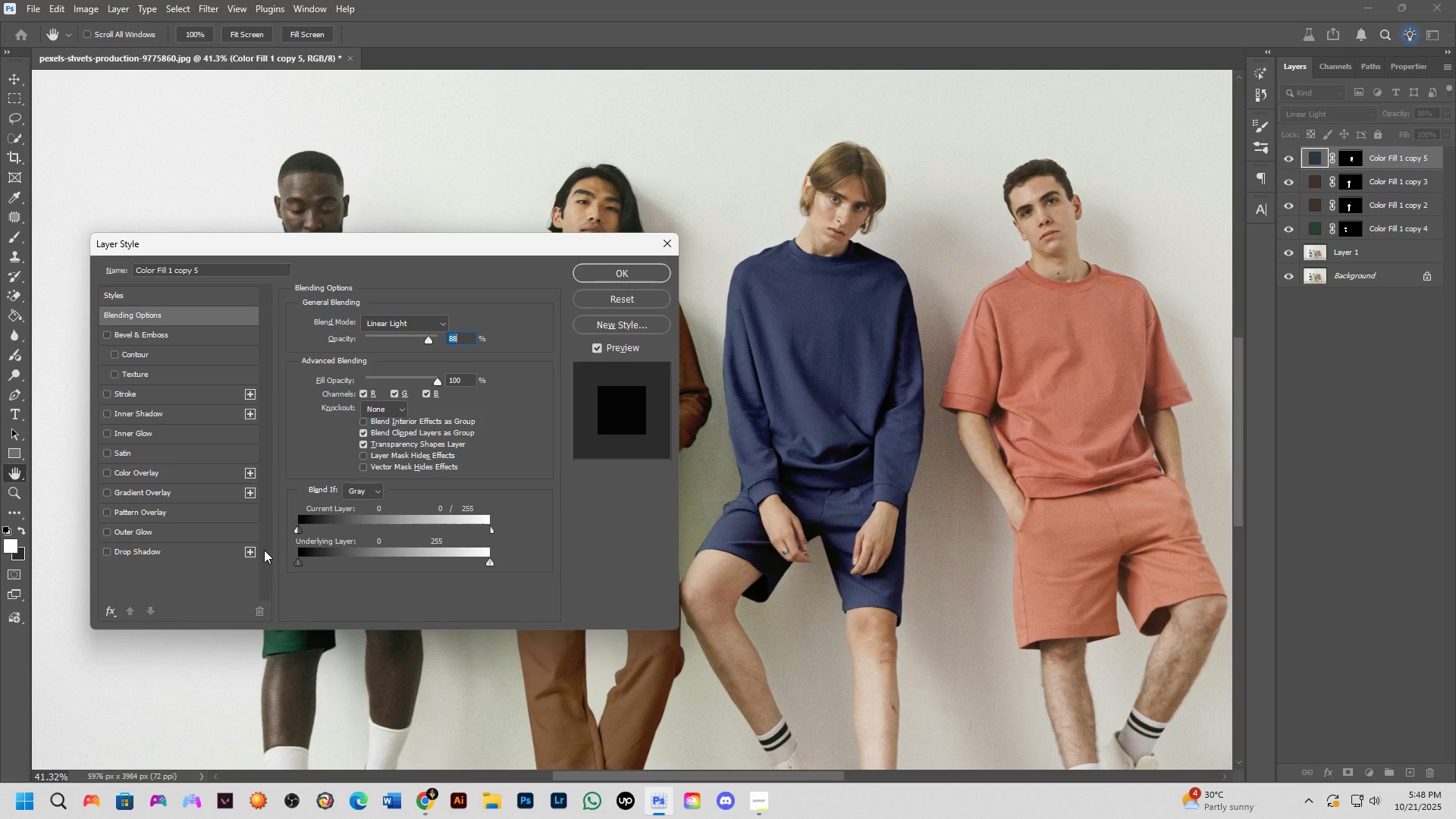 
hold_key(key=AltLeft, duration=1.1)
 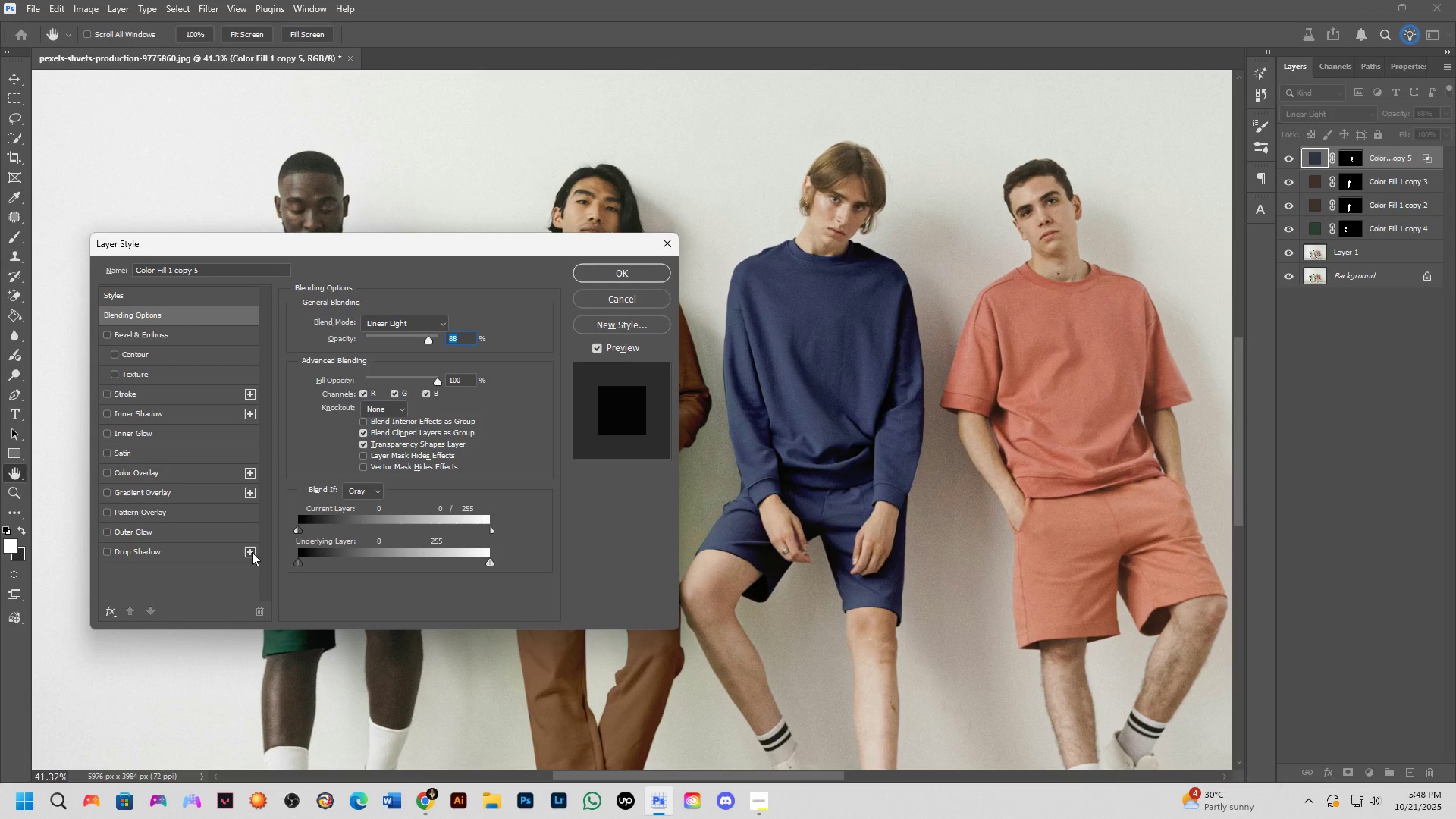 
key(Alt+Control+Z)
 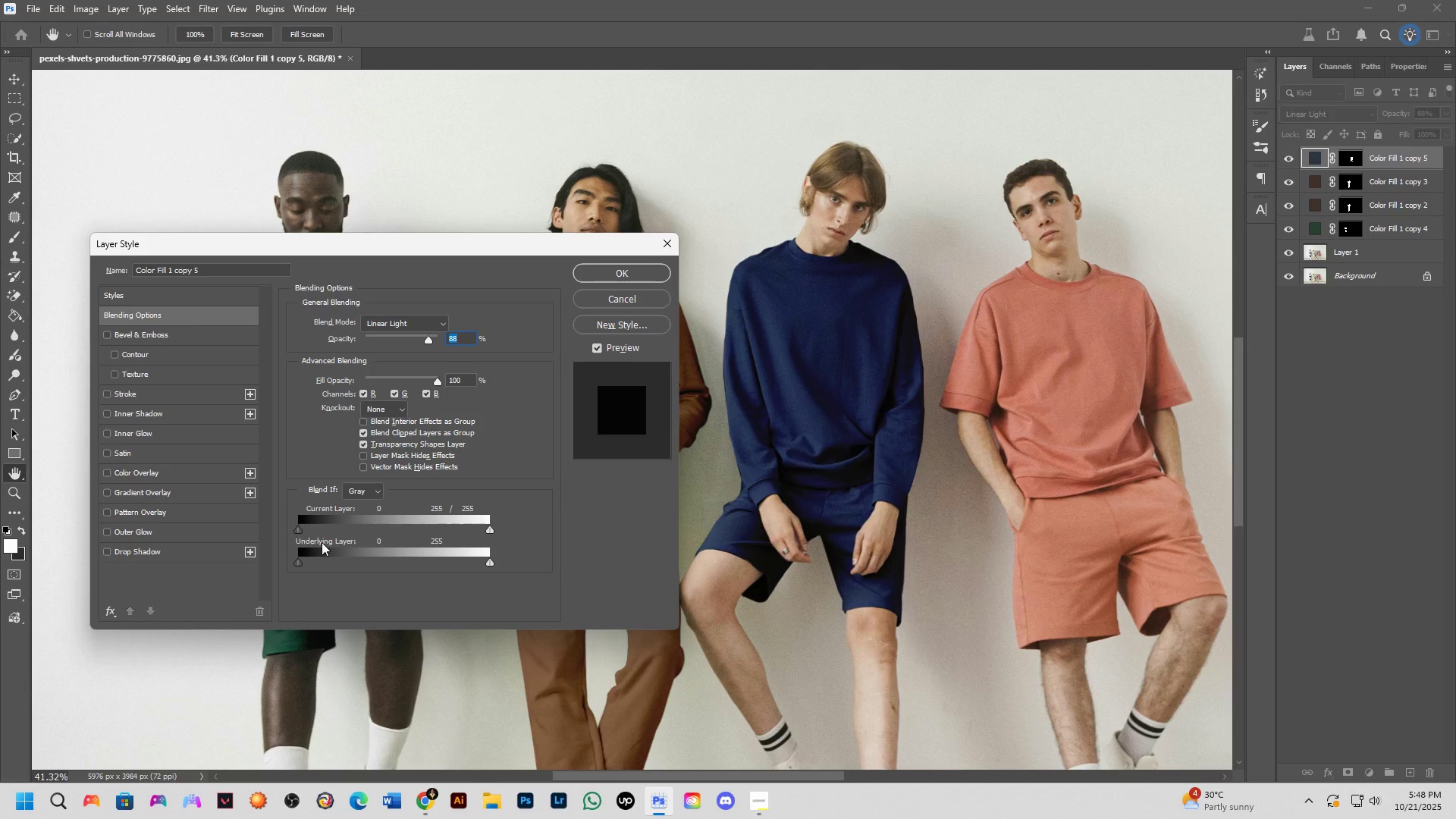 
hold_key(key=AltLeft, duration=1.52)
left_click_drag(start_coordinate=[300, 531], to_coordinate=[387, 528])
 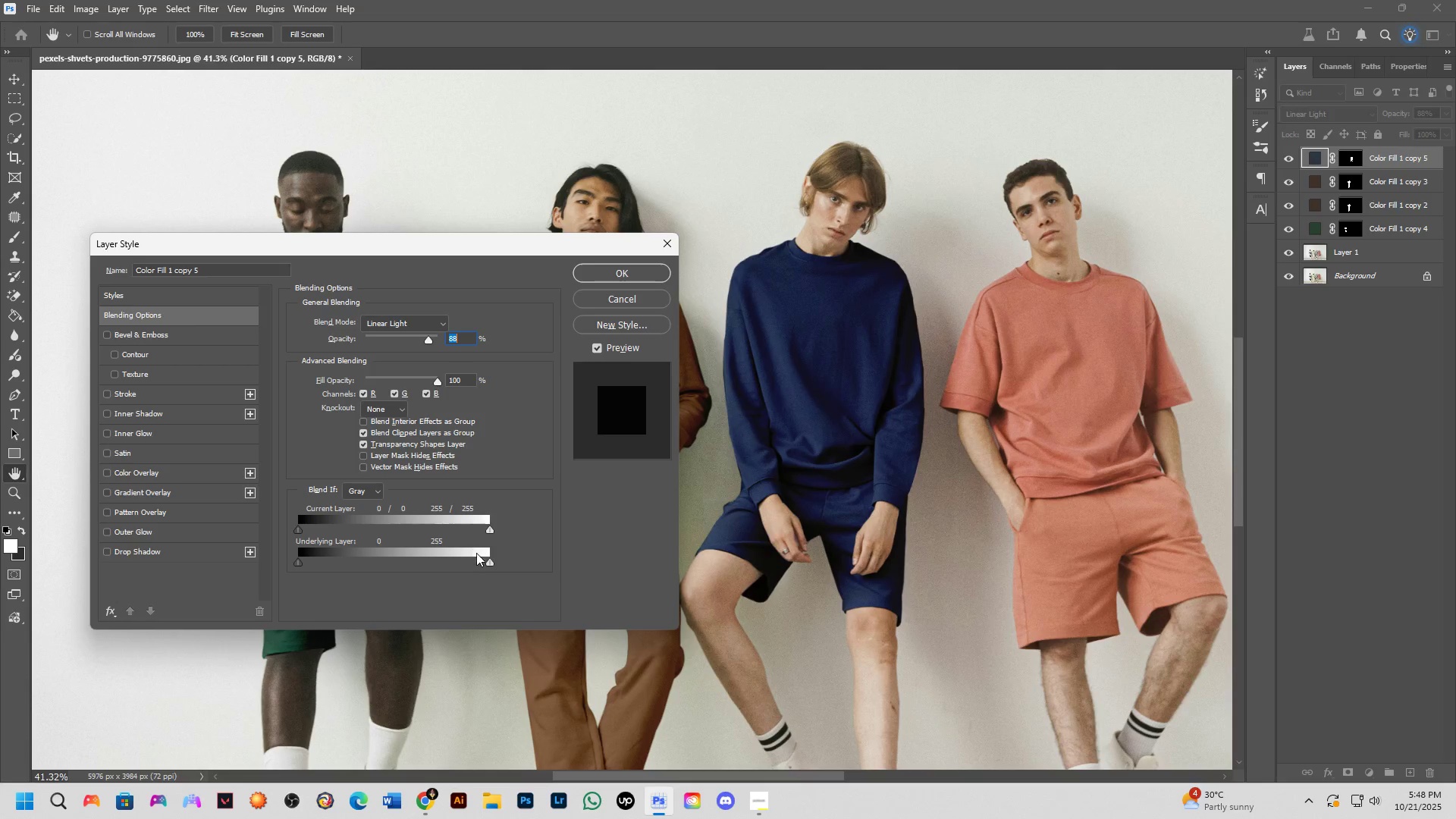 
hold_key(key=AltLeft, duration=0.44)
 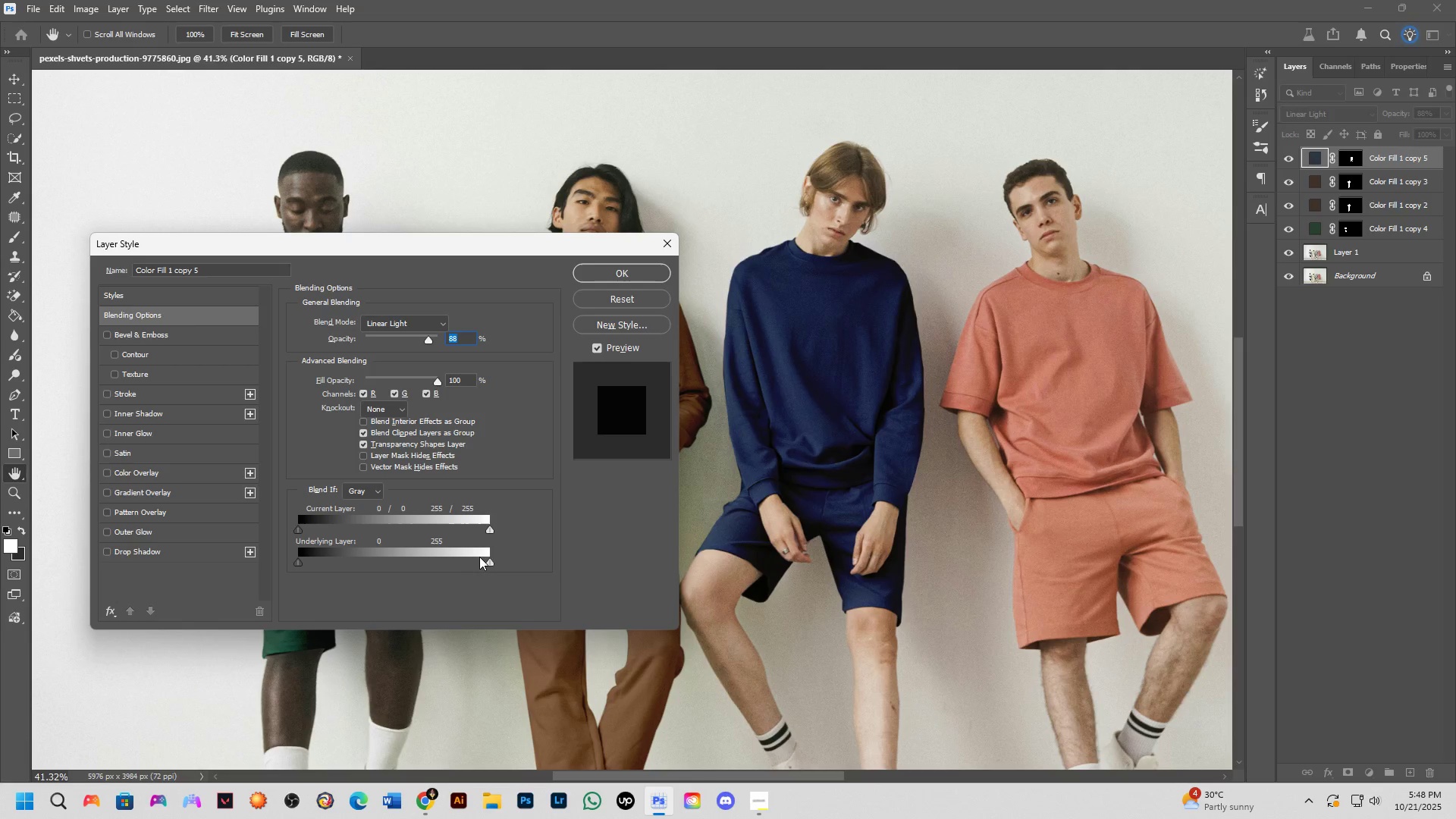 
key(Alt+Control+ControlLeft)
 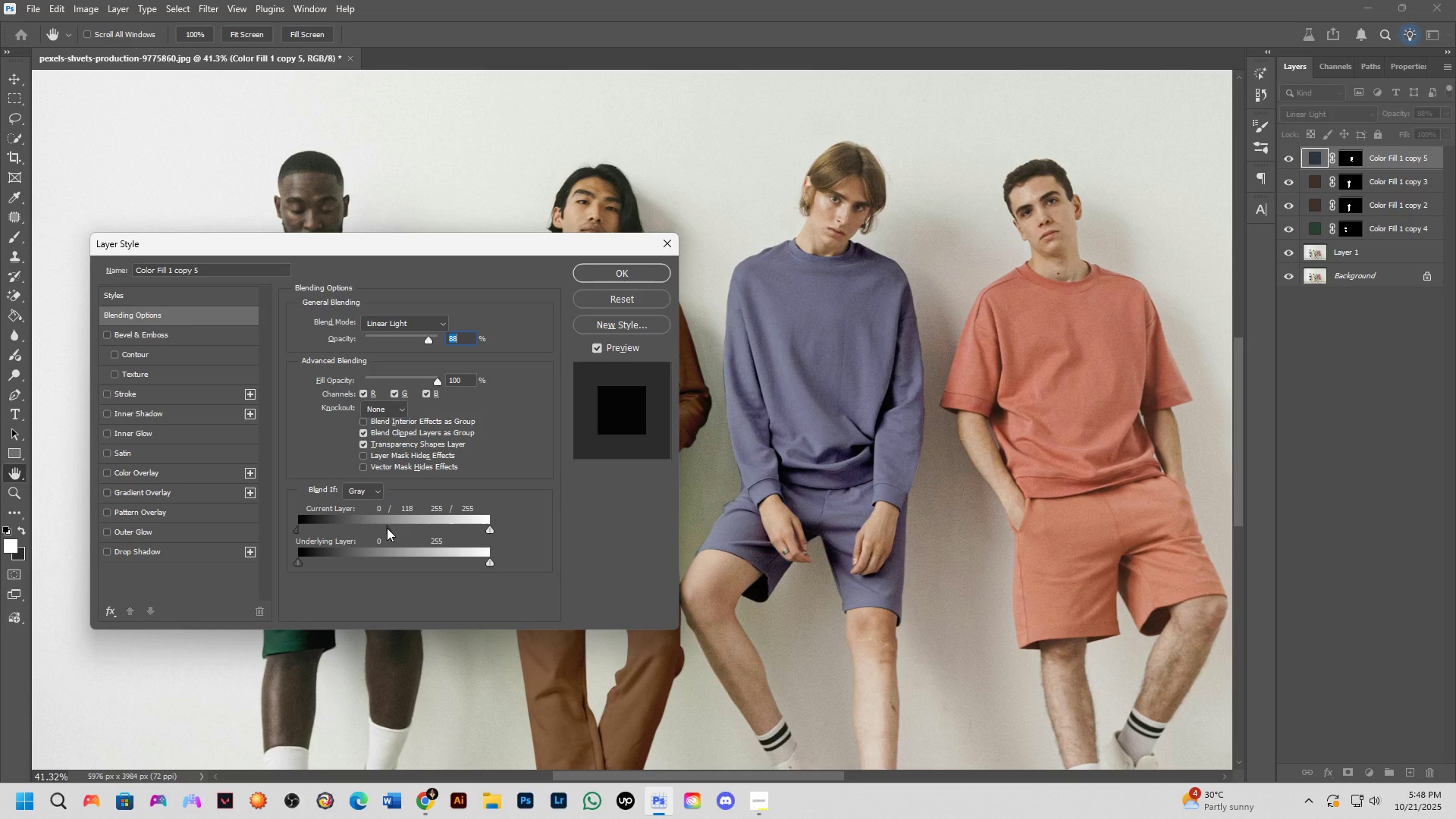 
key(Alt+Control+Z)
 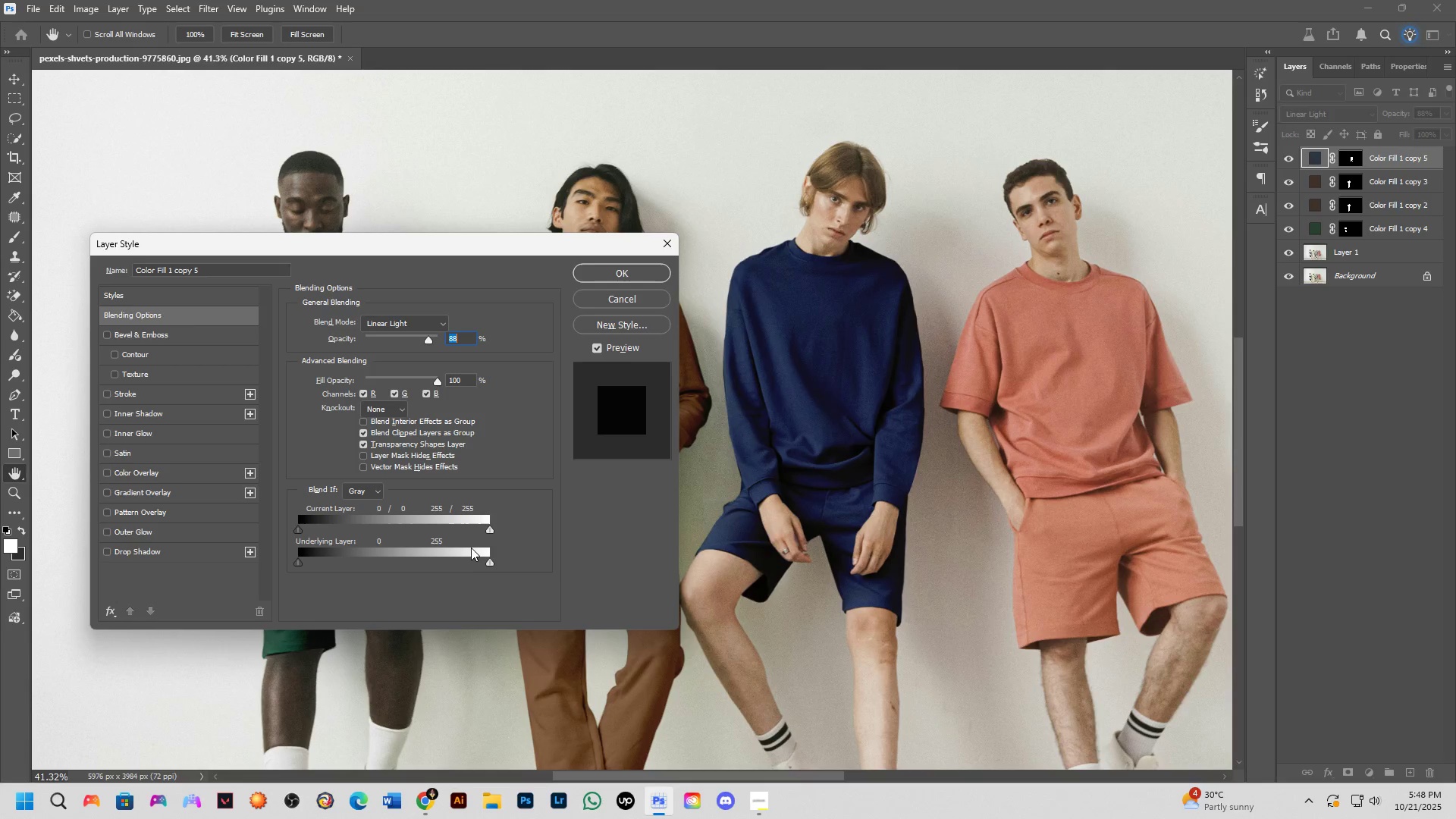 
hold_key(key=AltLeft, duration=1.52)
left_click_drag(start_coordinate=[486, 561], to_coordinate=[420, 561])
 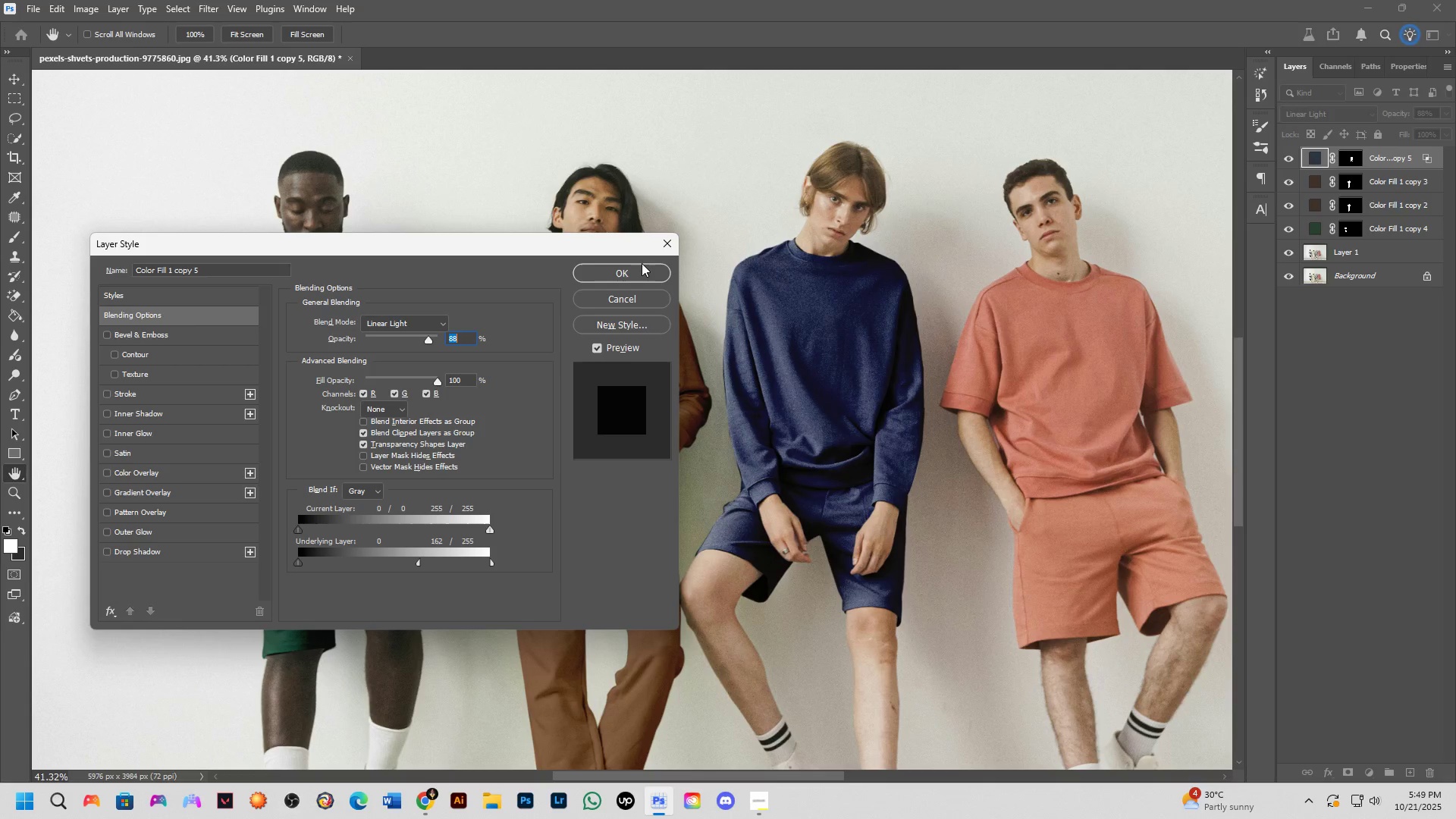 
hold_key(key=AltLeft, duration=1.53)
 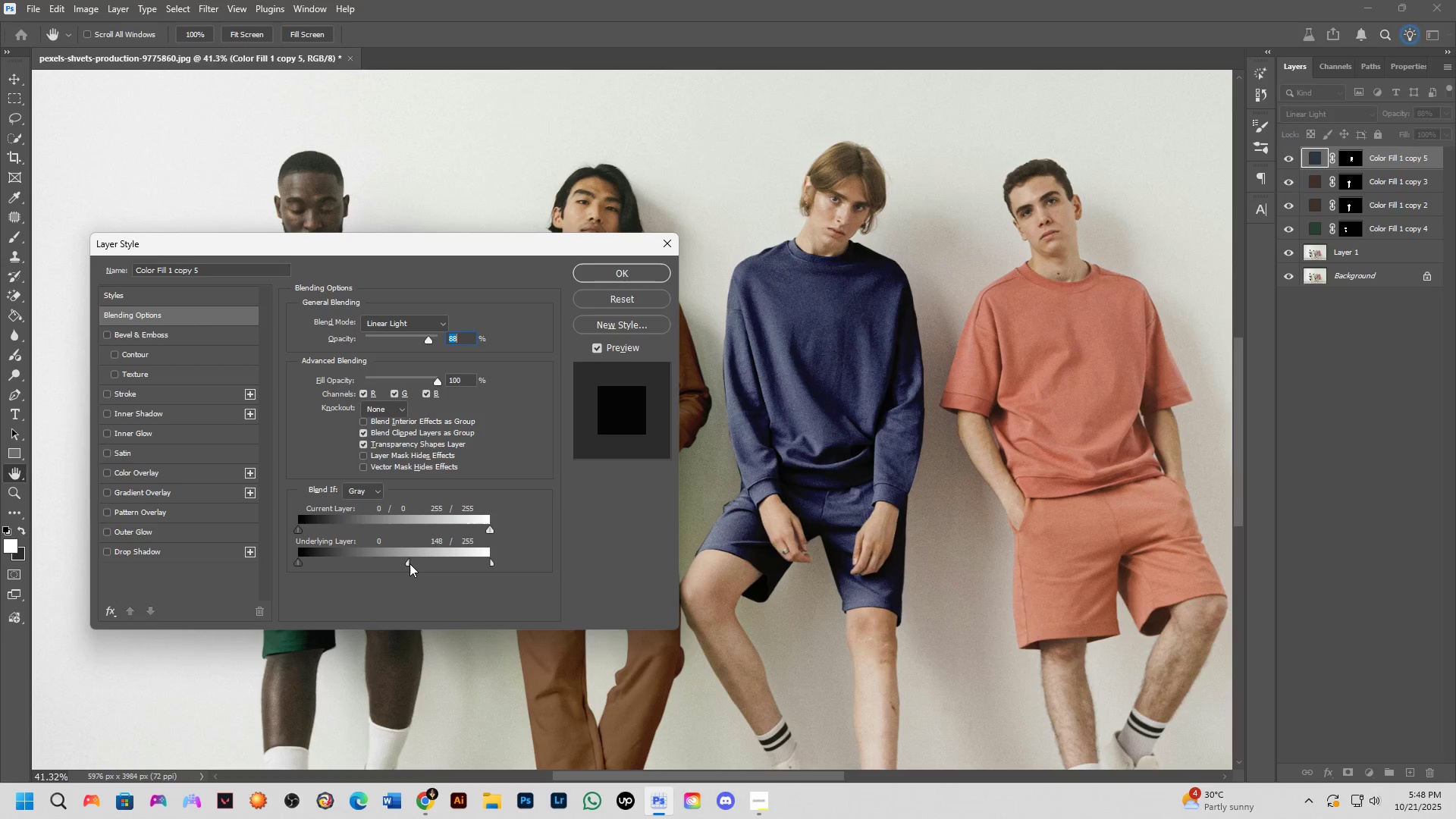 
hold_key(key=AltLeft, duration=1.51)
 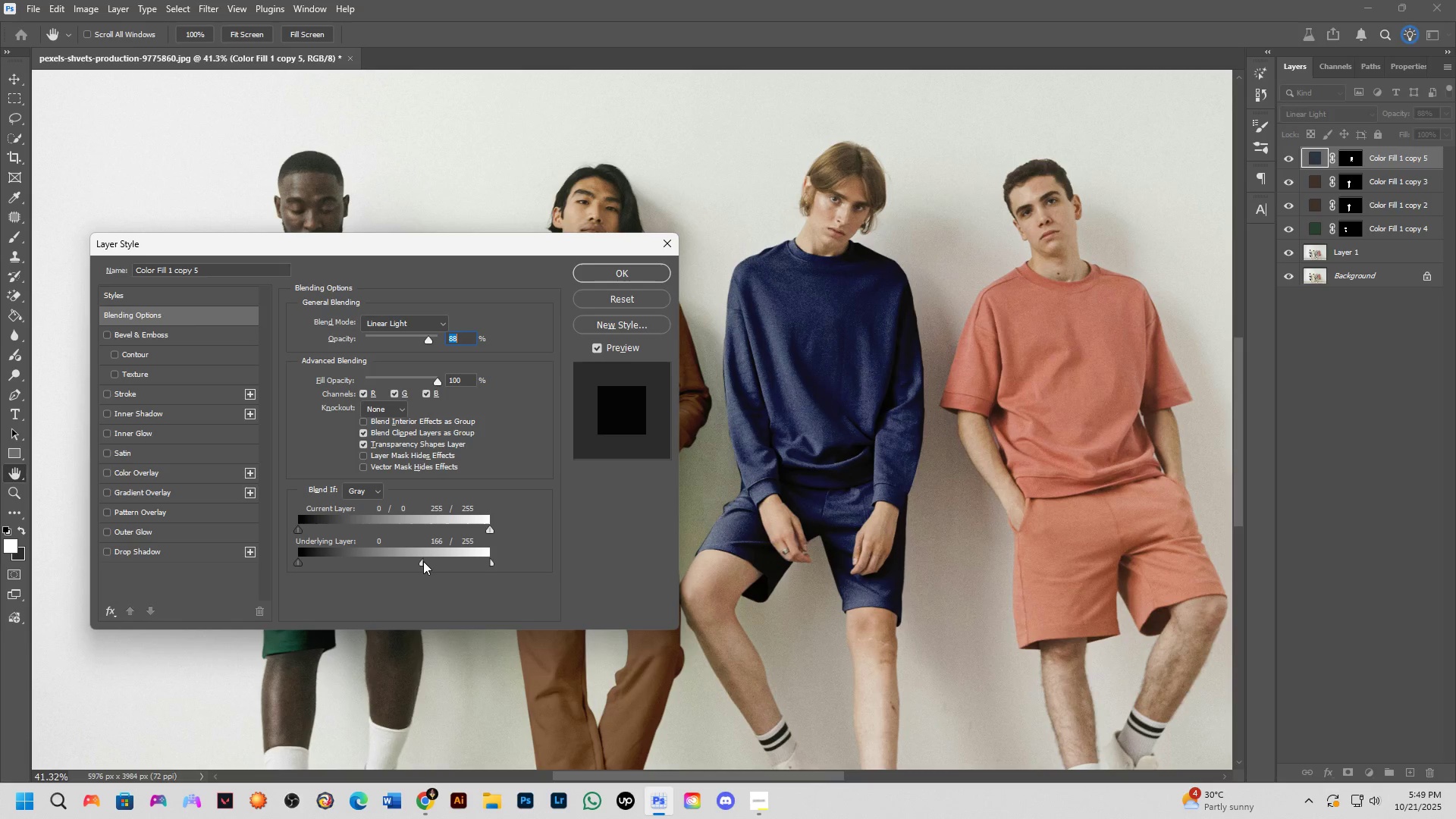 
hold_key(key=AltLeft, duration=1.27)
 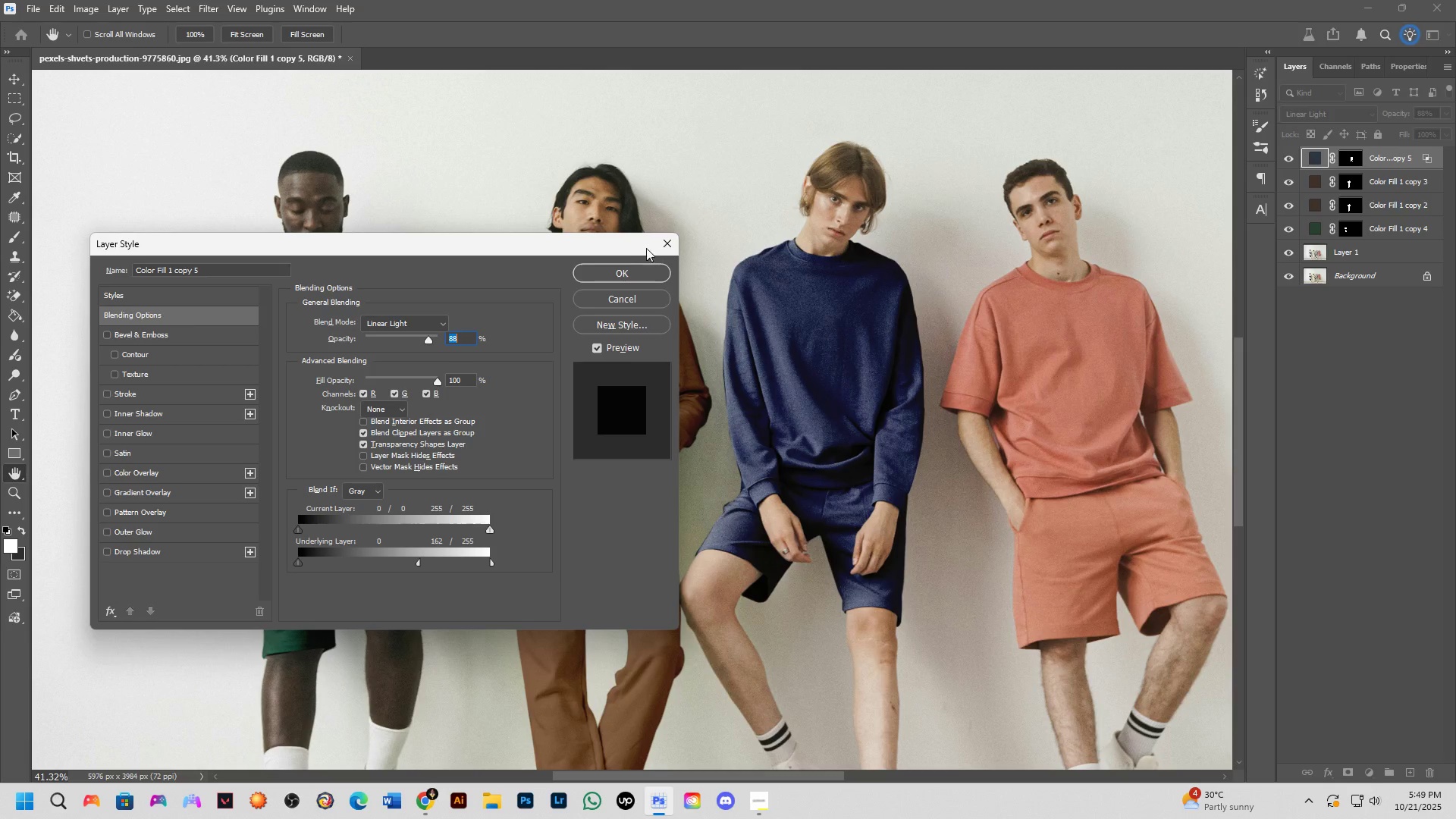 
left_click([639, 281])
 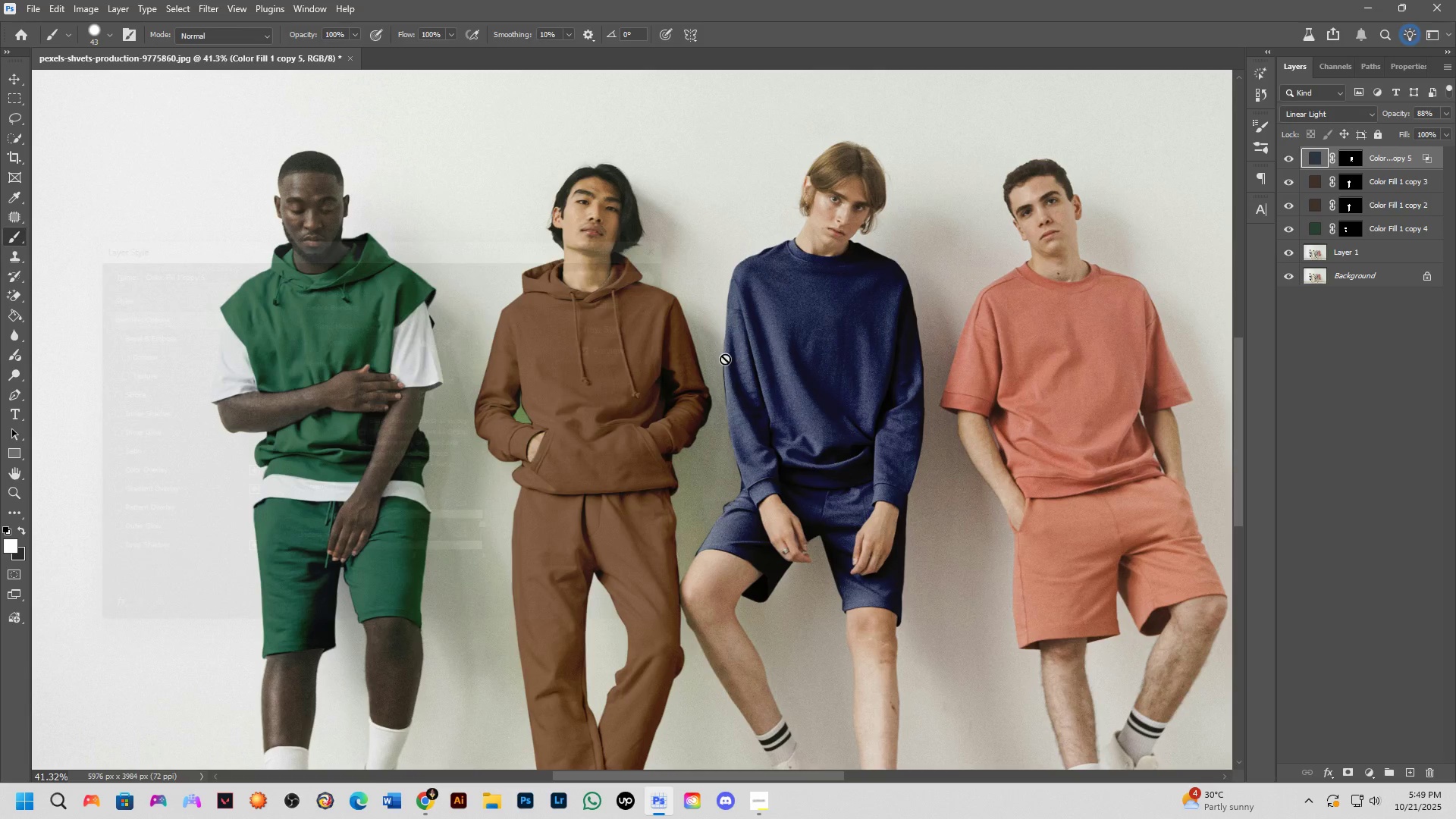 
scroll: coordinate [746, 393], scroll_direction: down, amount: 7.0
 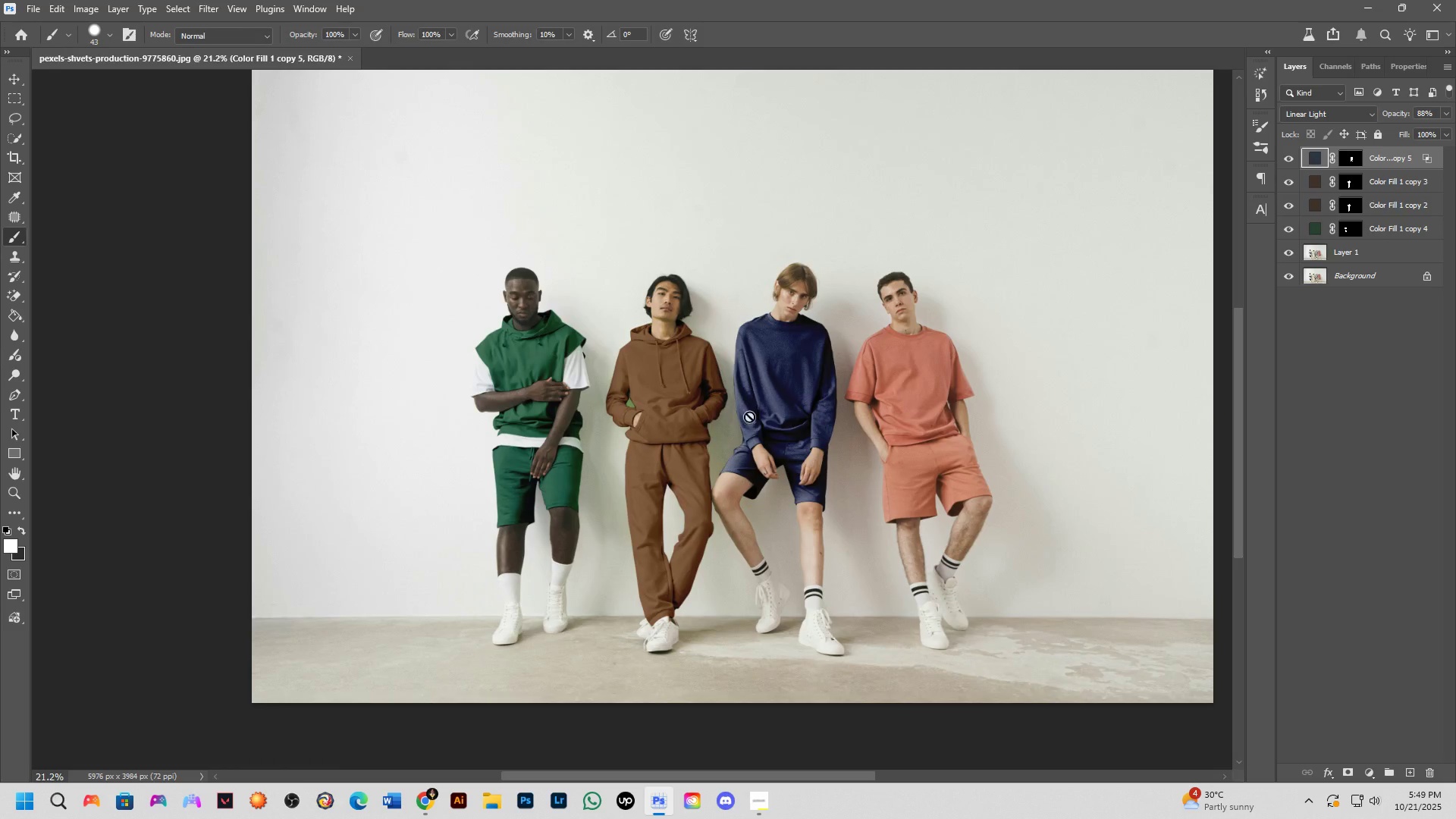 
hold_key(key=Space, duration=1.52)
 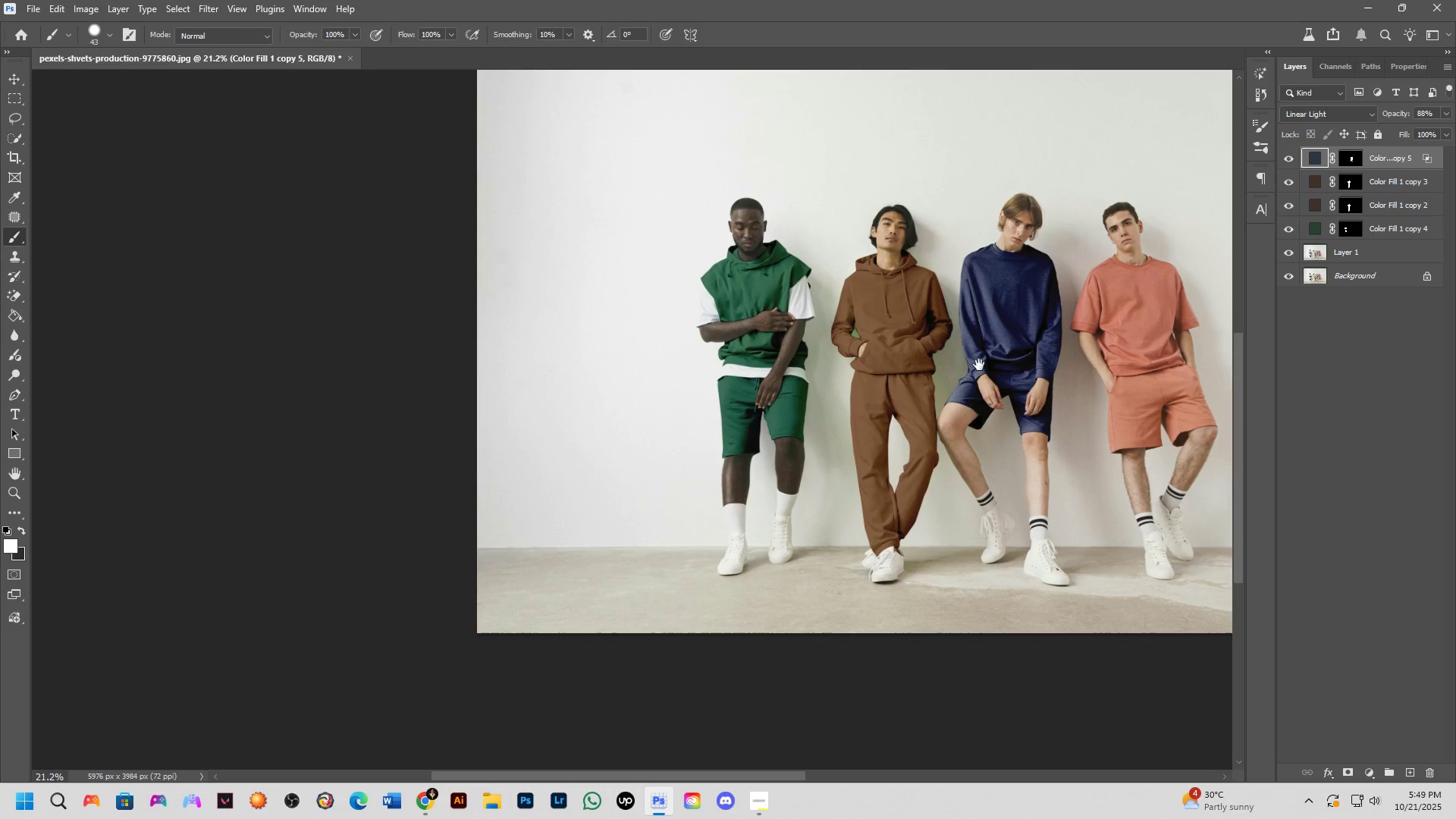 
left_click_drag(start_coordinate=[754, 435], to_coordinate=[979, 364])
 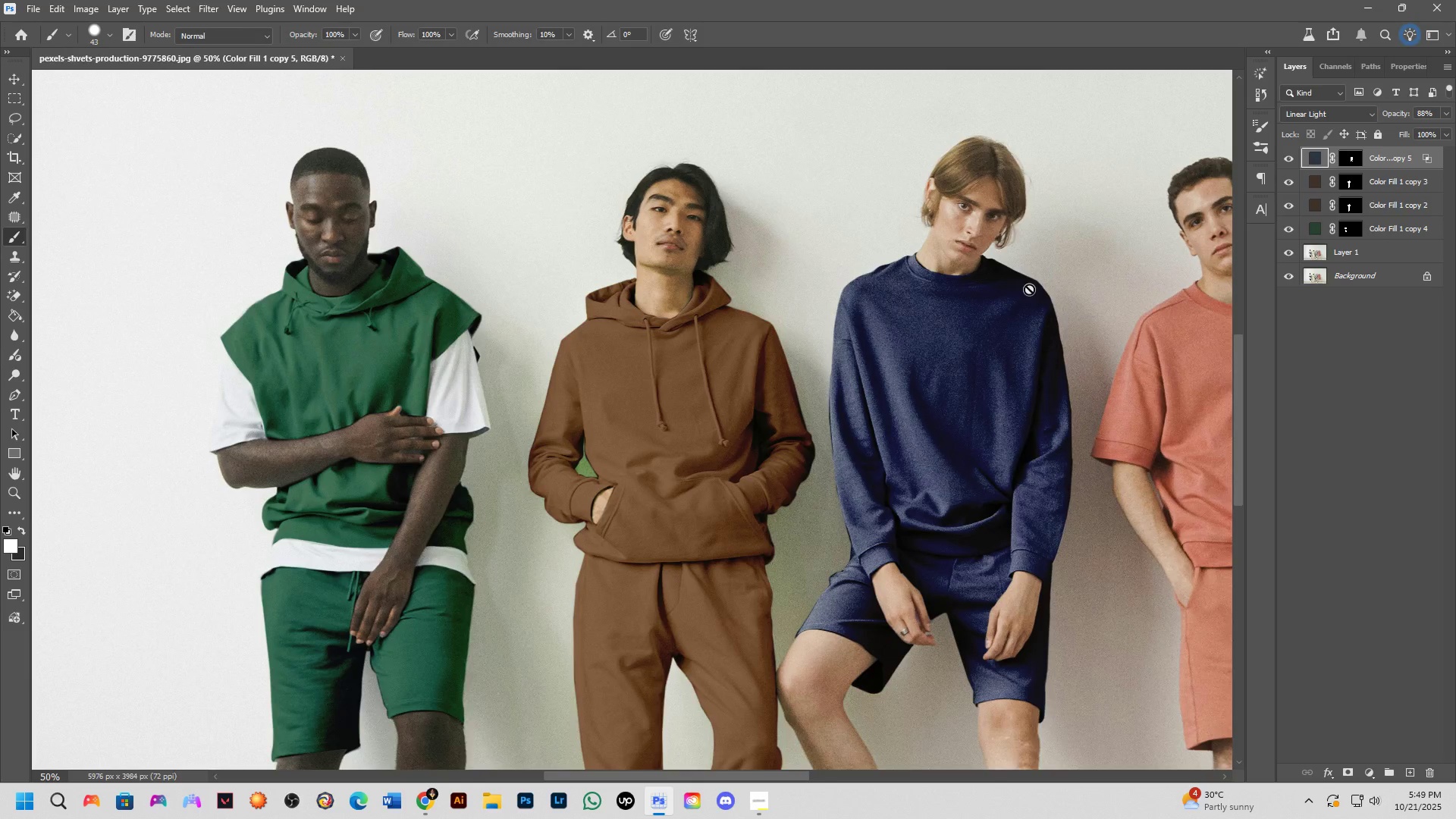 
hold_key(key=Space, duration=1.39)
 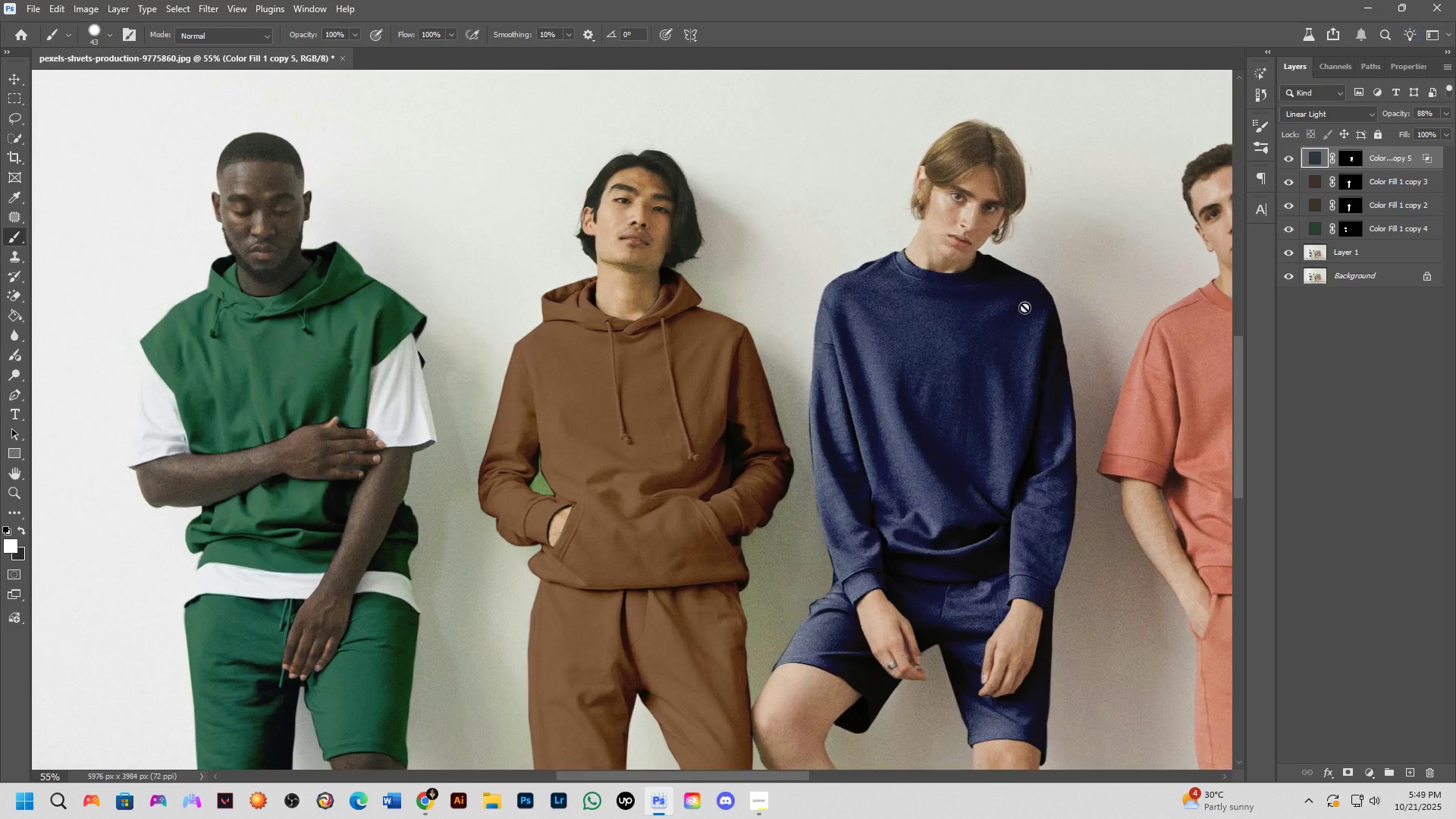 
key(Shift+ShiftLeft)
 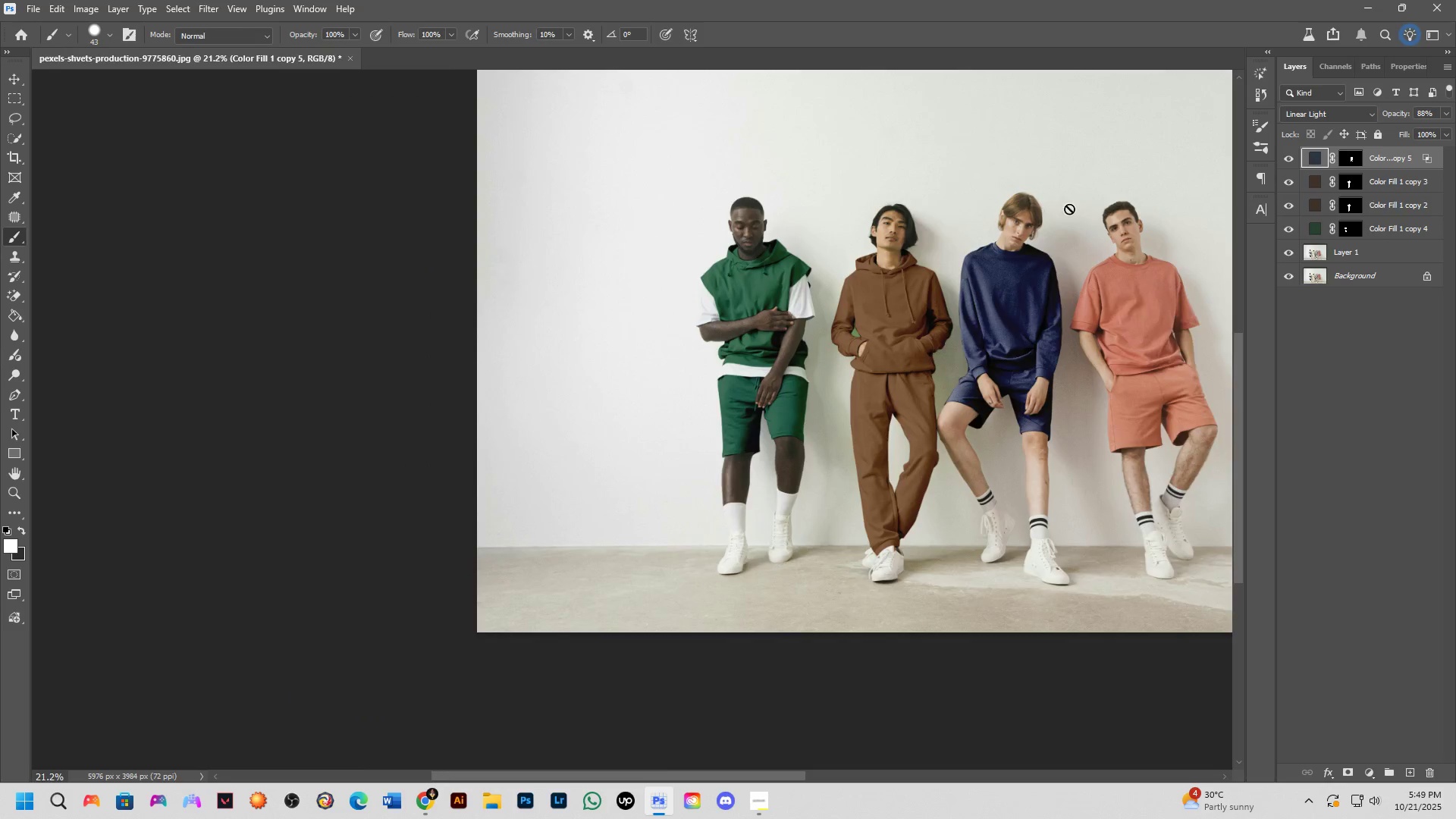 
scroll: coordinate [1027, 295], scroll_direction: up, amount: 4.0
 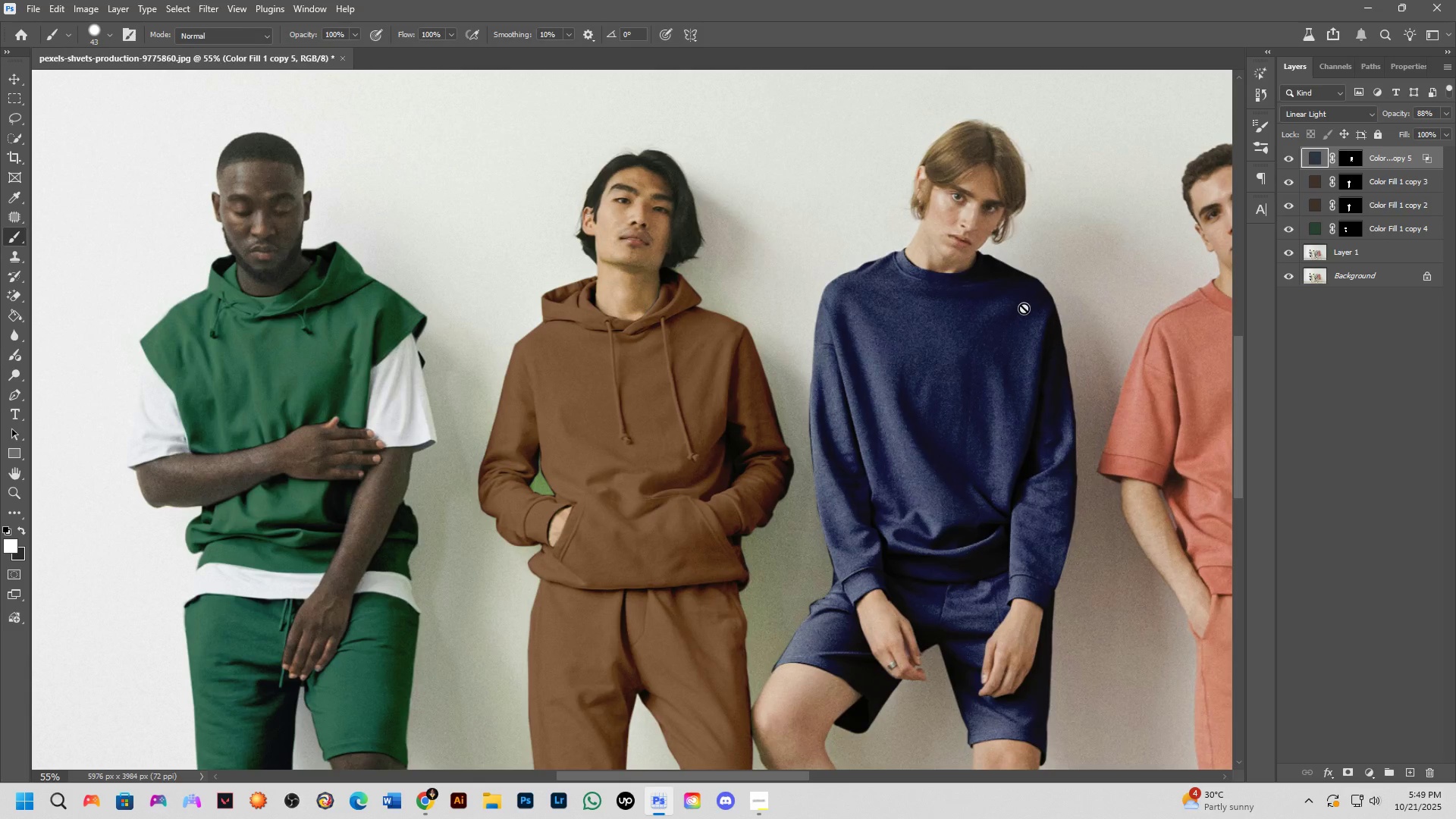 
key(Shift+ShiftLeft)
 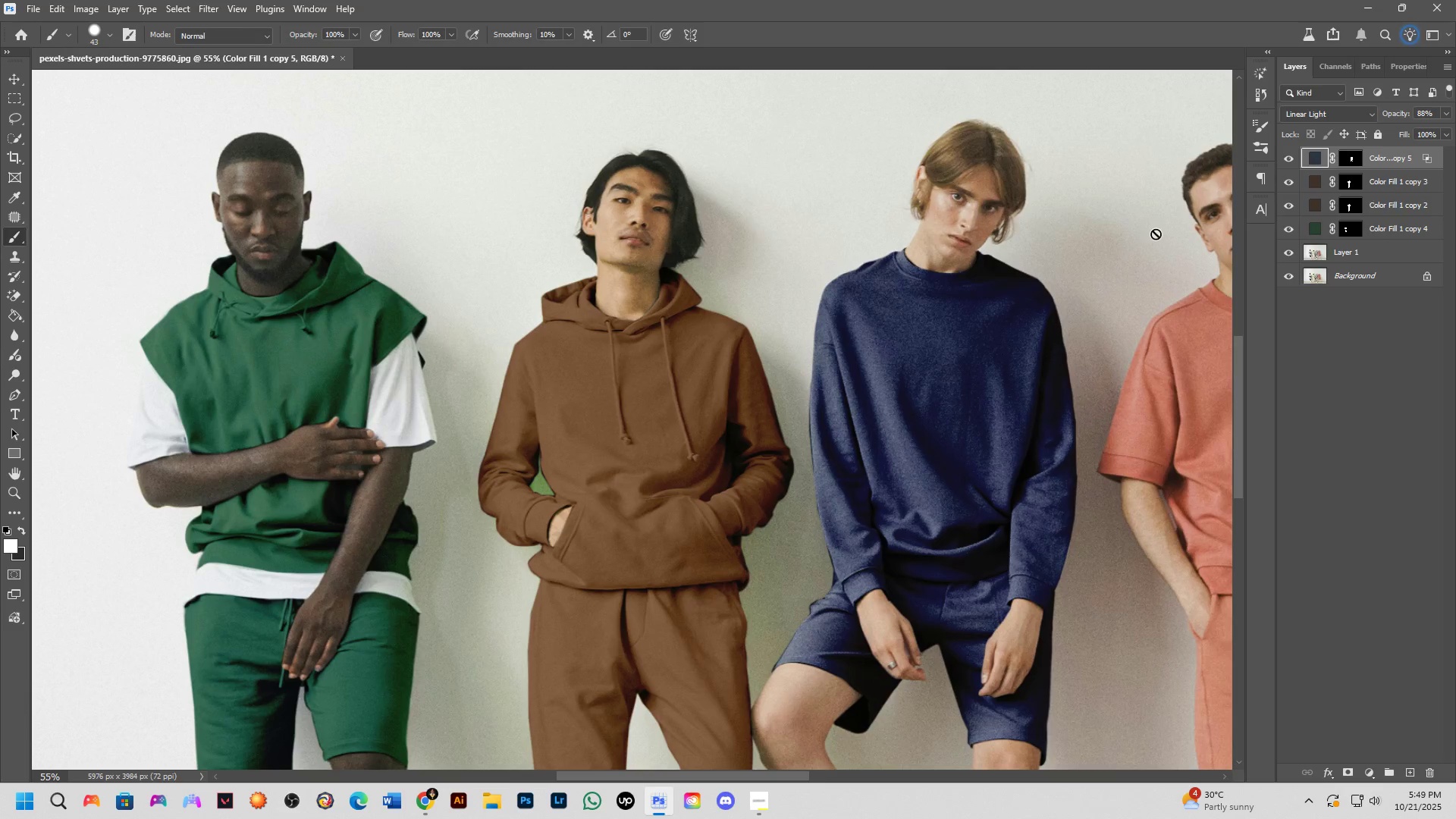 
left_click([1285, 153])
 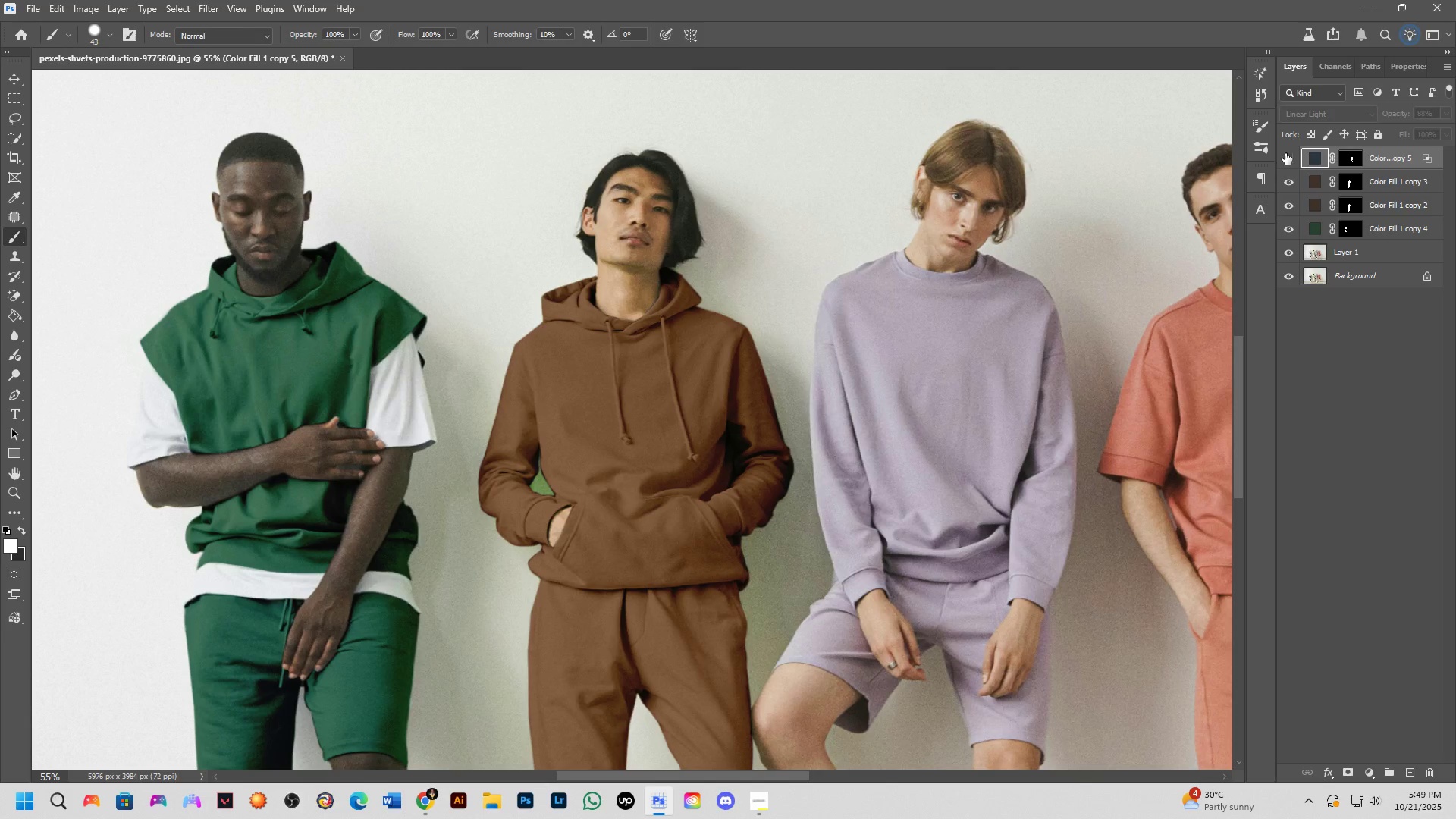 
left_click([1285, 153])
 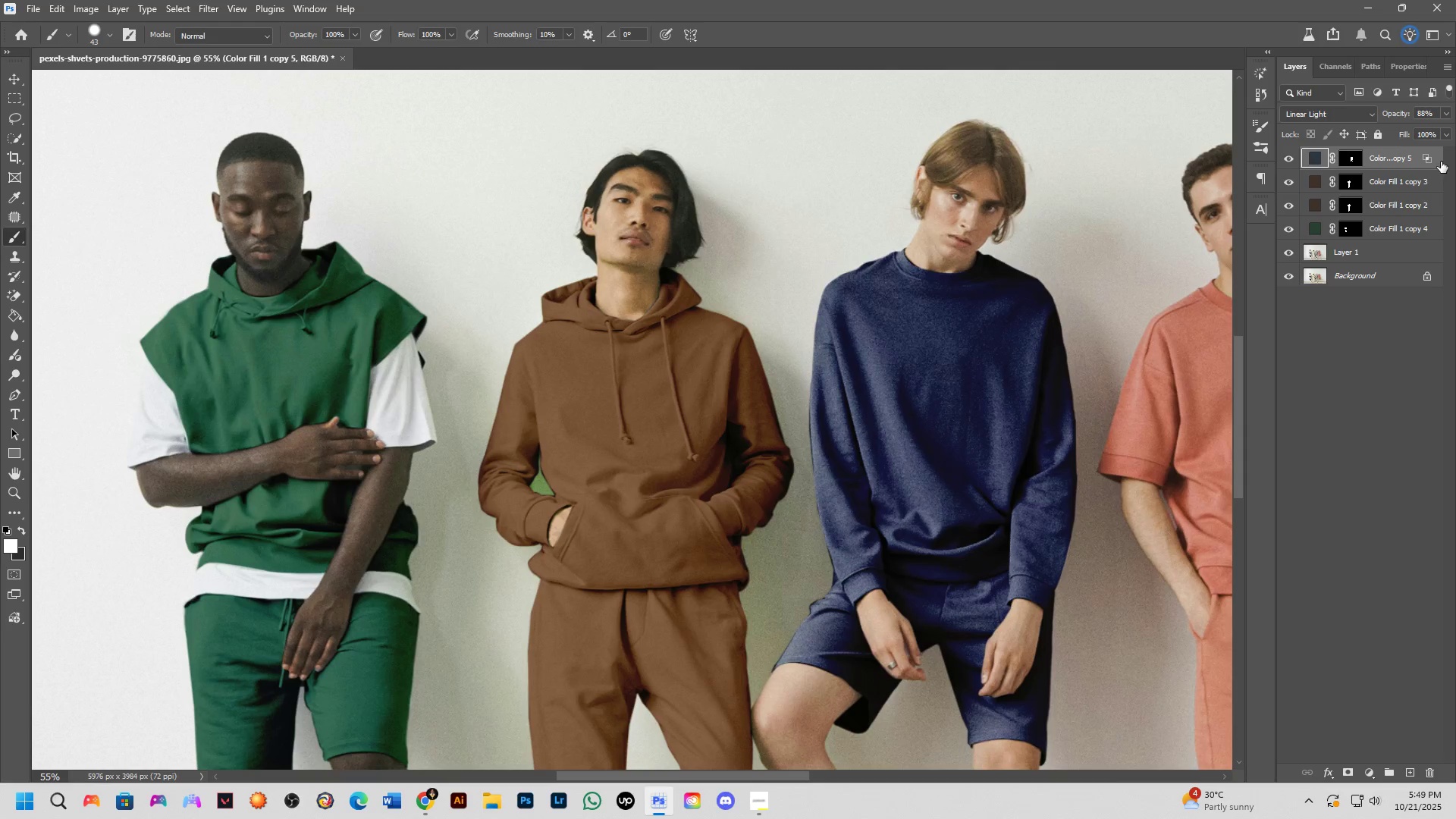 
double_click([1438, 158])
 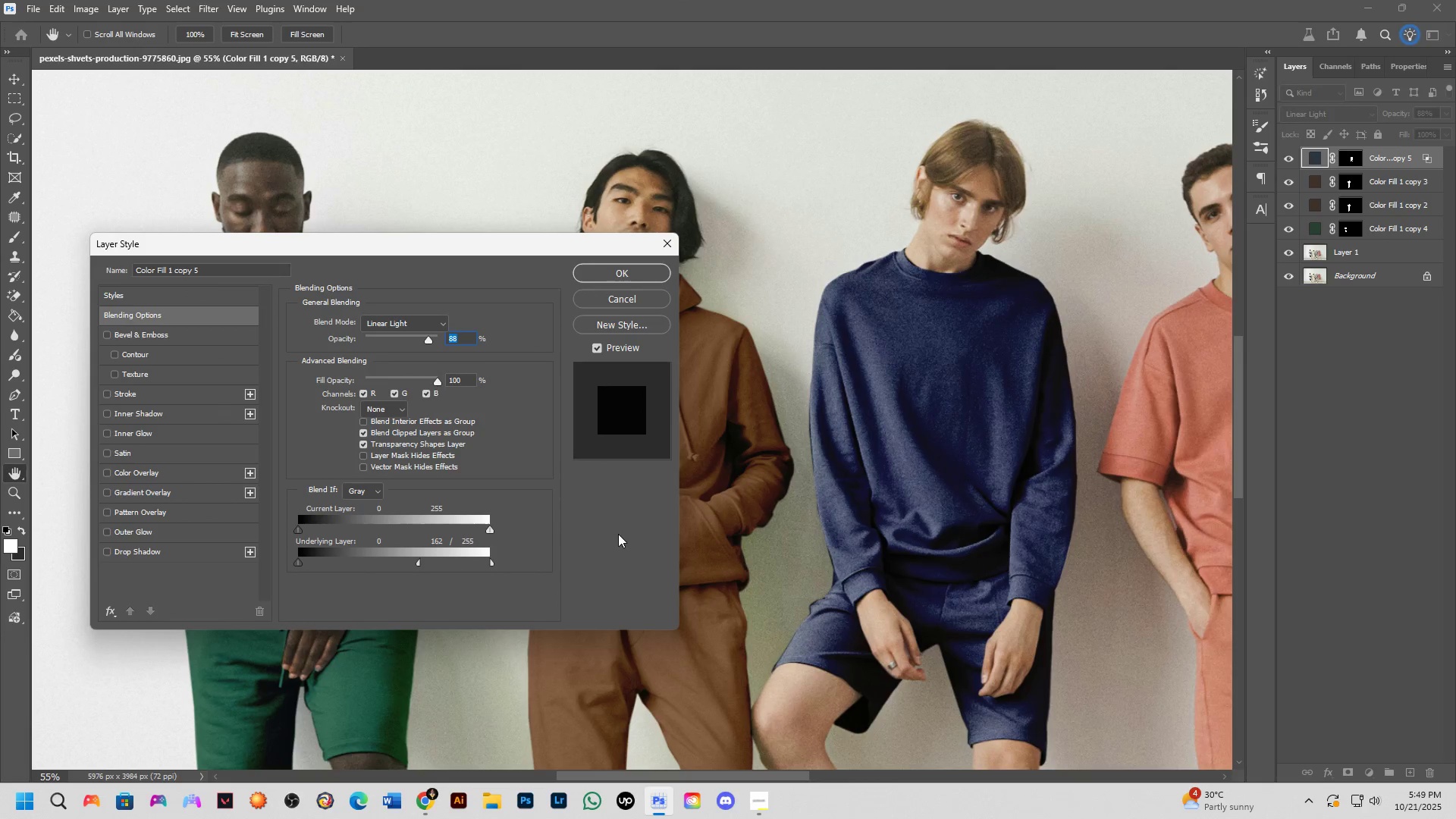 
hold_key(key=AltLeft, duration=1.53)
left_click_drag(start_coordinate=[420, 561], to_coordinate=[522, 563])
 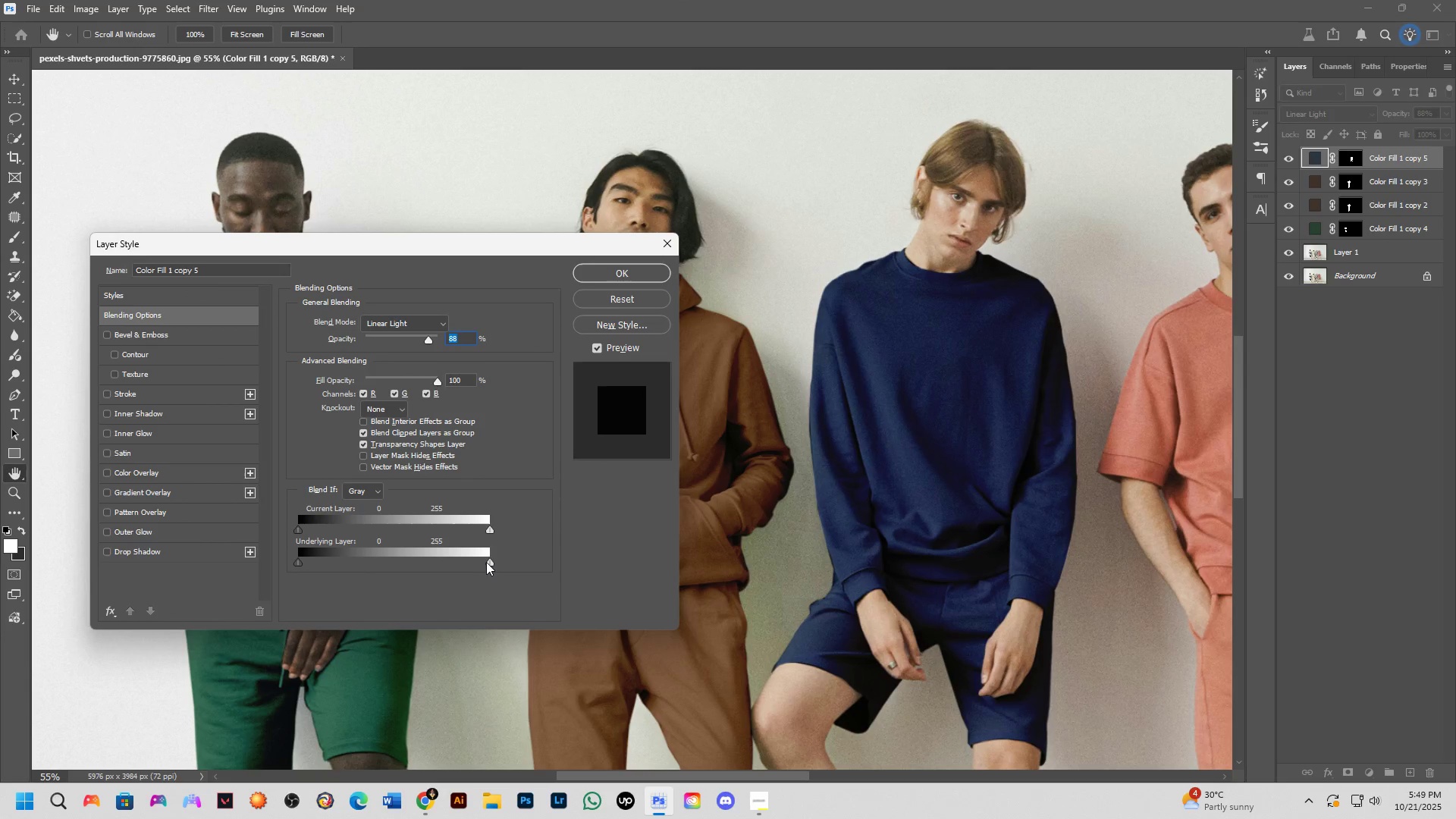 
hold_key(key=AltLeft, duration=1.53)
 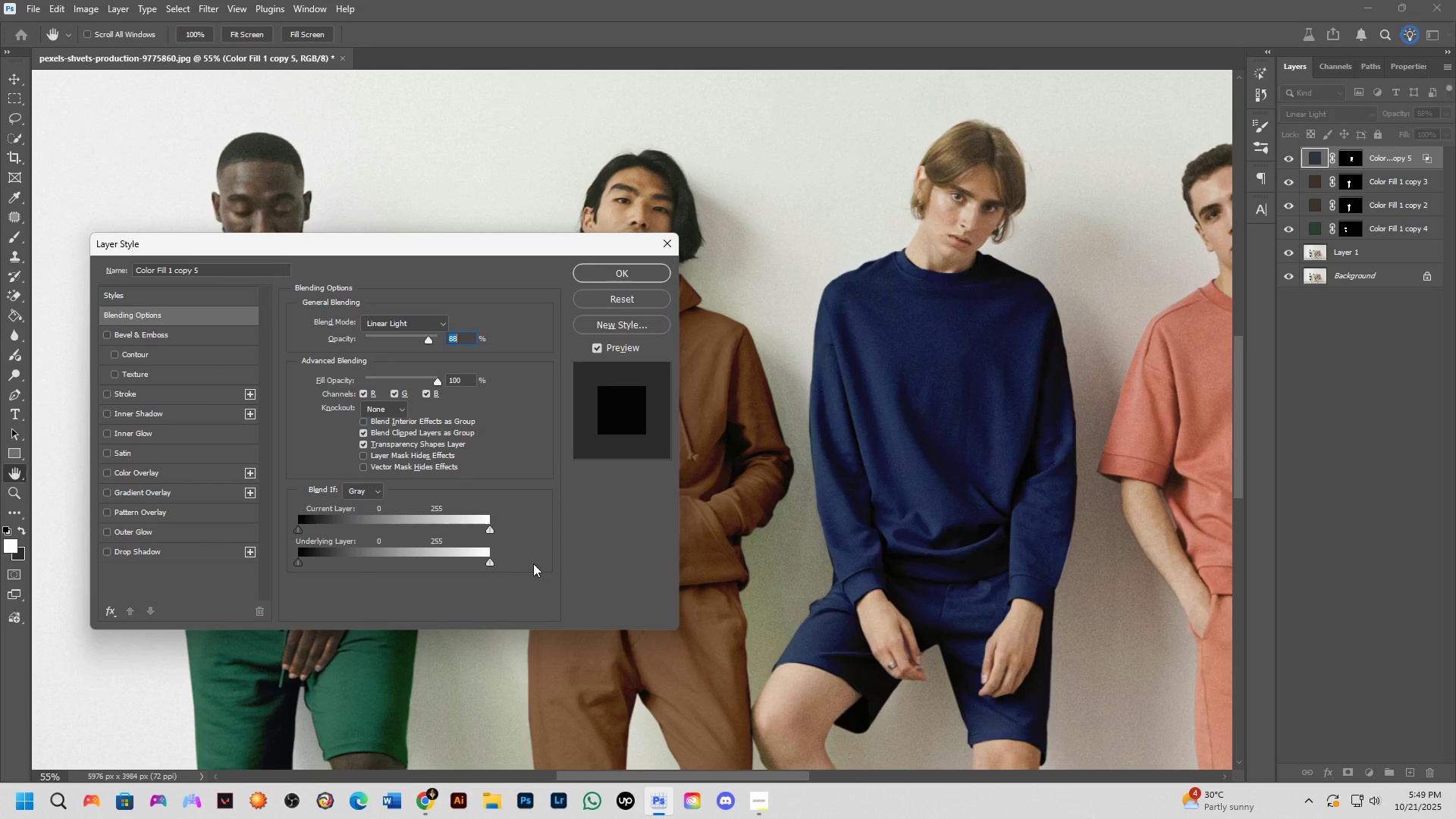 
hold_key(key=AltLeft, duration=0.89)
 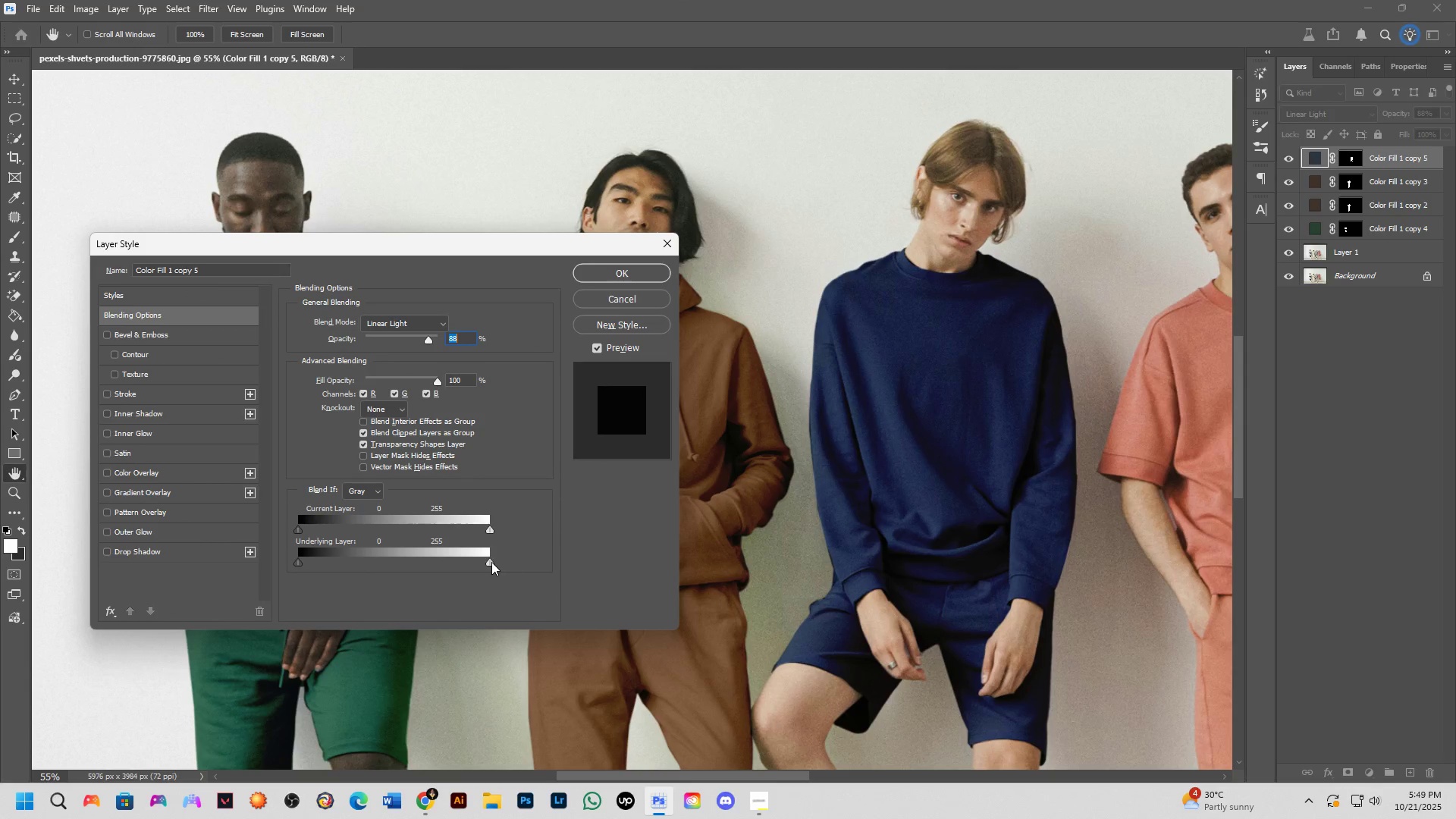 
hold_key(key=AltLeft, duration=1.52)
left_click_drag(start_coordinate=[485, 562], to_coordinate=[535, 554])
 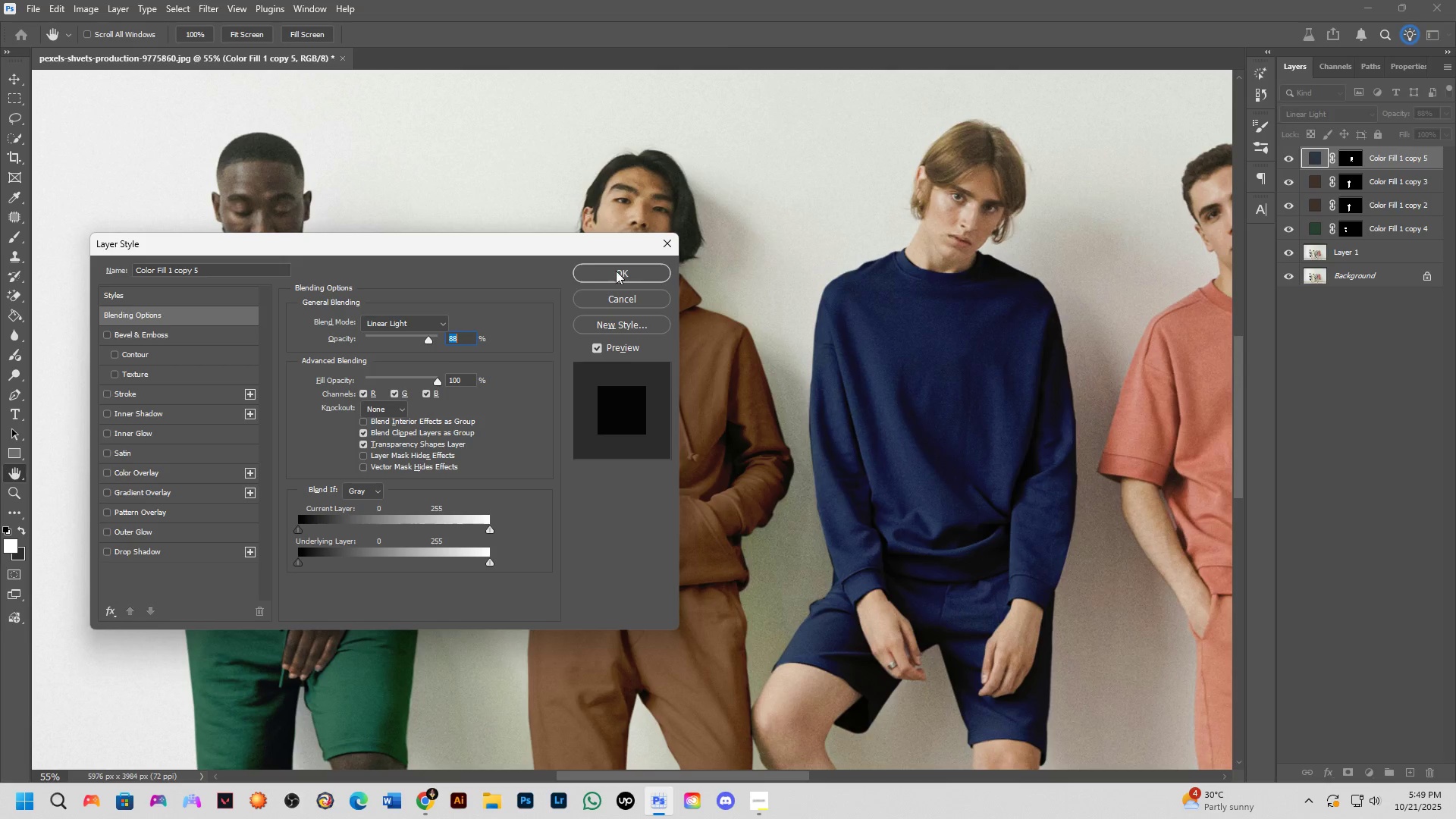 
hold_key(key=AltLeft, duration=1.53)
 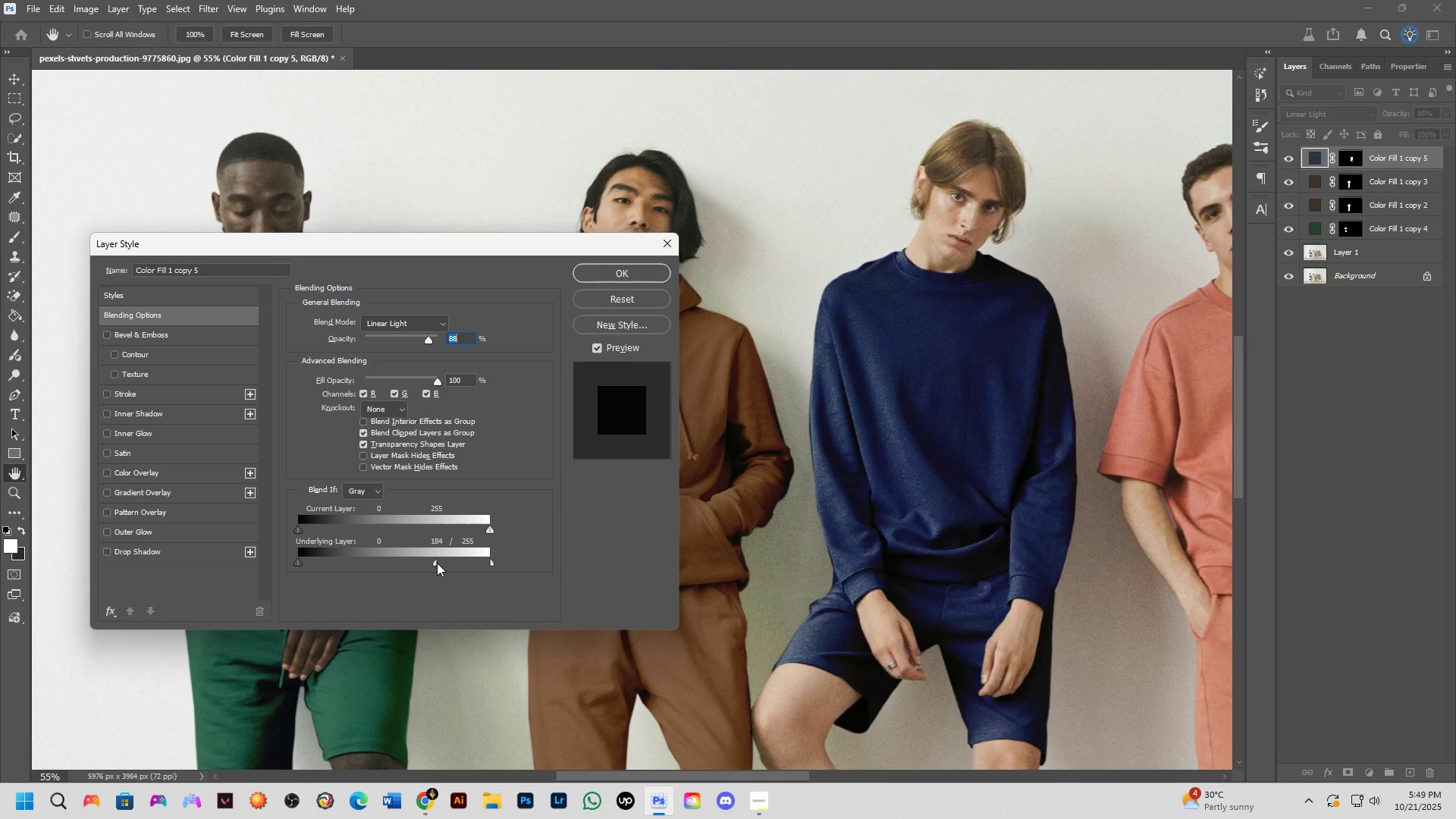 
hold_key(key=AltLeft, duration=0.71)
 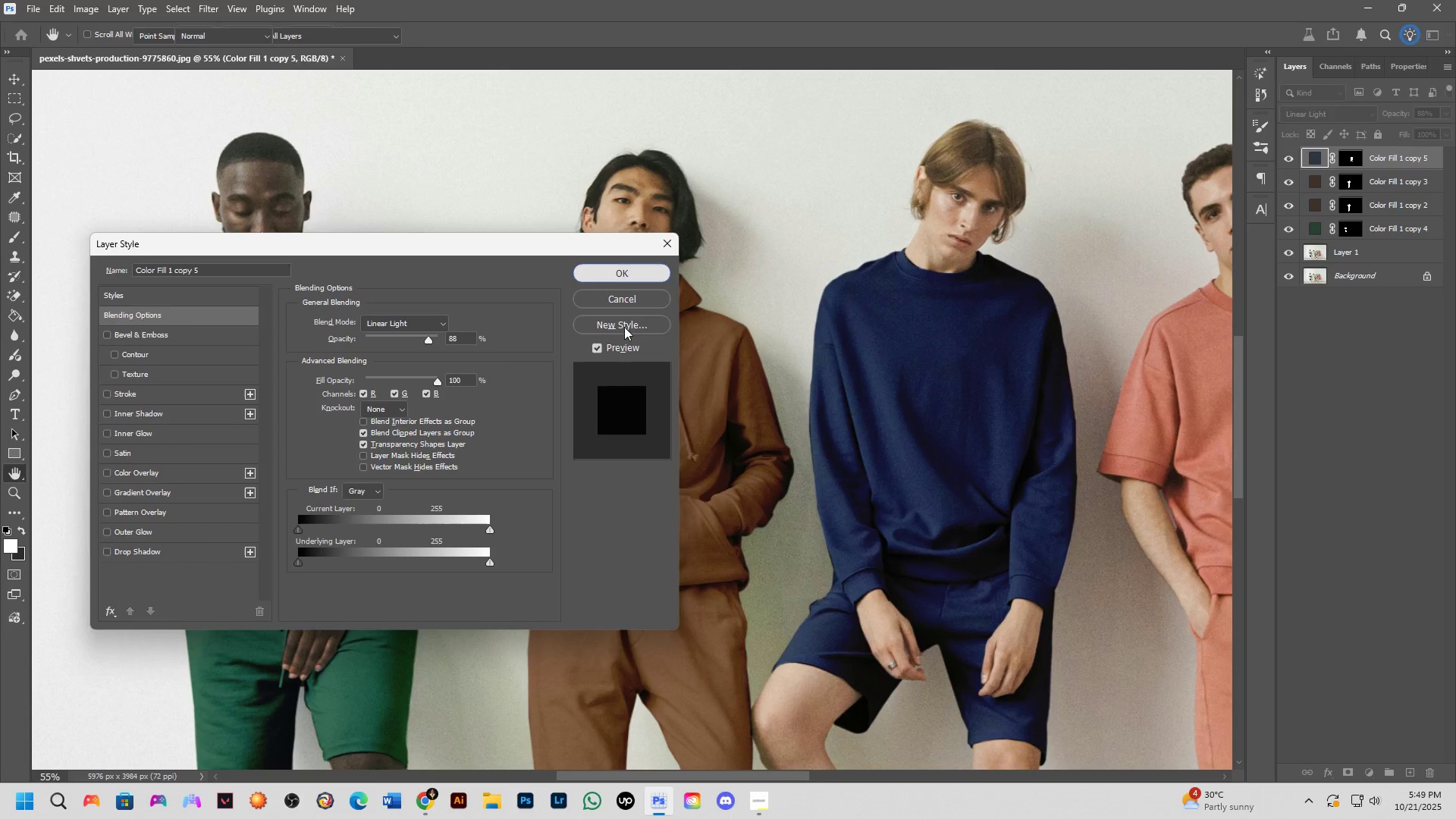 
scroll: coordinate [750, 422], scroll_direction: down, amount: 11.0
 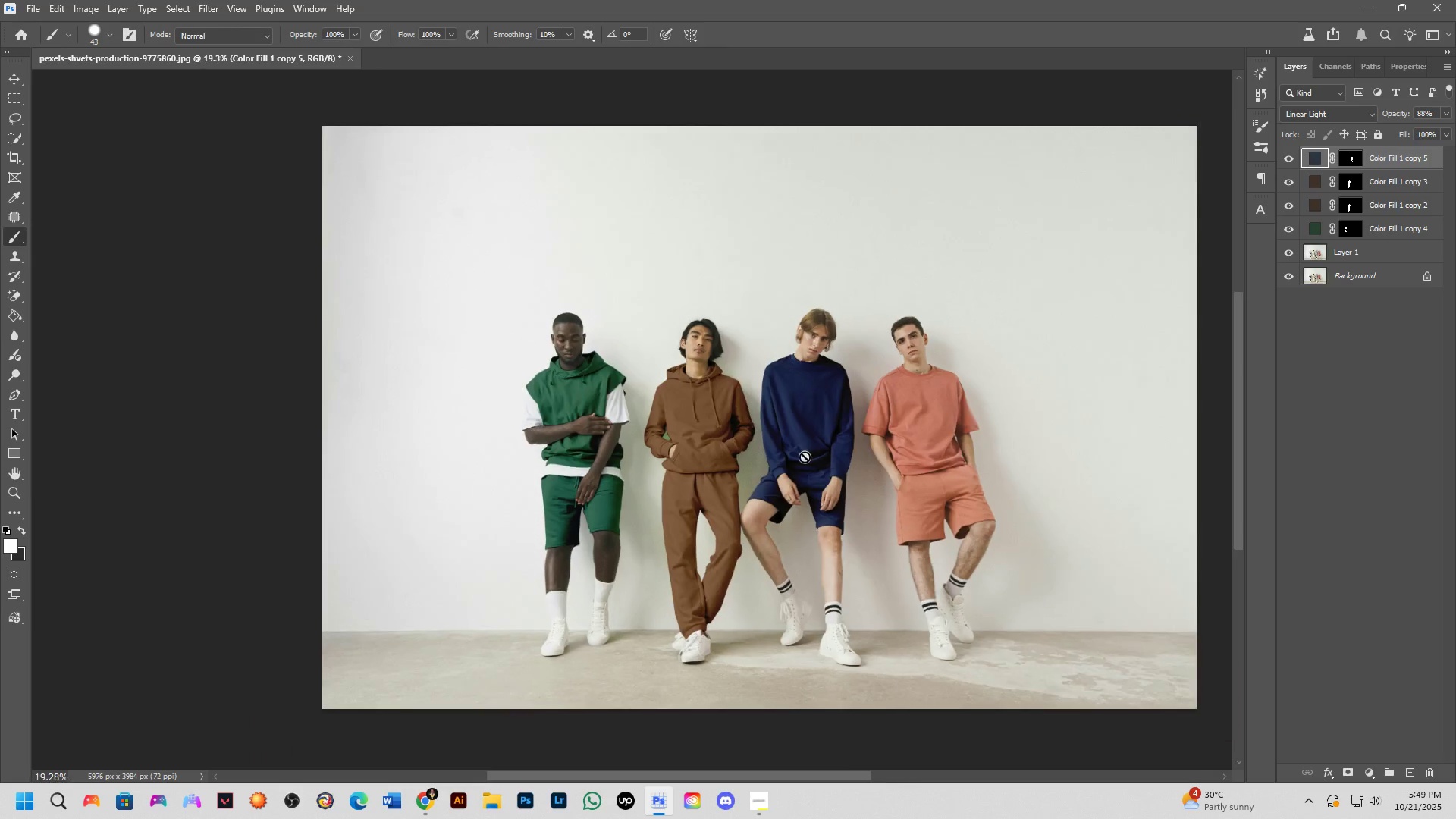 
hold_key(key=Space, duration=0.53)
 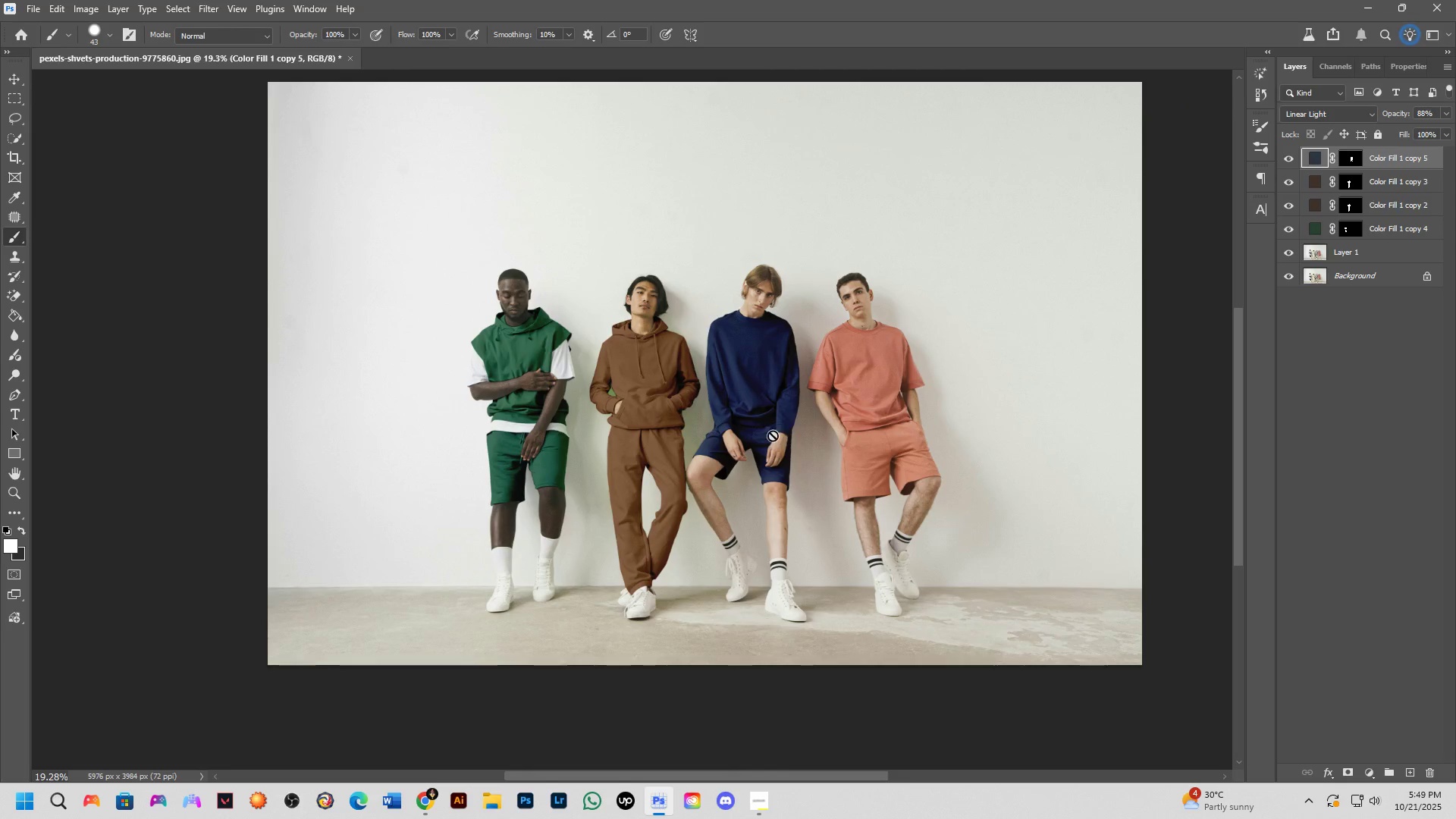 
left_click_drag(start_coordinate=[833, 479], to_coordinate=[779, 435])
 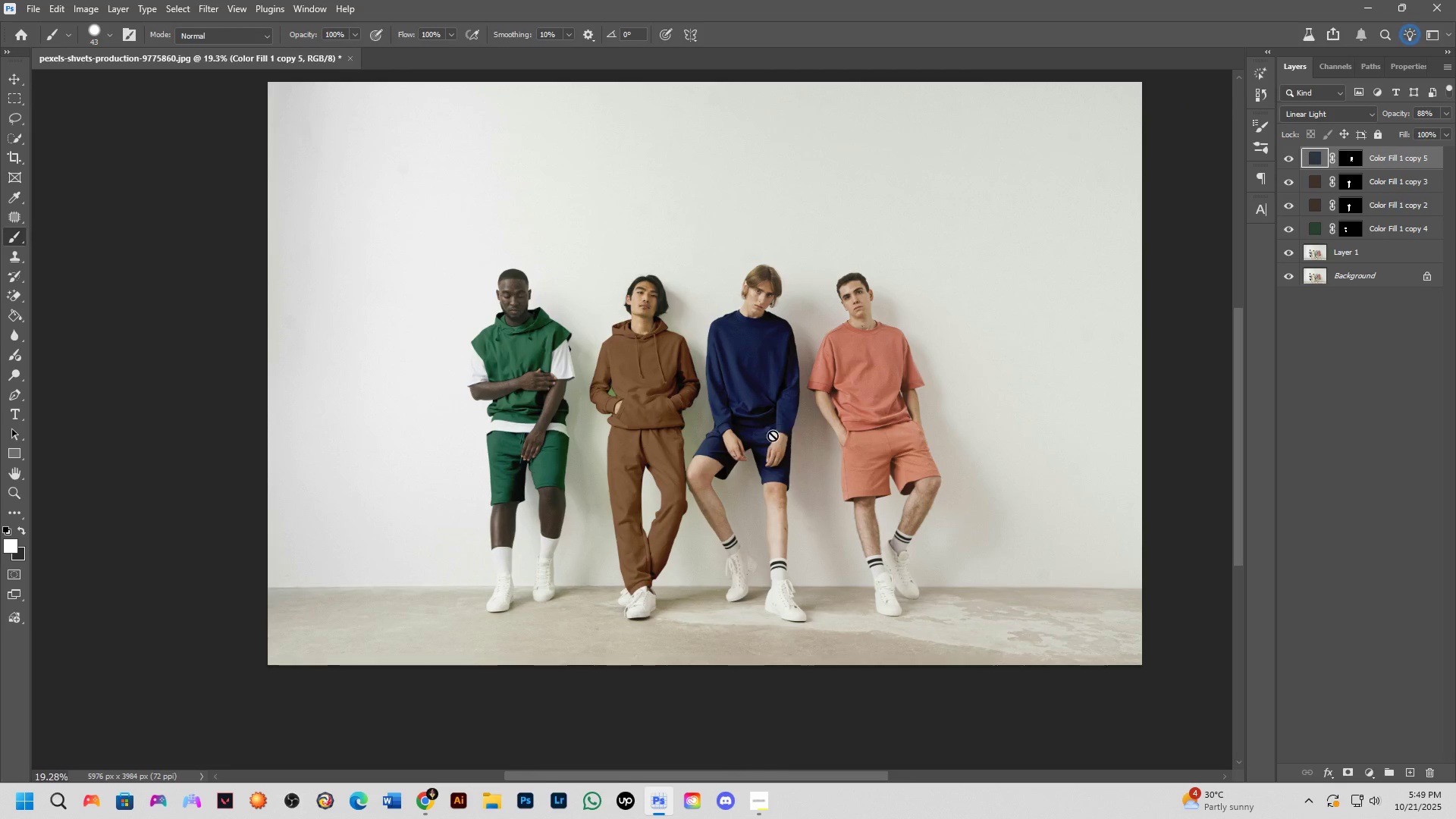 
scroll: coordinate [773, 435], scroll_direction: down, amount: 2.0
 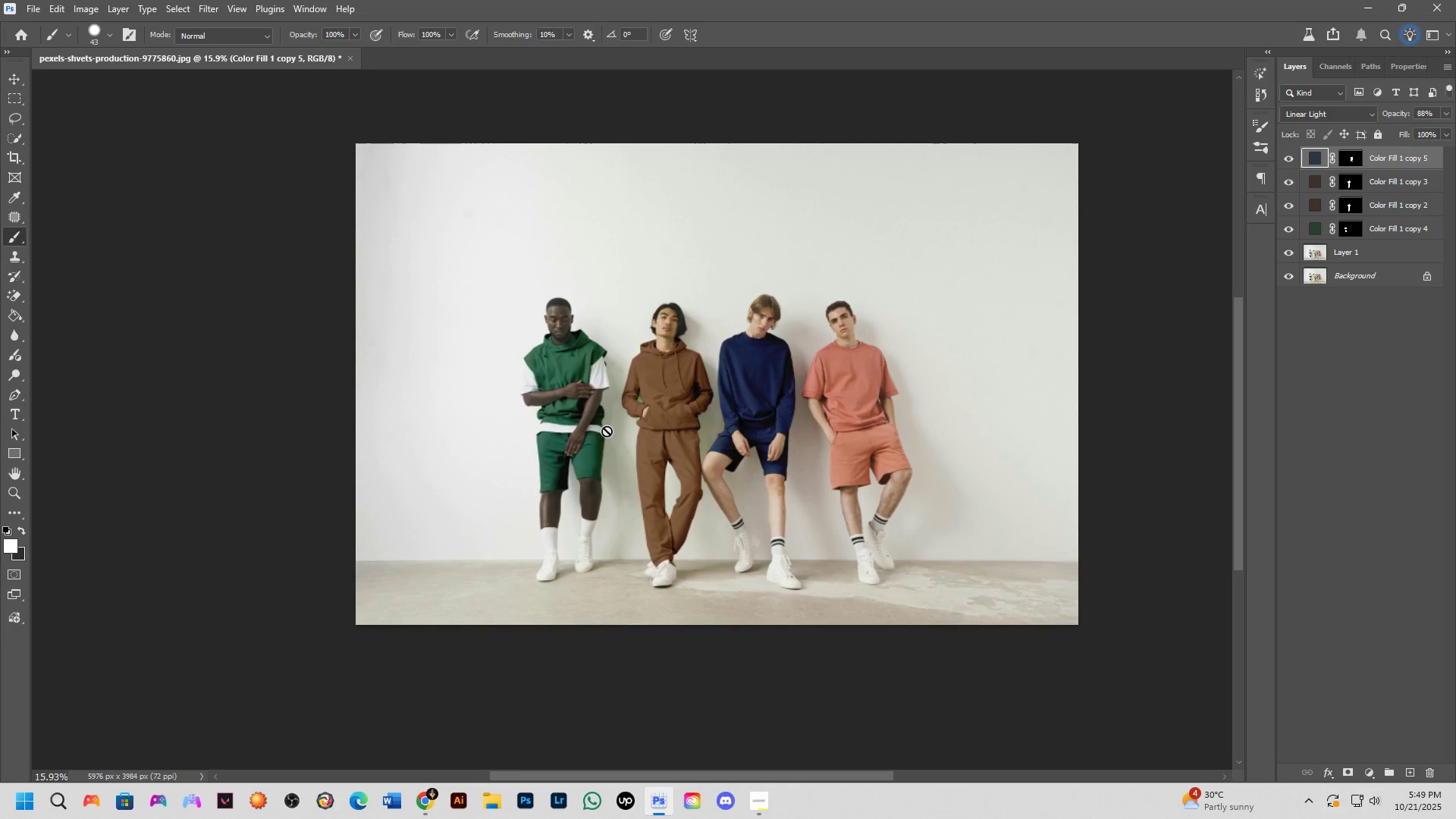 
wait(17.13)
 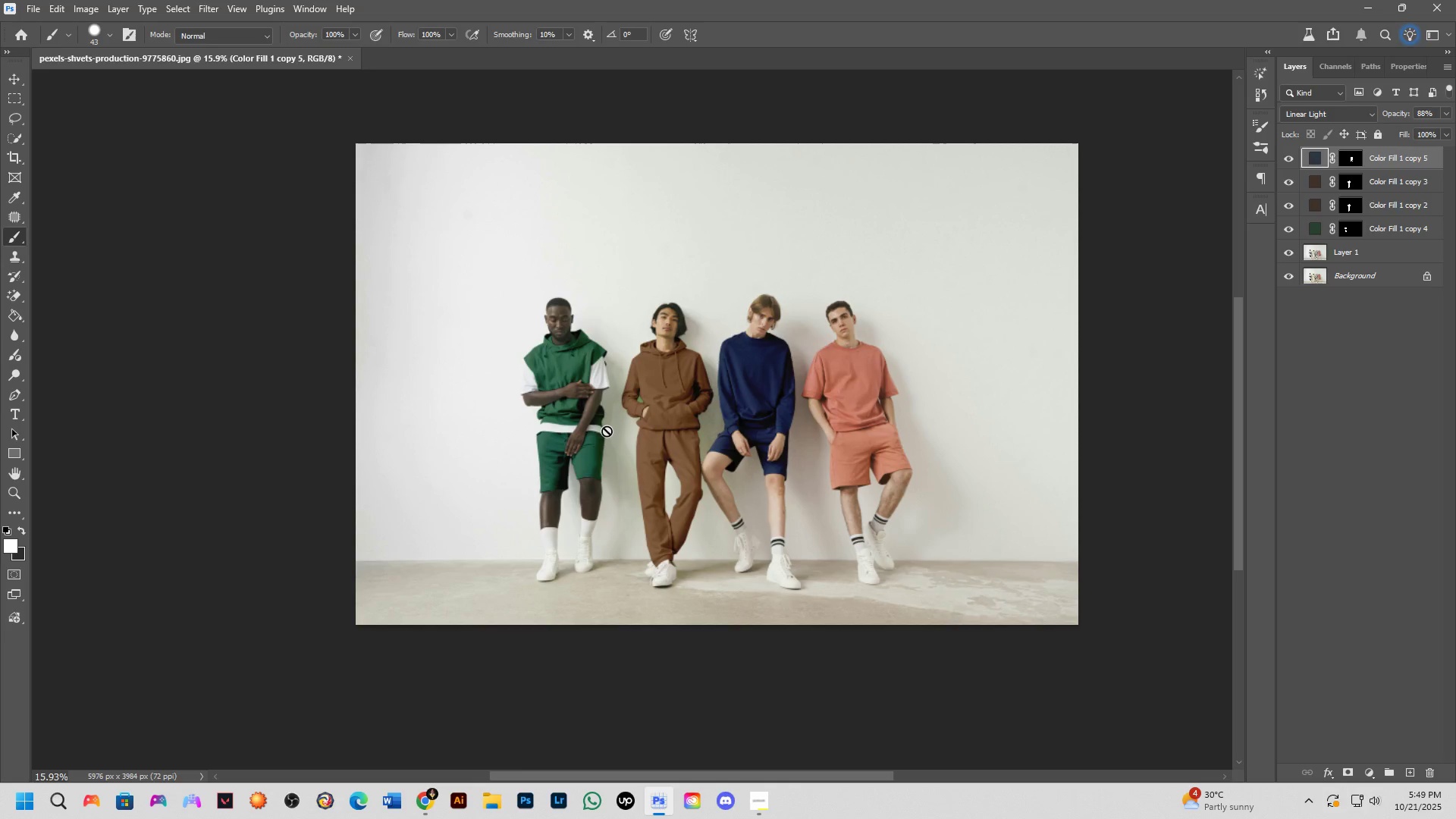 
key(Shift+ShiftLeft)
 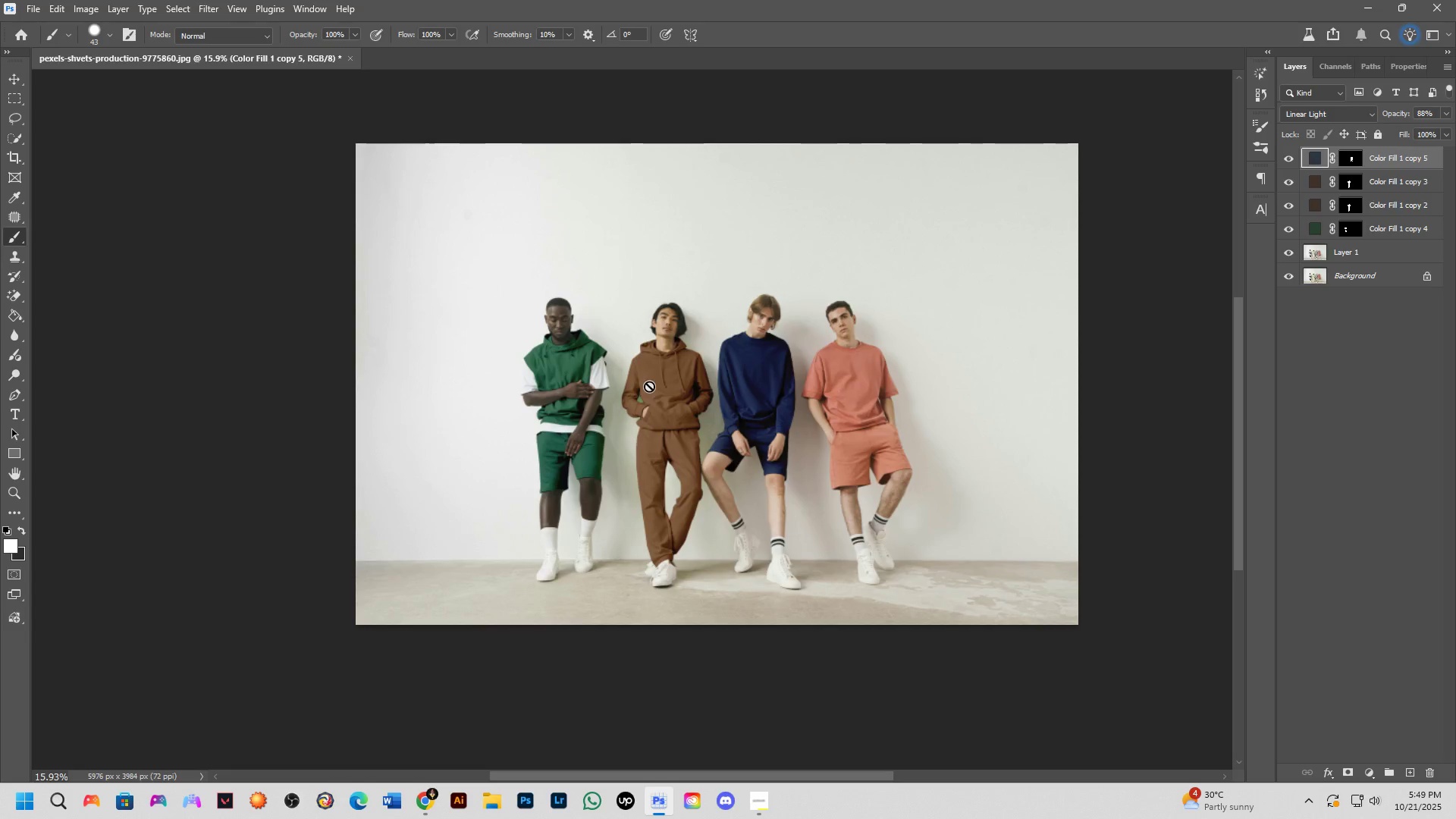 
scroll: coordinate [651, 373], scroll_direction: up, amount: 2.0
 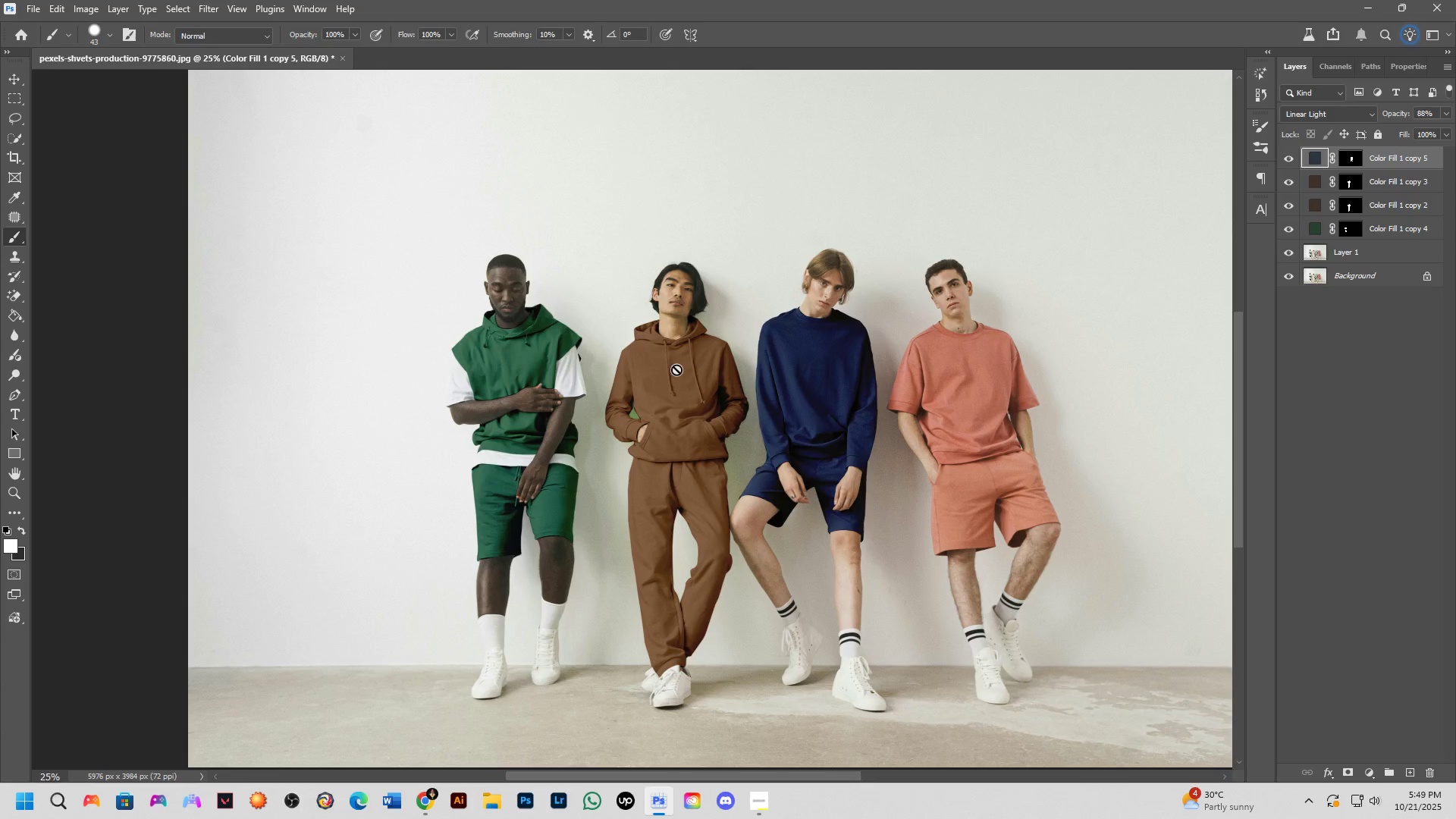 
hold_key(key=Space, duration=1.5)
 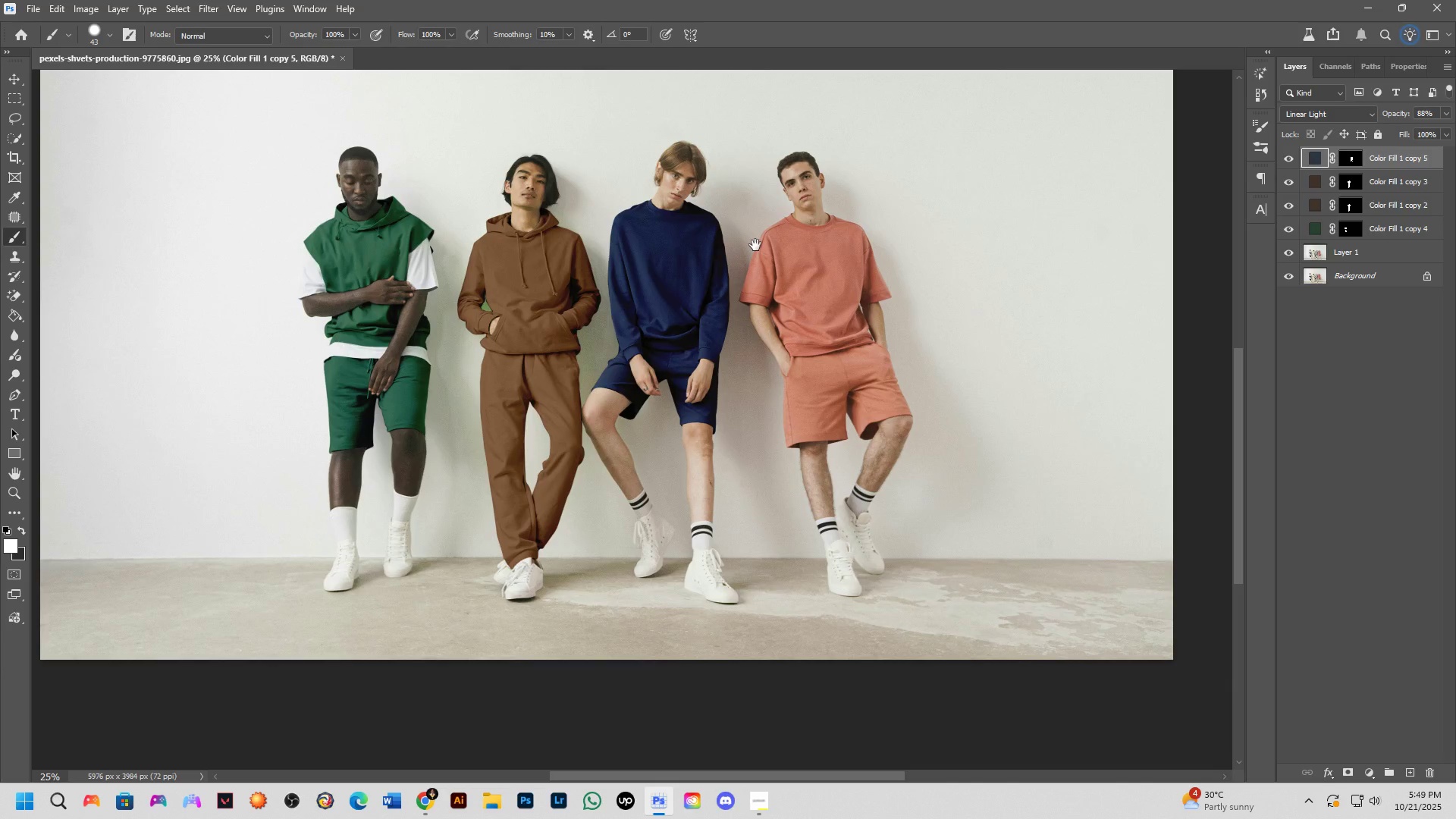 
left_click_drag(start_coordinate=[903, 353], to_coordinate=[755, 246])
 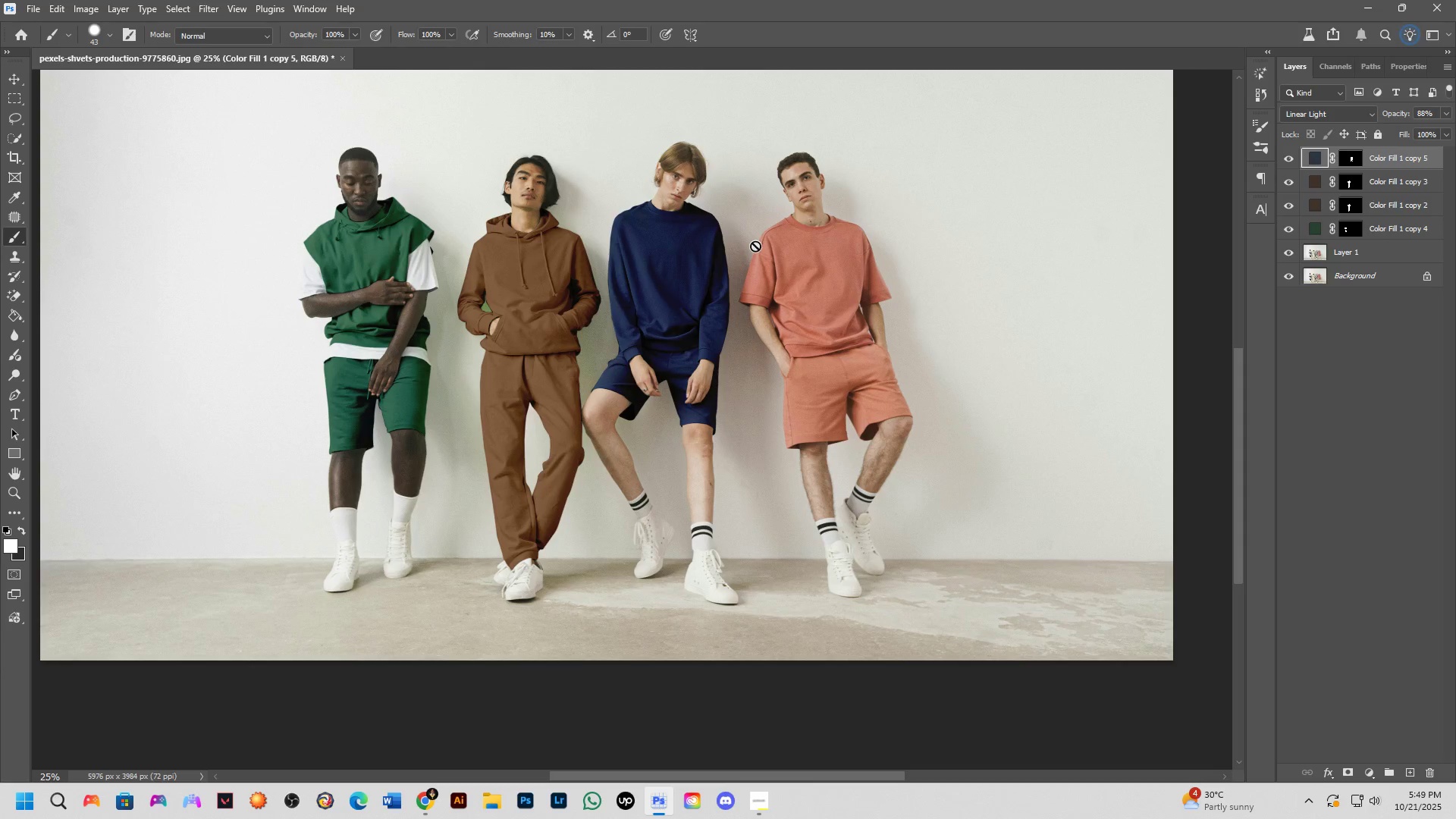 
hold_key(key=Space, duration=1.52)
 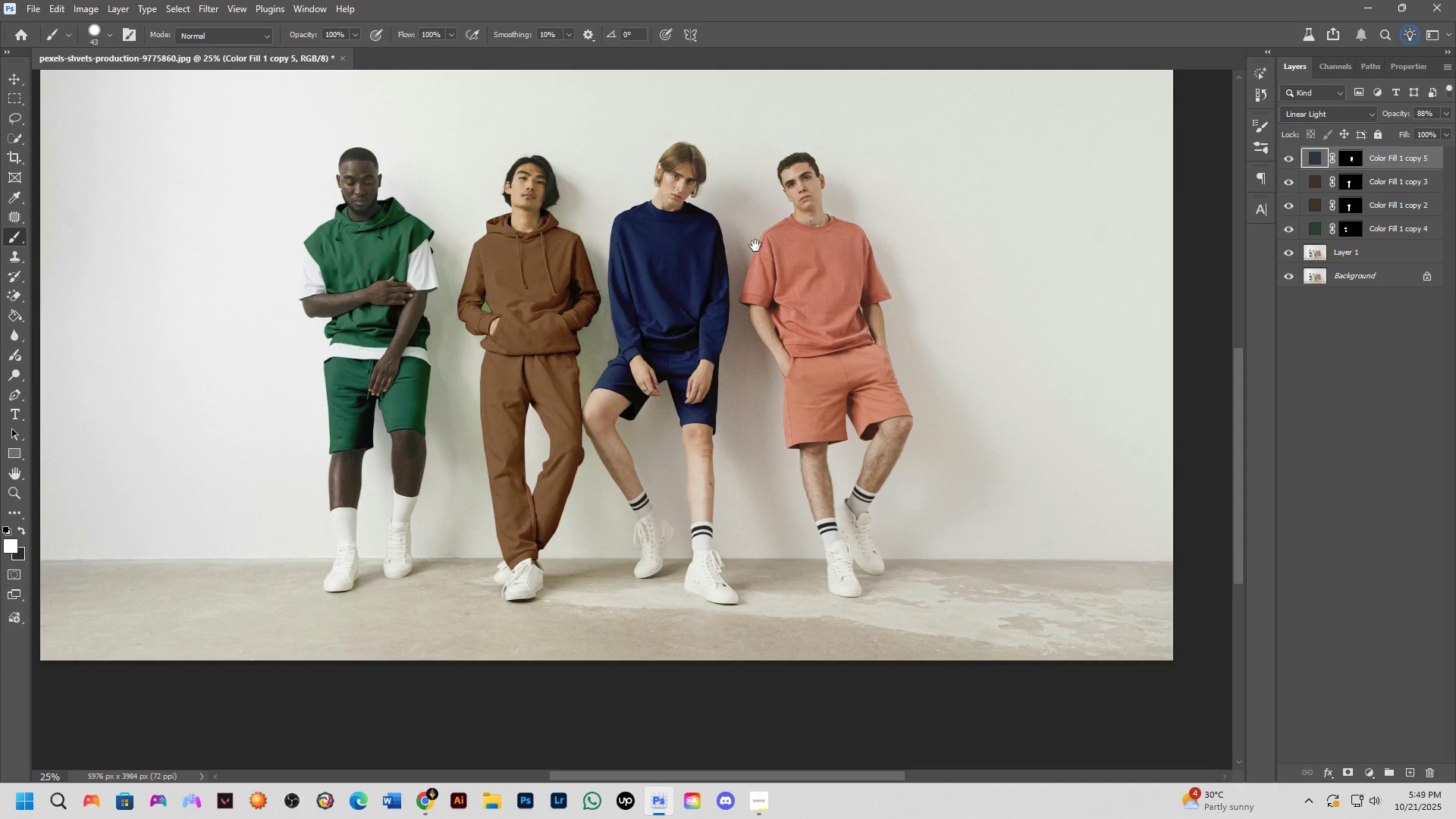 
hold_key(key=Space, duration=1.5)
 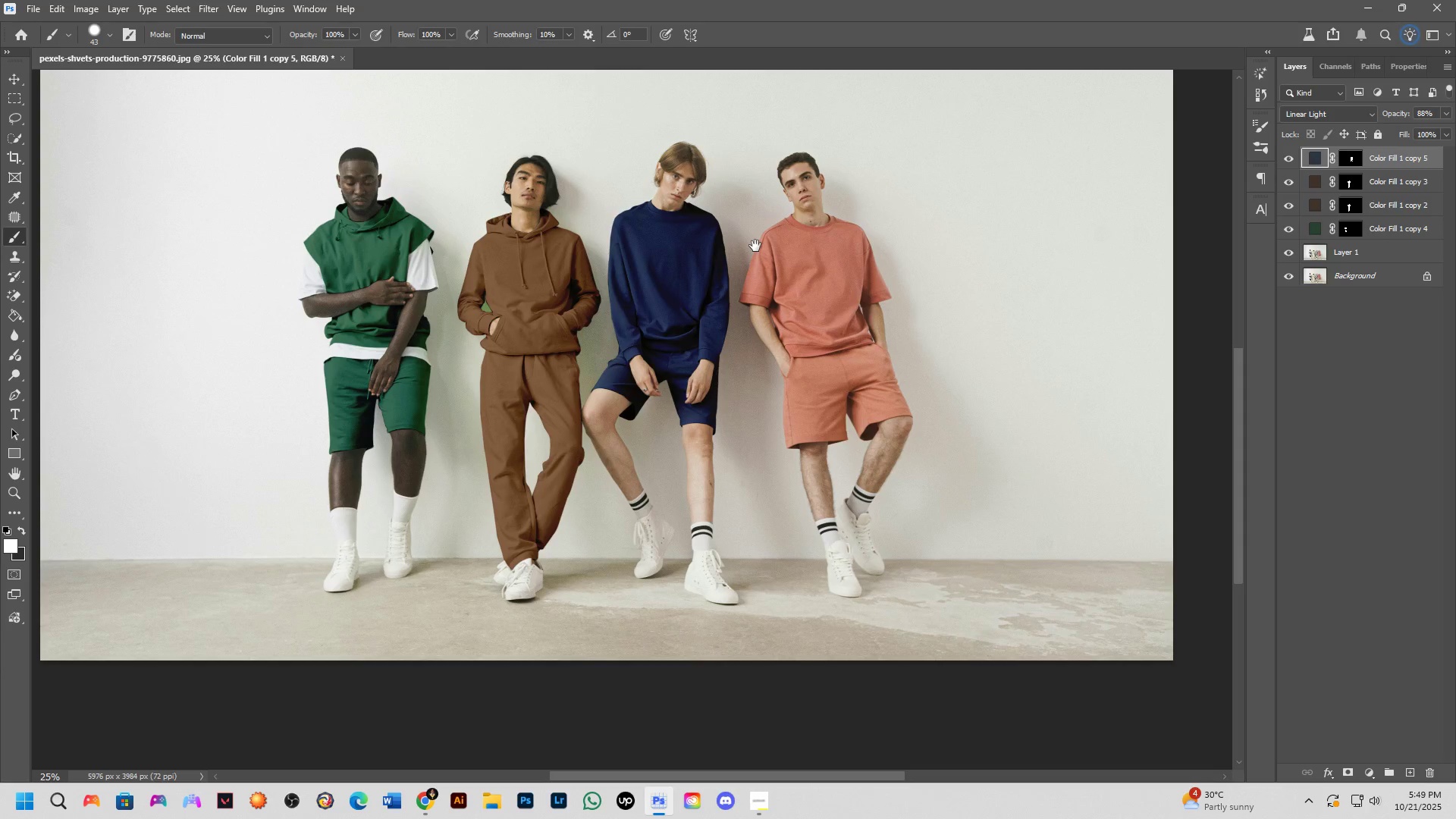 
hold_key(key=Space, duration=0.33)
 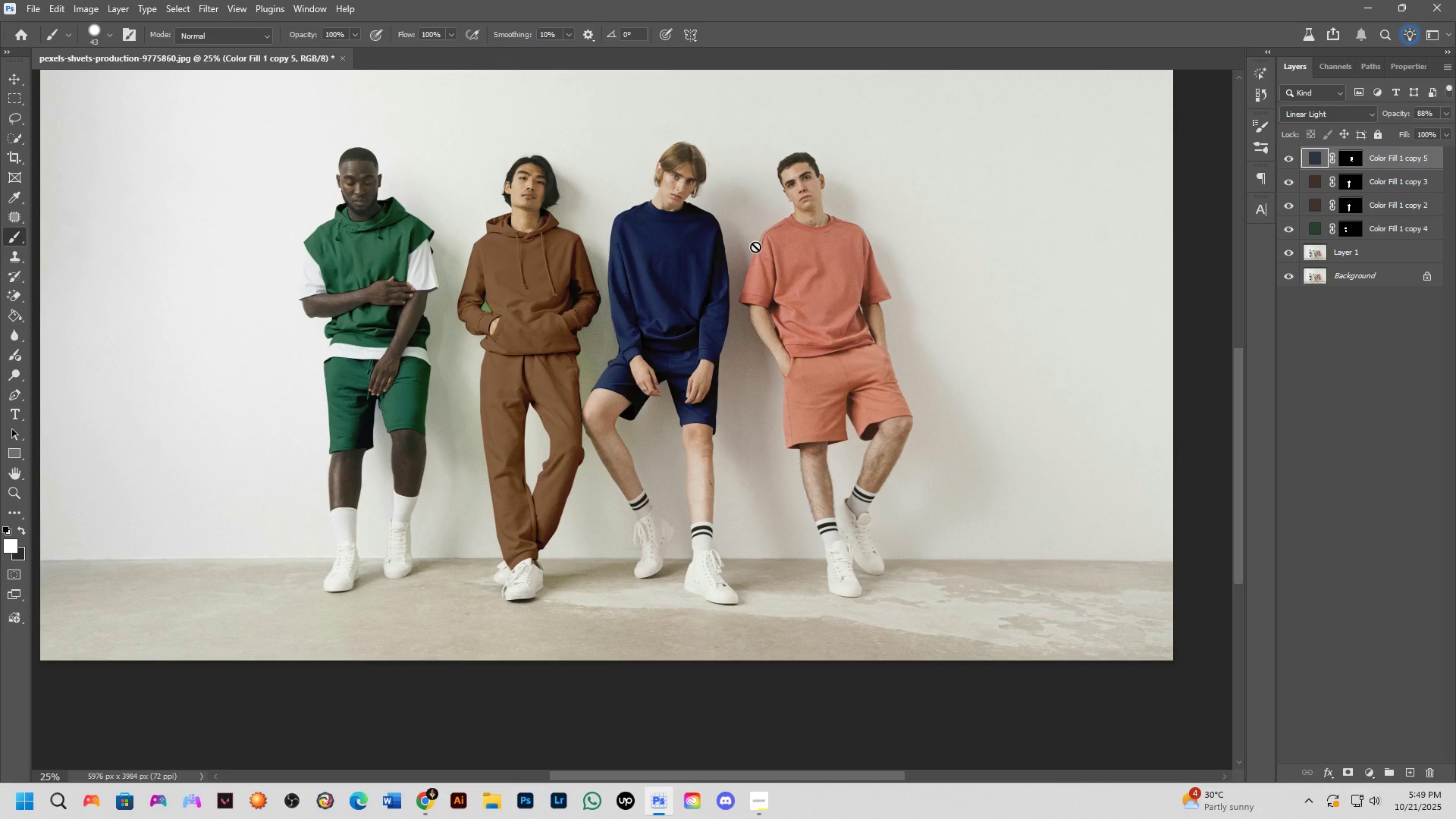 
wait(9.82)
 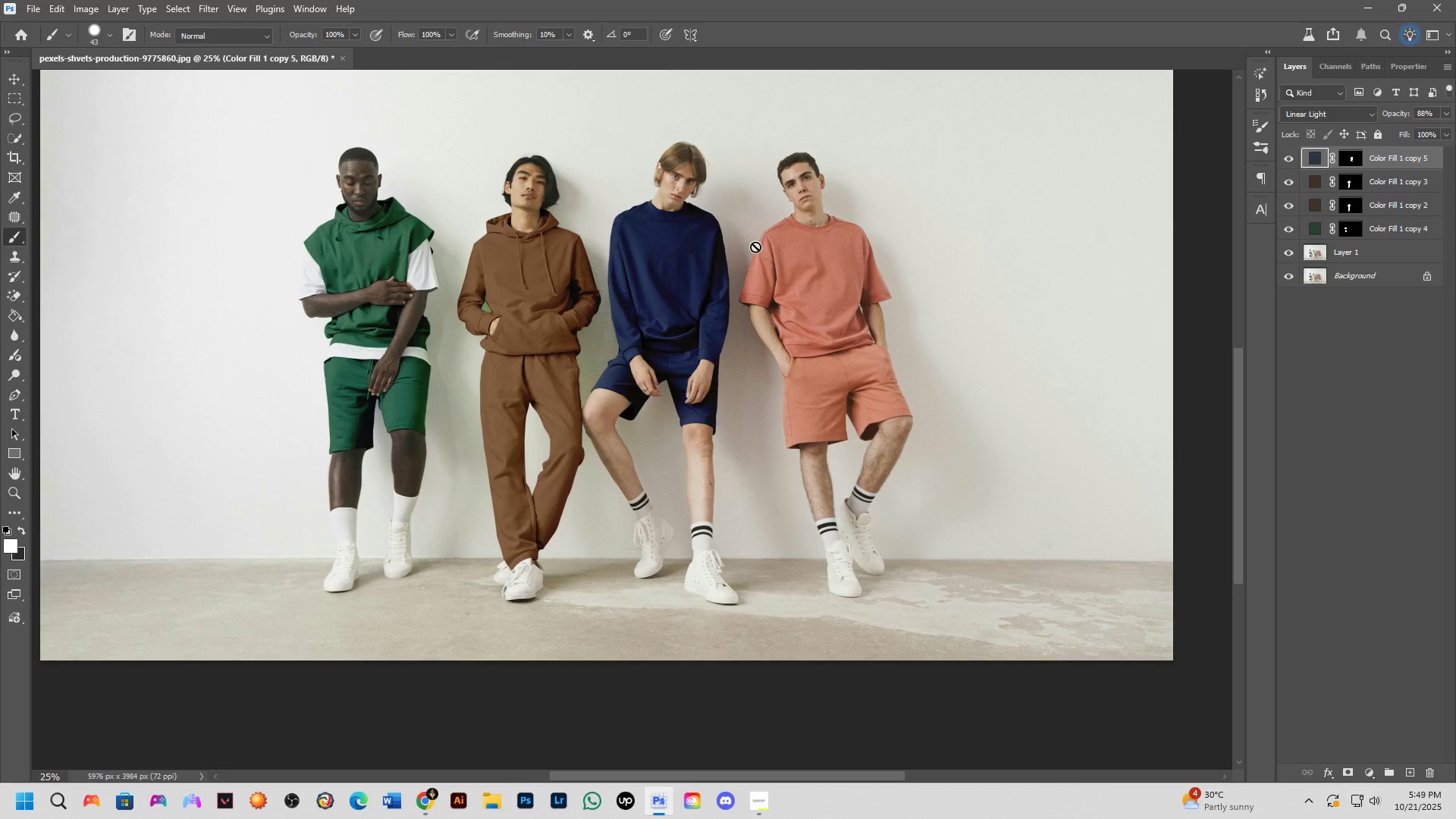 
key(Shift+ShiftLeft)
 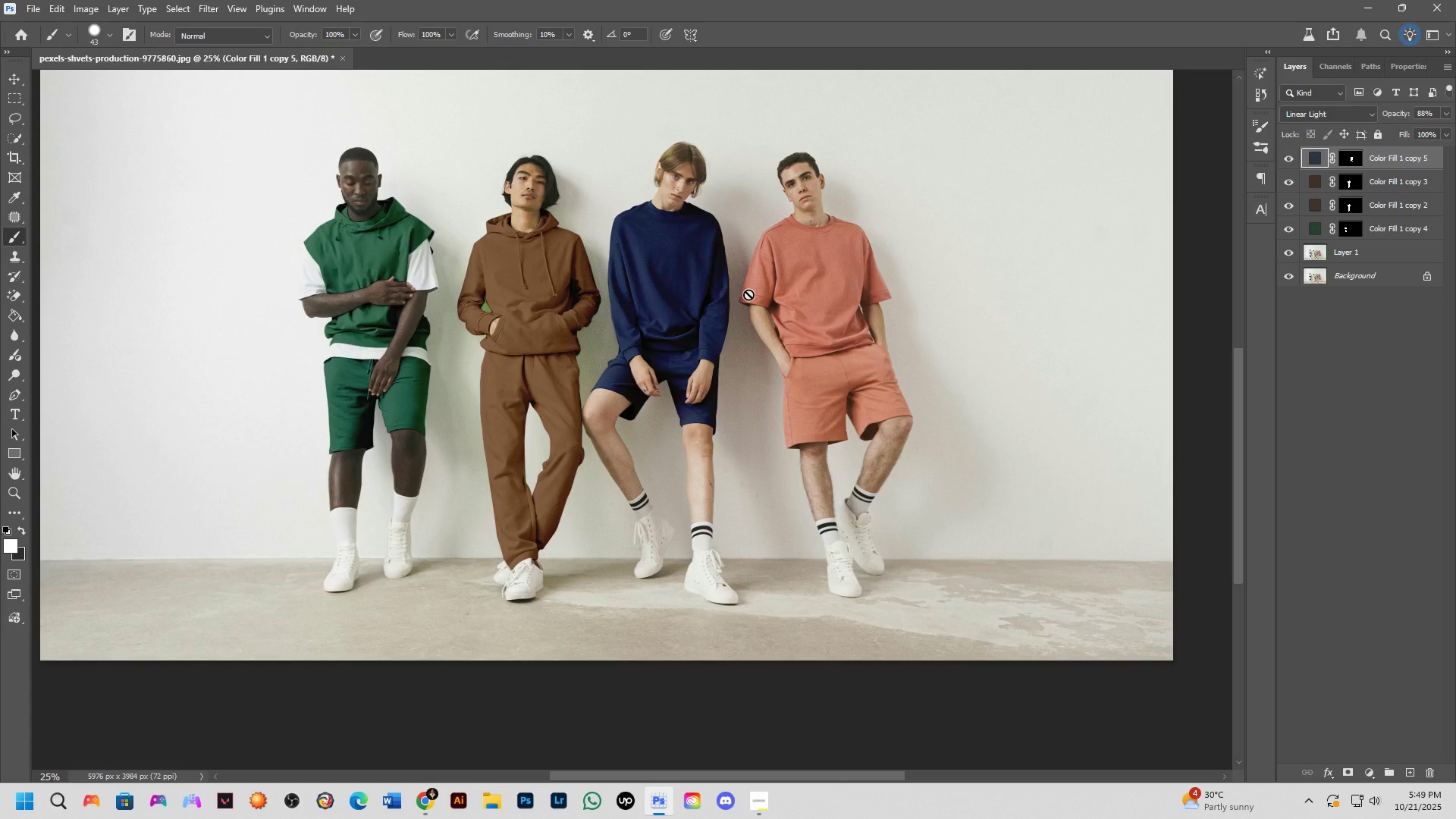 
scroll: coordinate [767, 311], scroll_direction: none, amount: 0.0
 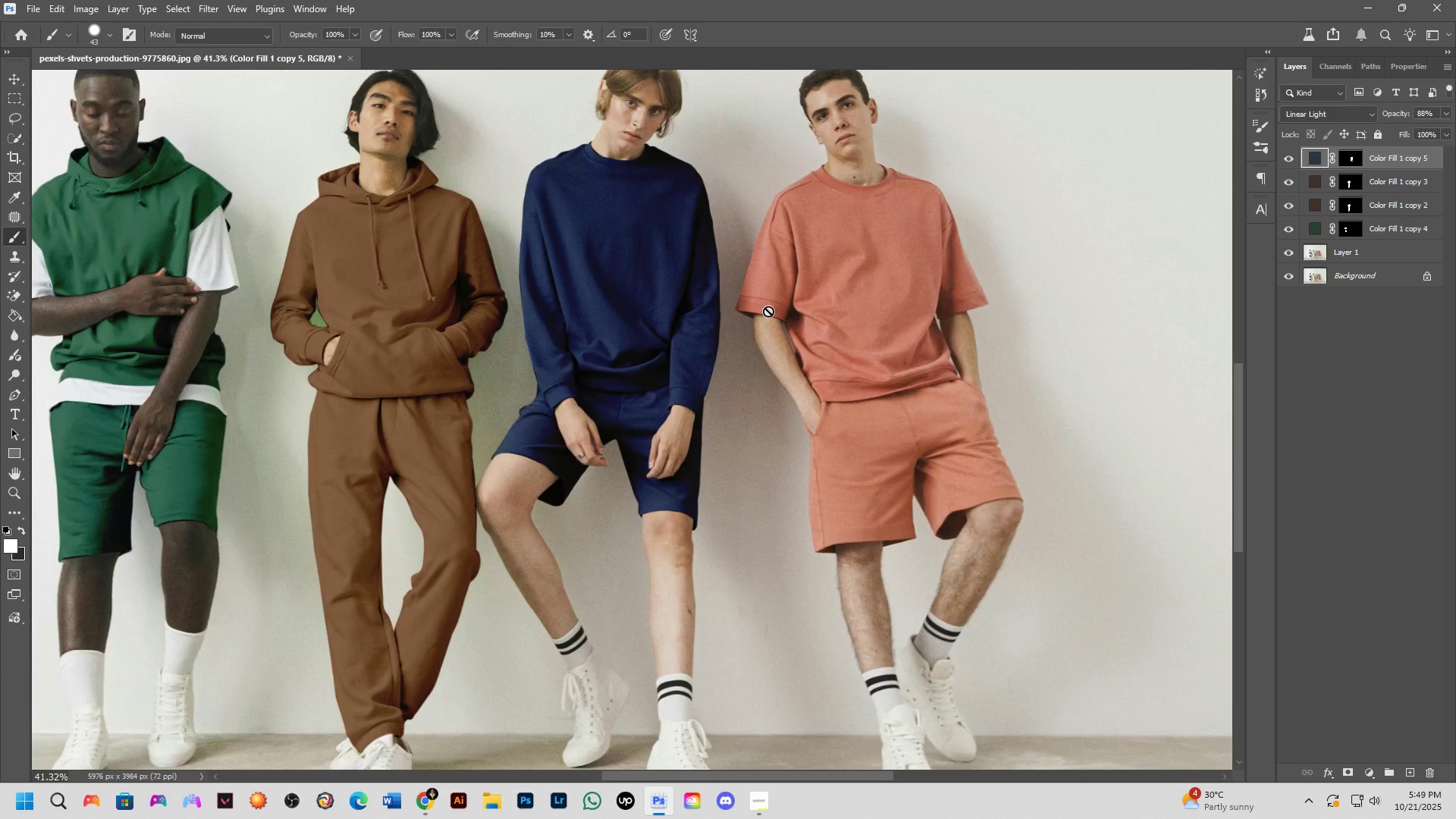 
hold_key(key=Space, duration=1.53)
 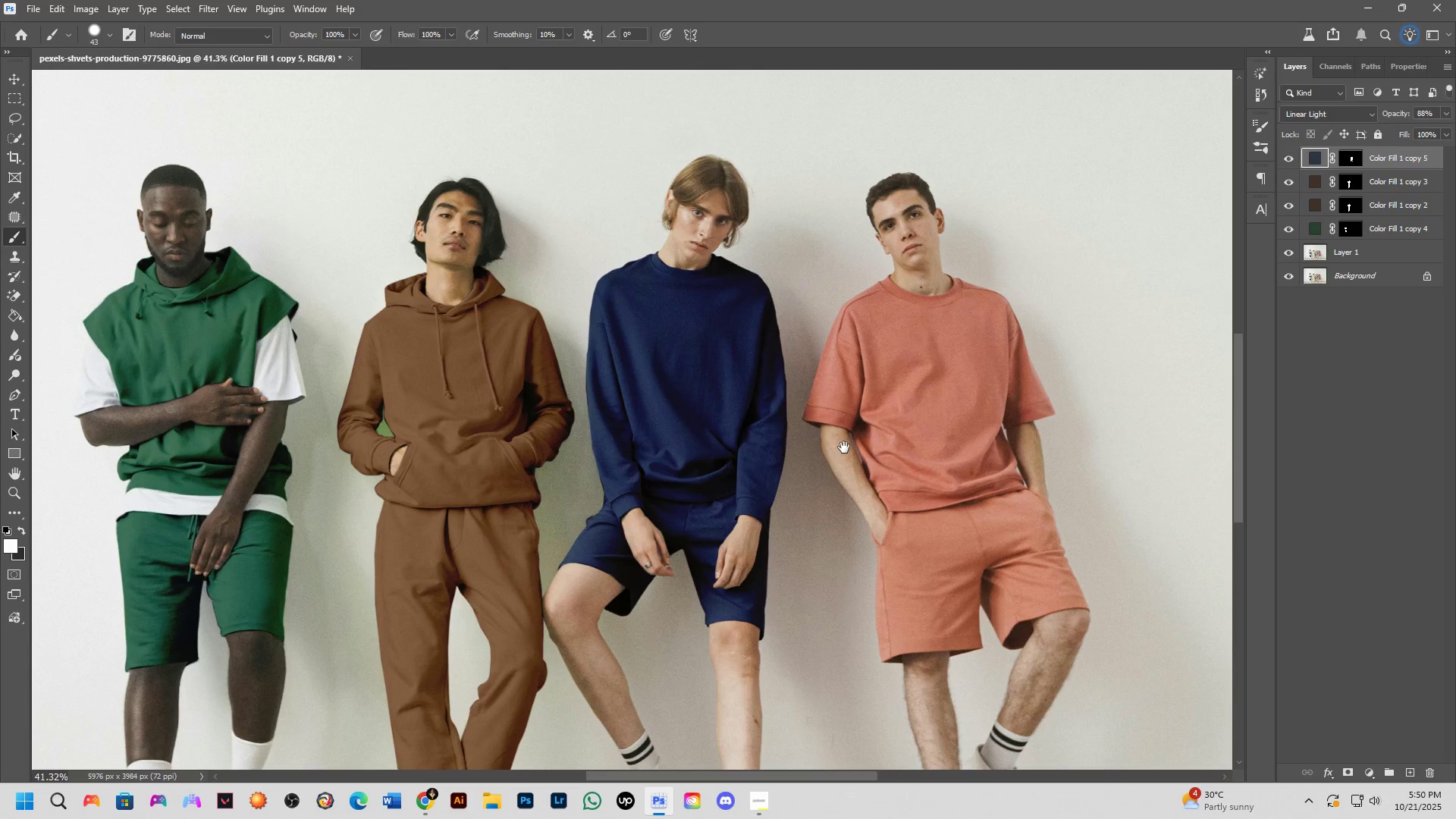 
left_click_drag(start_coordinate=[777, 337], to_coordinate=[844, 447])
 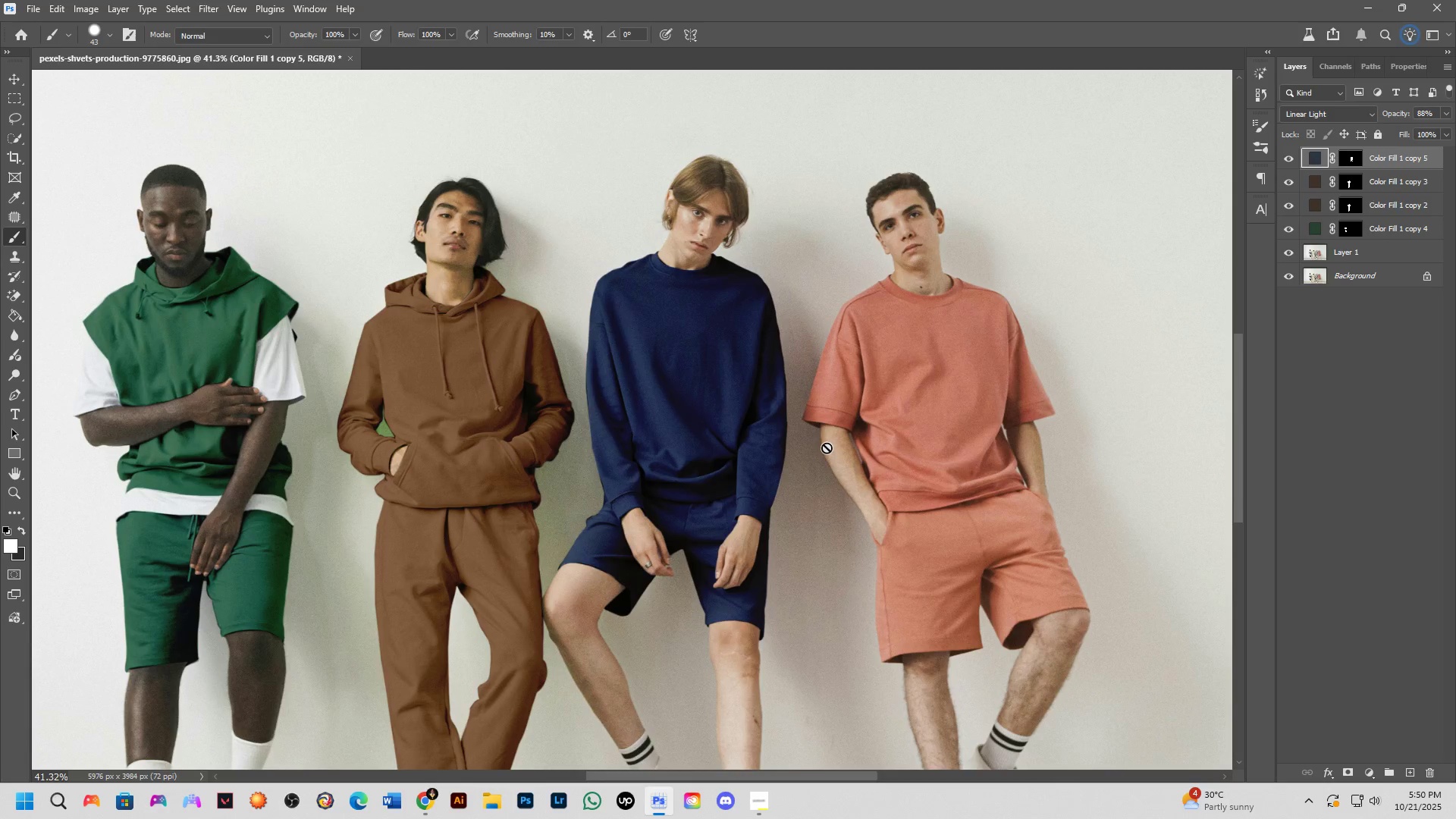 
hold_key(key=Space, duration=0.92)
 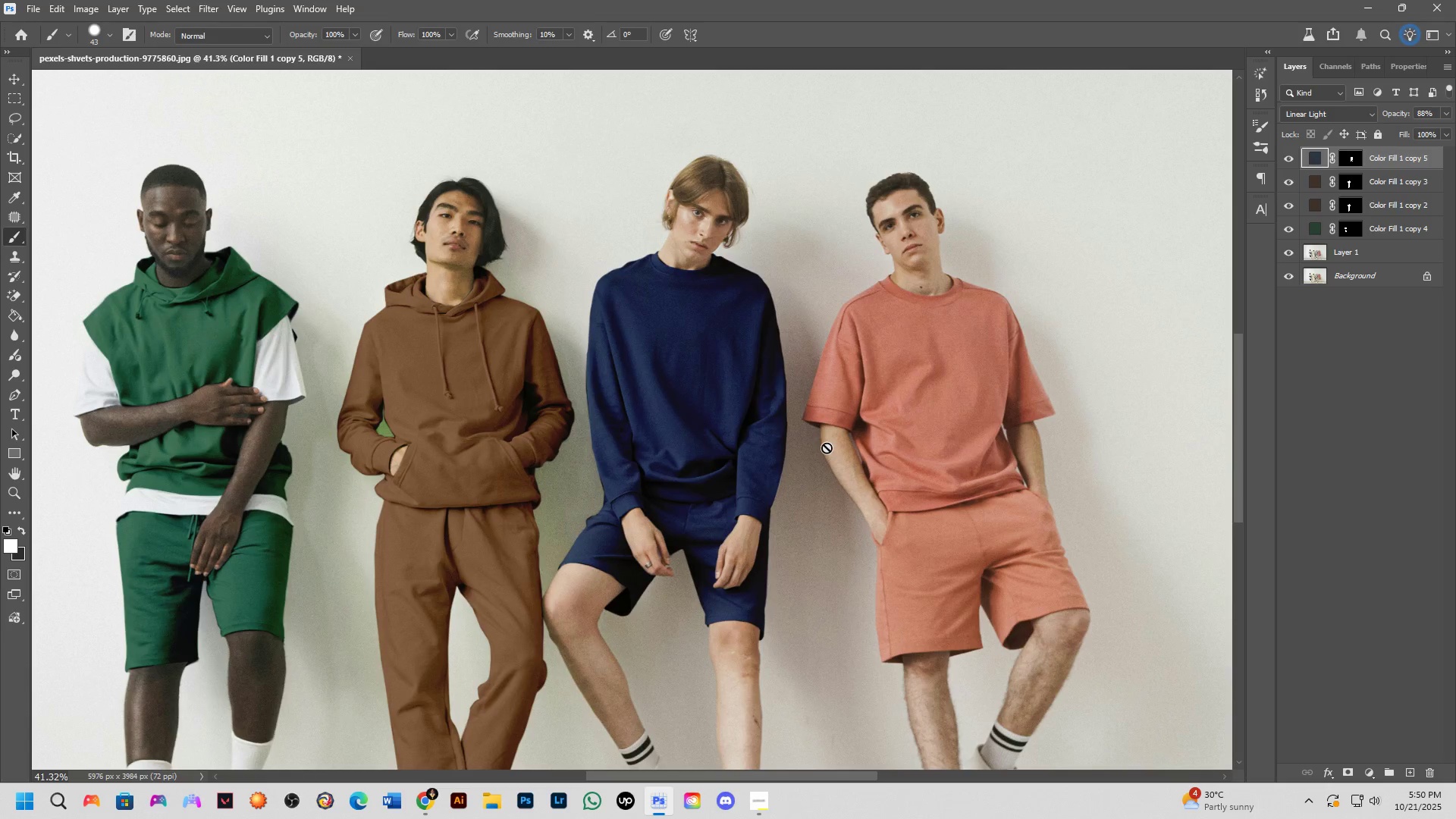 
wait(5.45)
 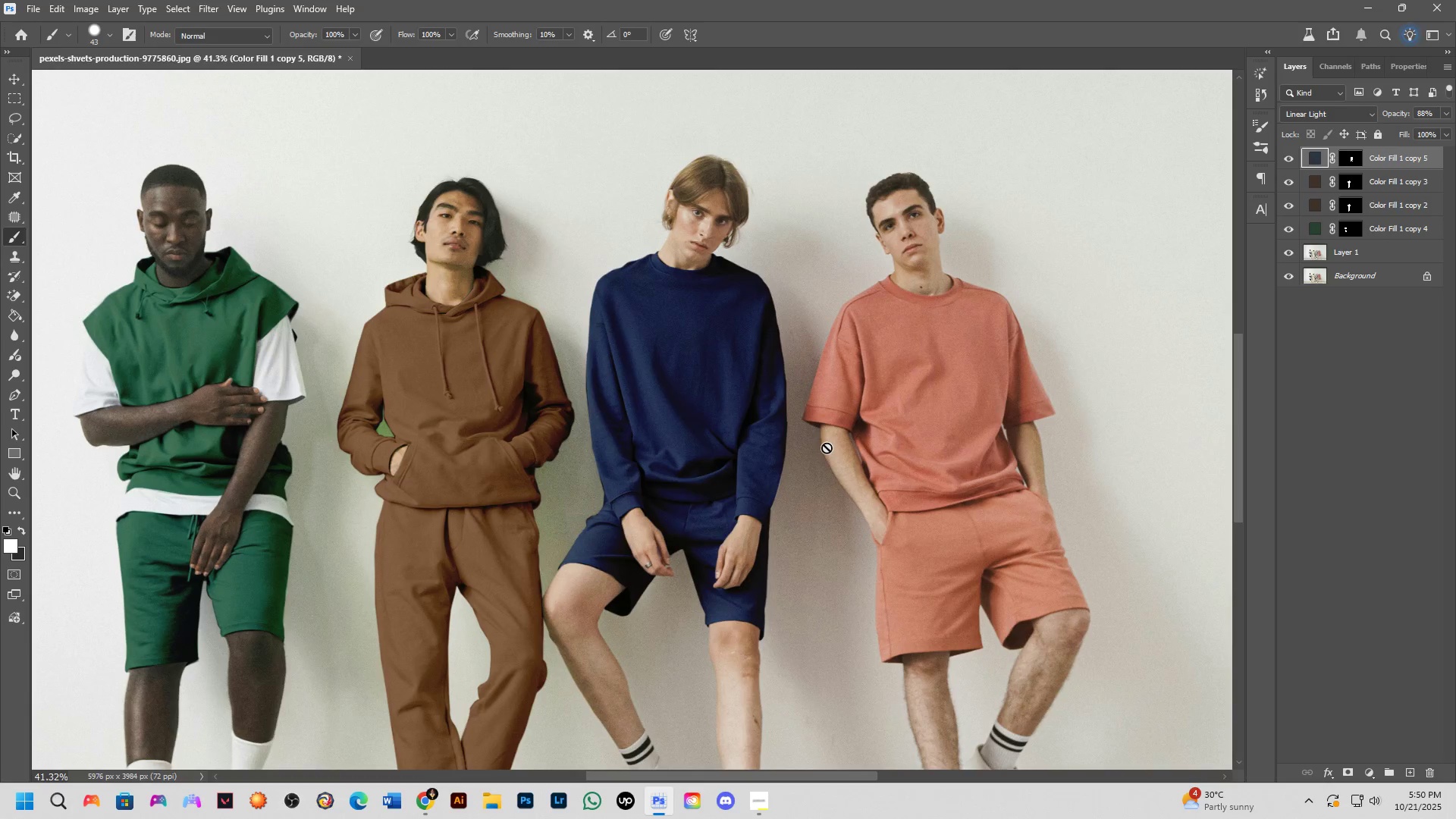 
scroll: coordinate [687, 454], scroll_direction: down, amount: 1.0
 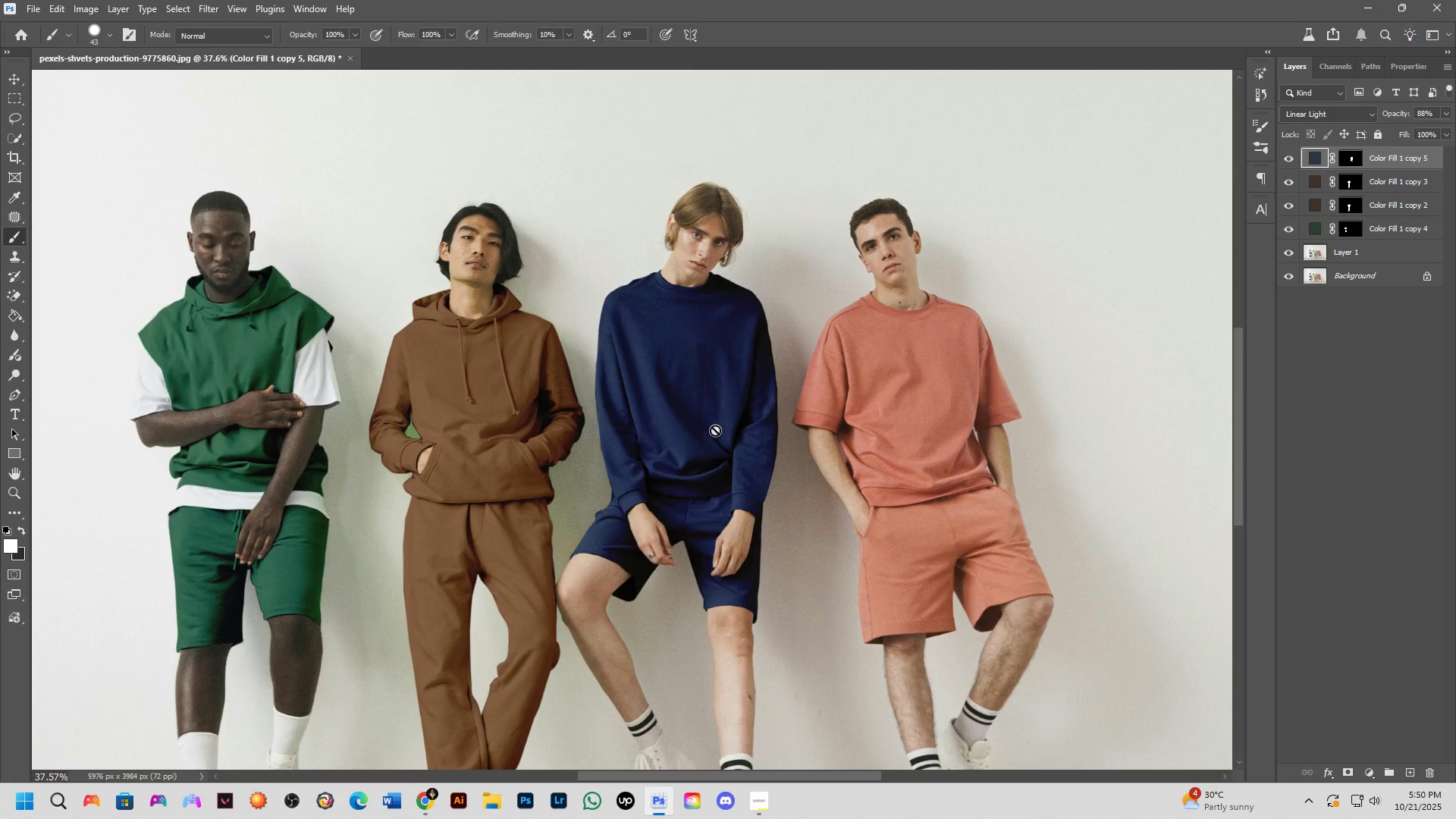 
hold_key(key=Space, duration=0.61)
 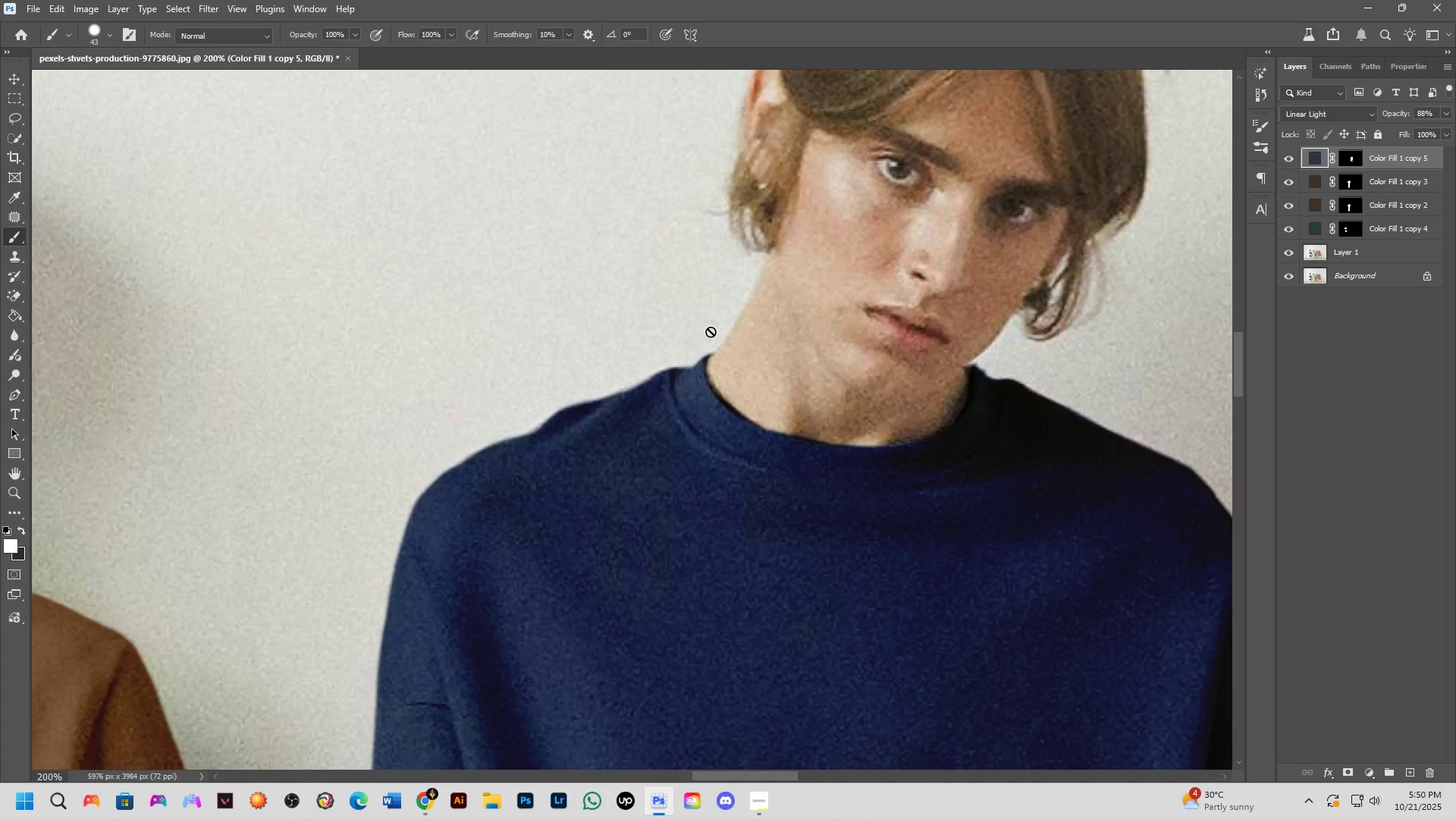 
left_click_drag(start_coordinate=[723, 366], to_coordinate=[779, 427])
 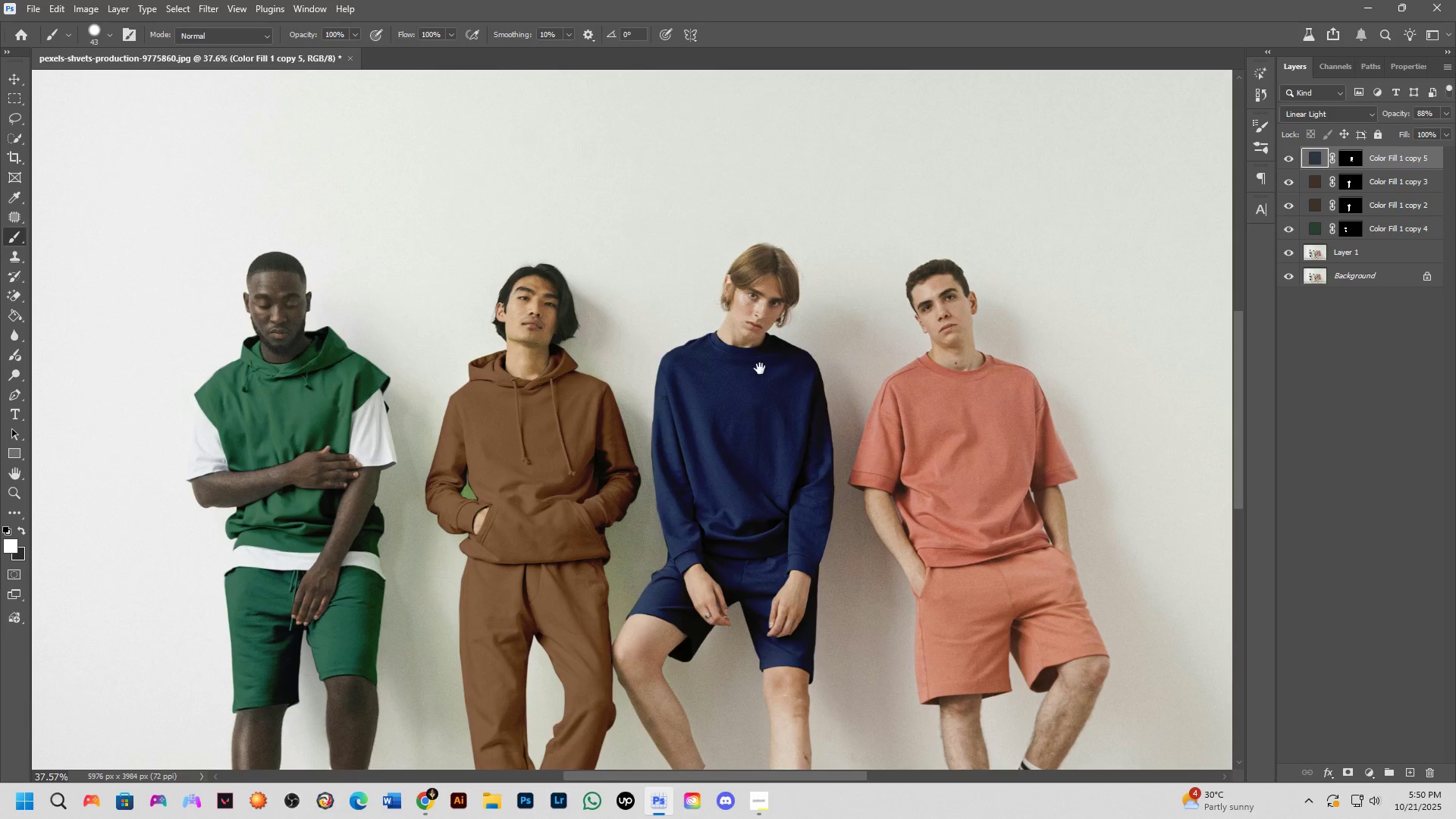 
hold_key(key=ShiftLeft, duration=0.38)
scroll: coordinate [711, 330], scroll_direction: up, amount: 4.0
 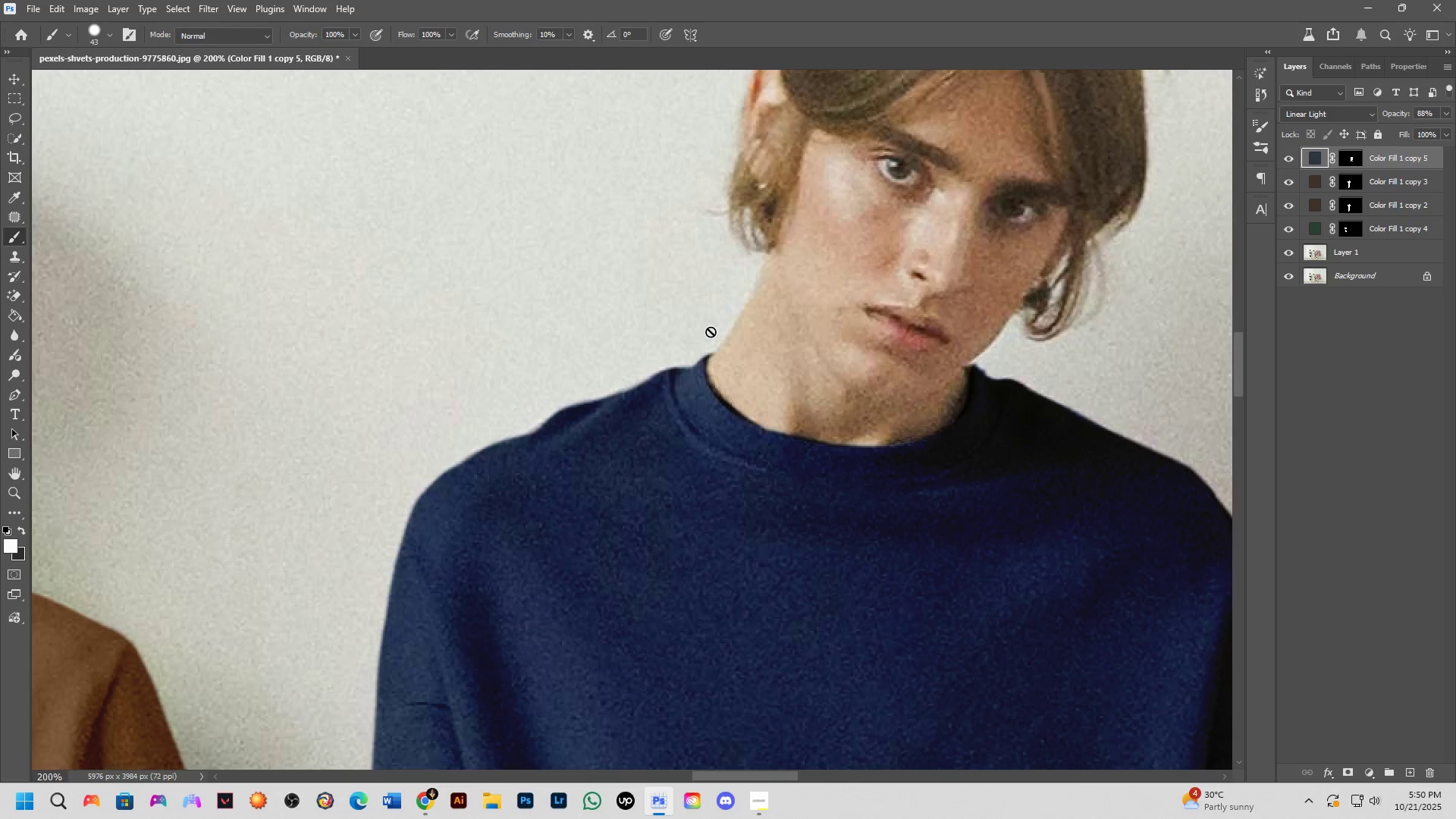 
key(Shift+ShiftLeft)
 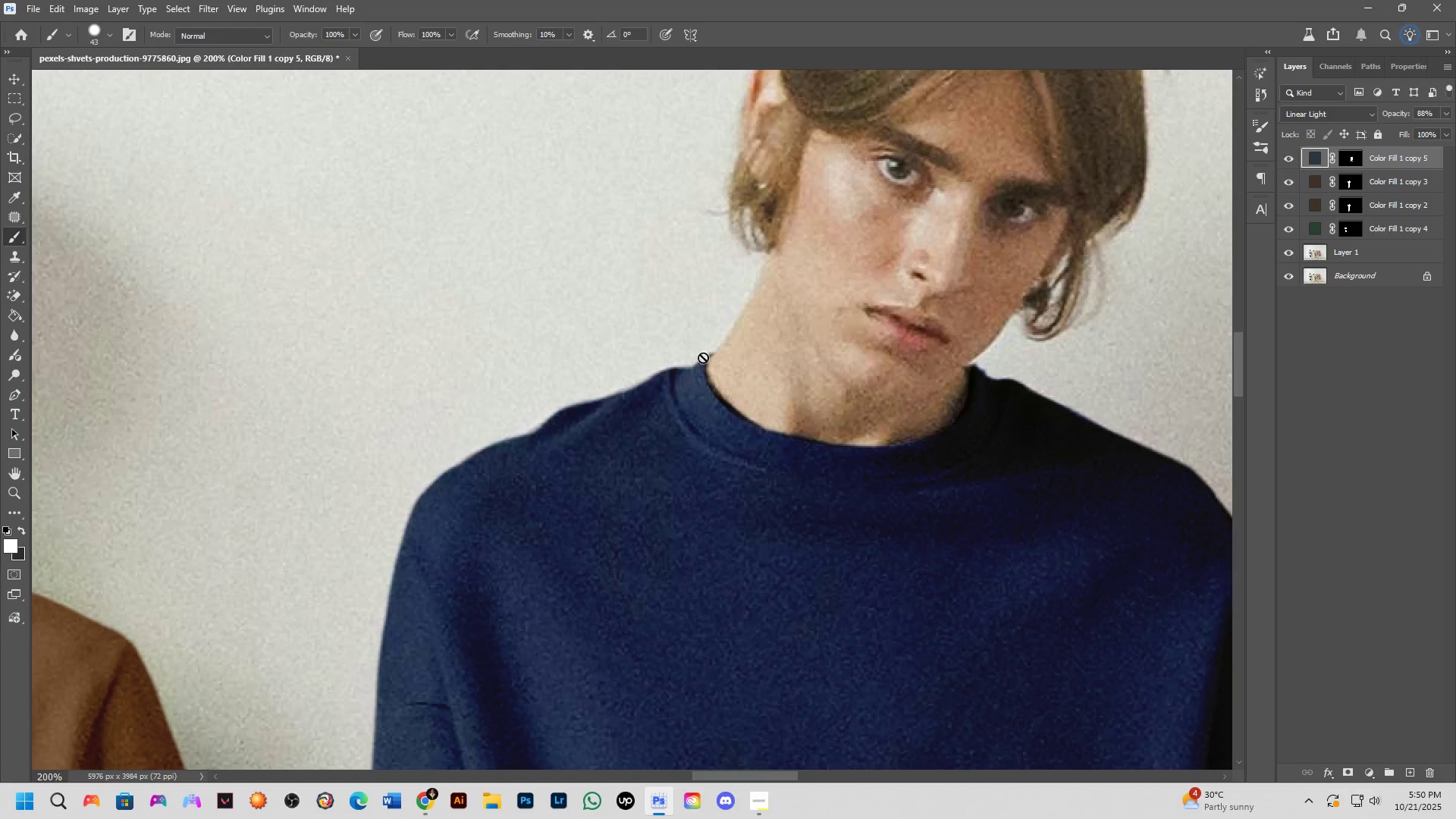 
scroll: coordinate [707, 362], scroll_direction: down, amount: 5.0
 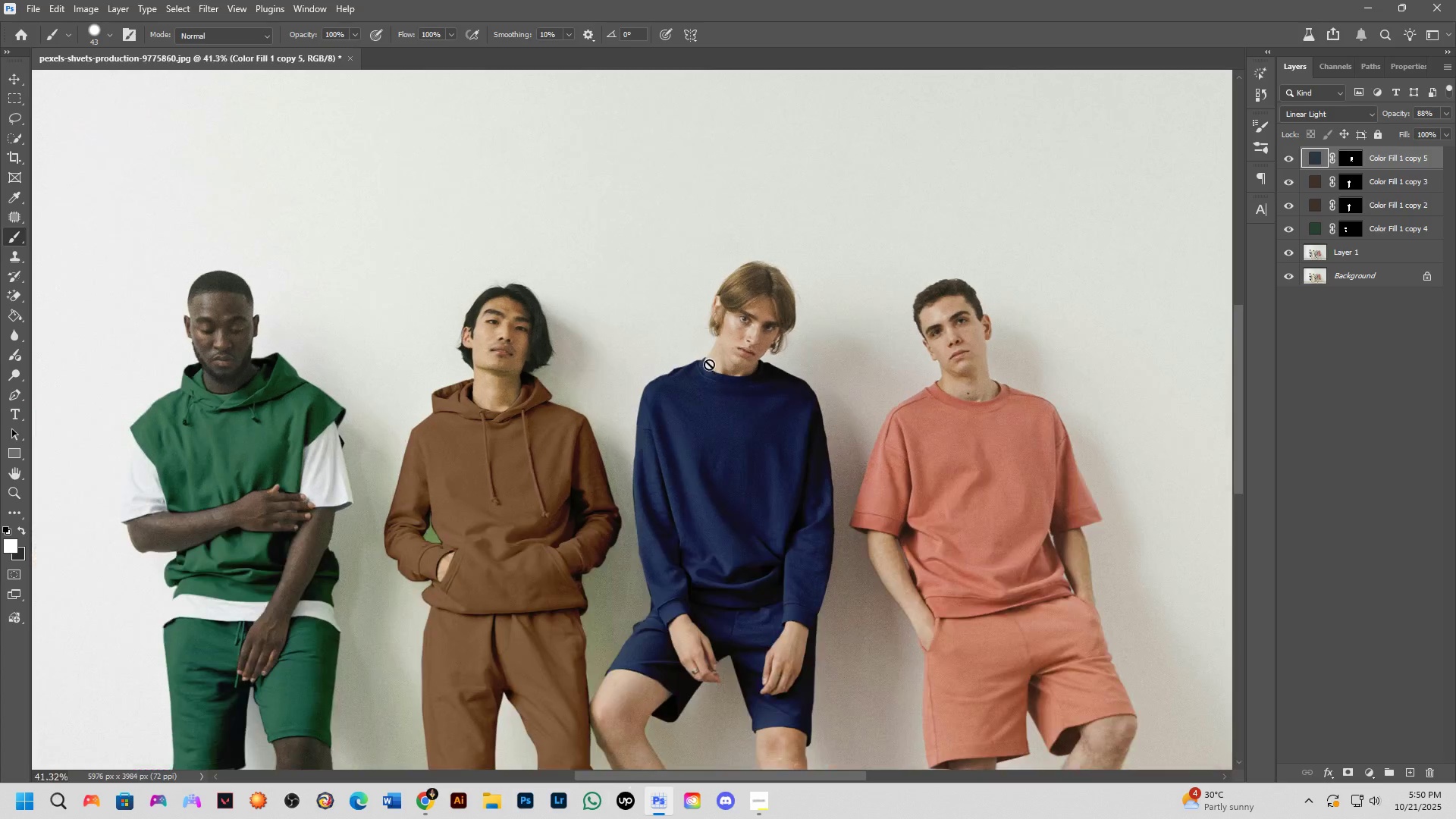 
hold_key(key=Space, duration=1.53)
 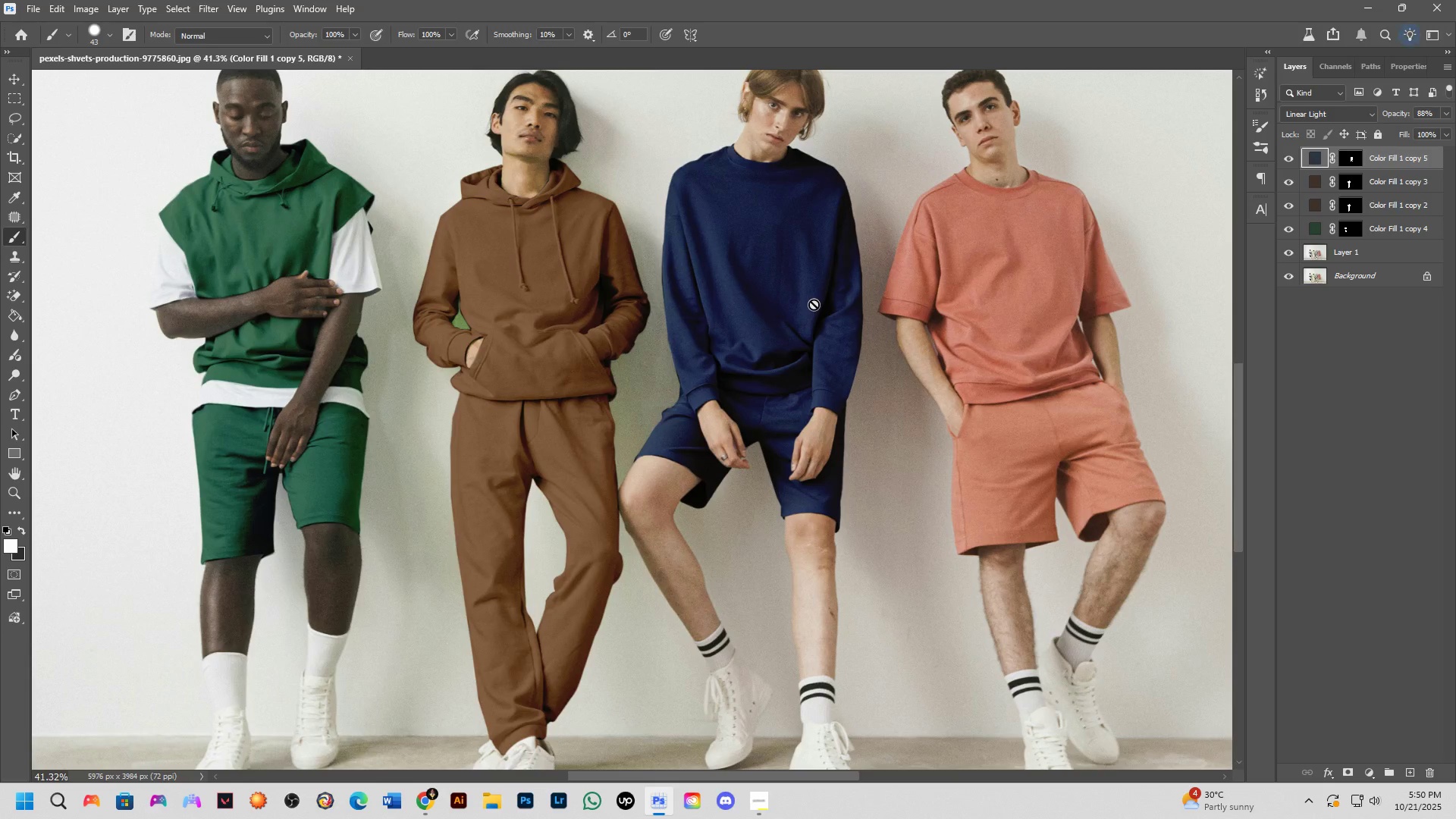 
left_click_drag(start_coordinate=[787, 466], to_coordinate=[816, 252])
 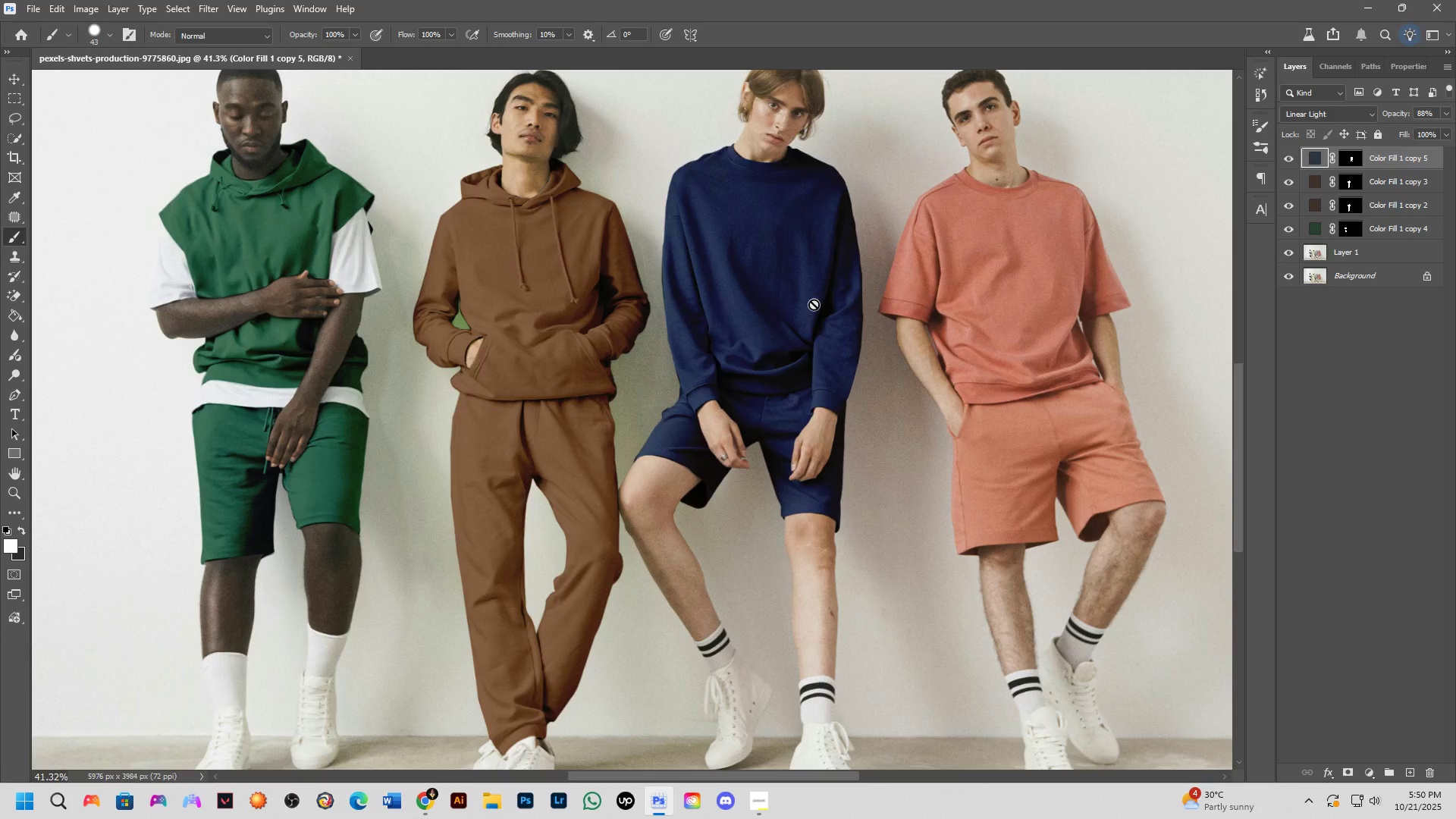 
key(Space)
 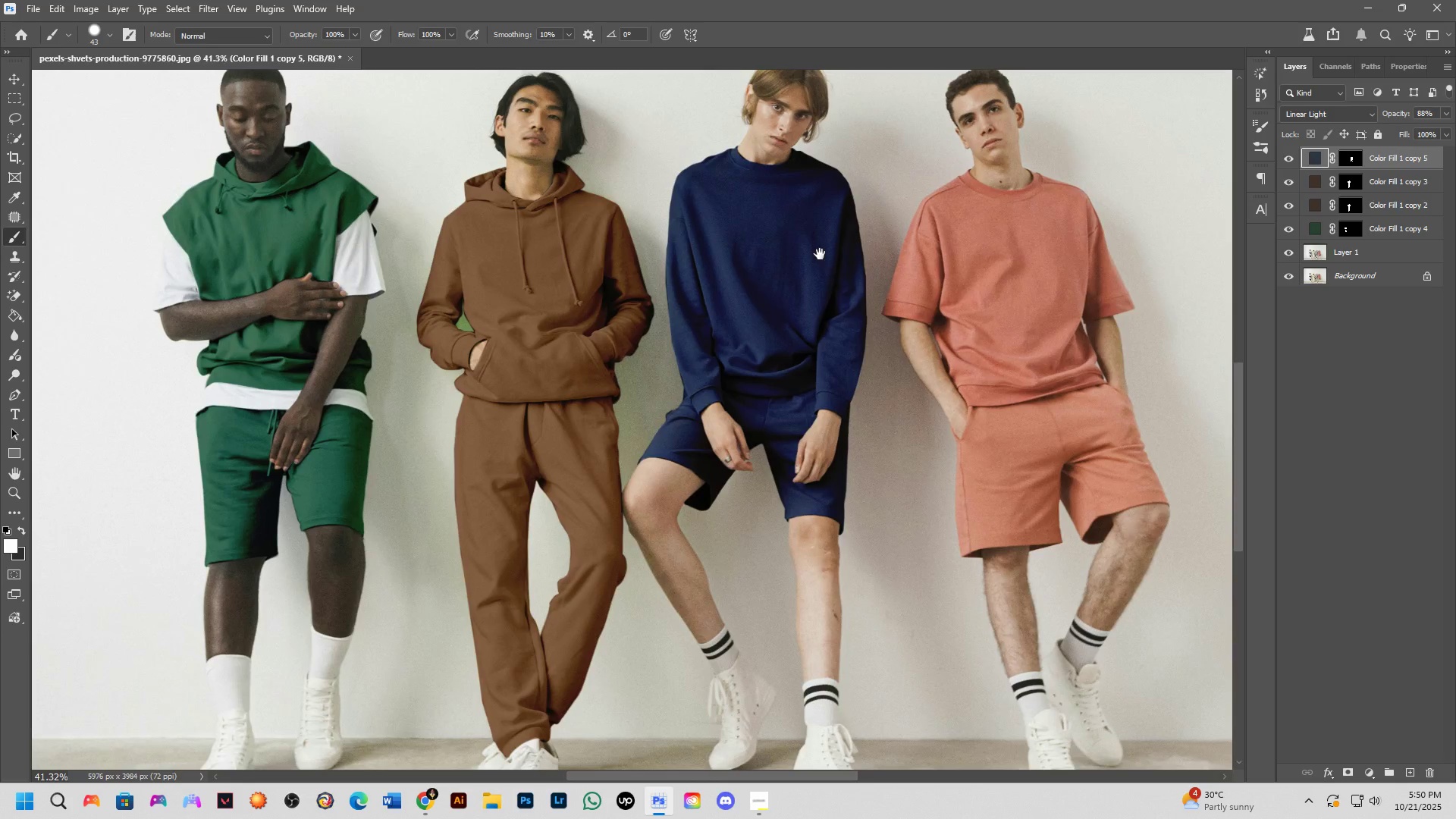 
key(Space)
 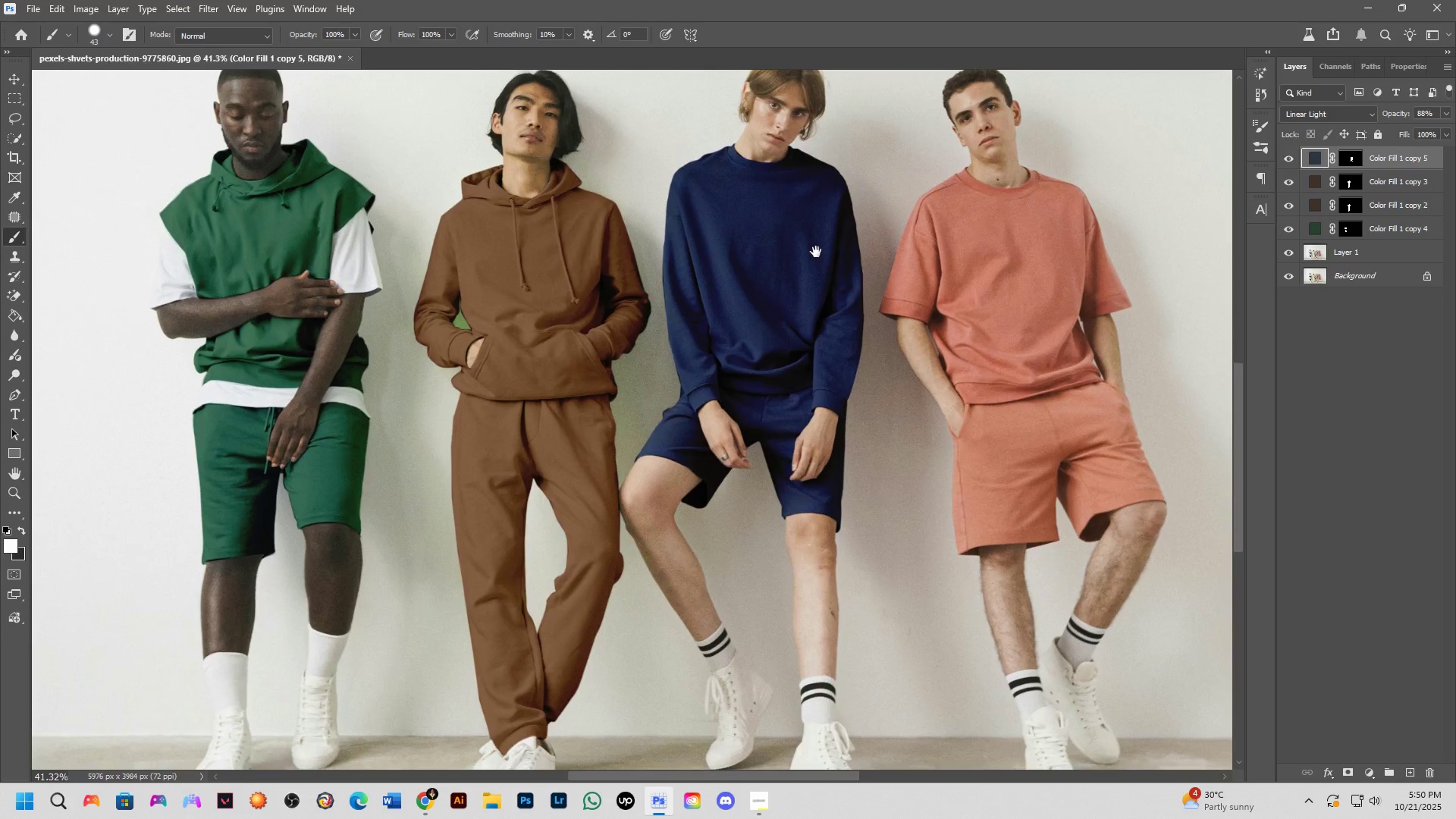 
key(Space)
 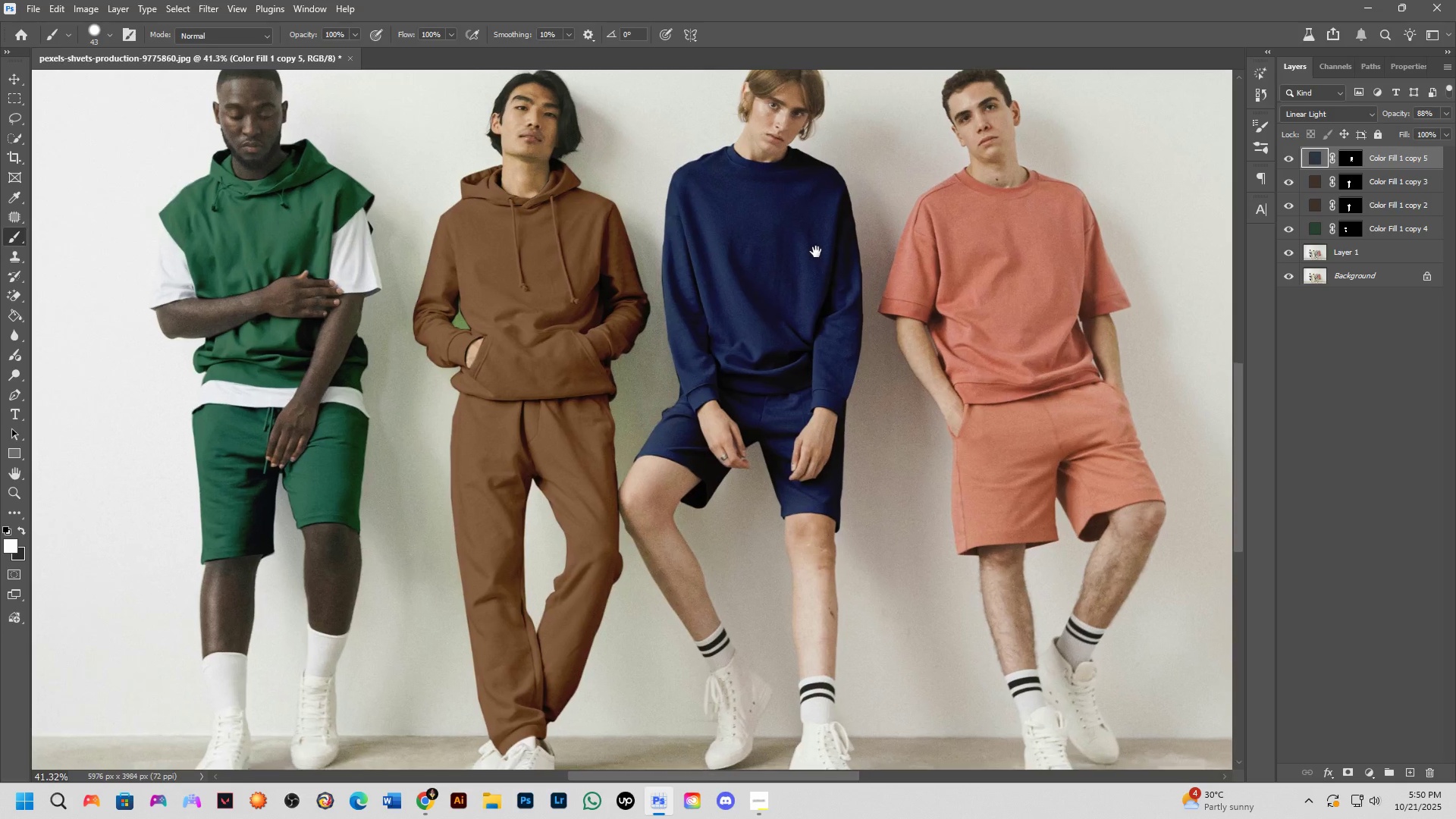 
key(Space)
 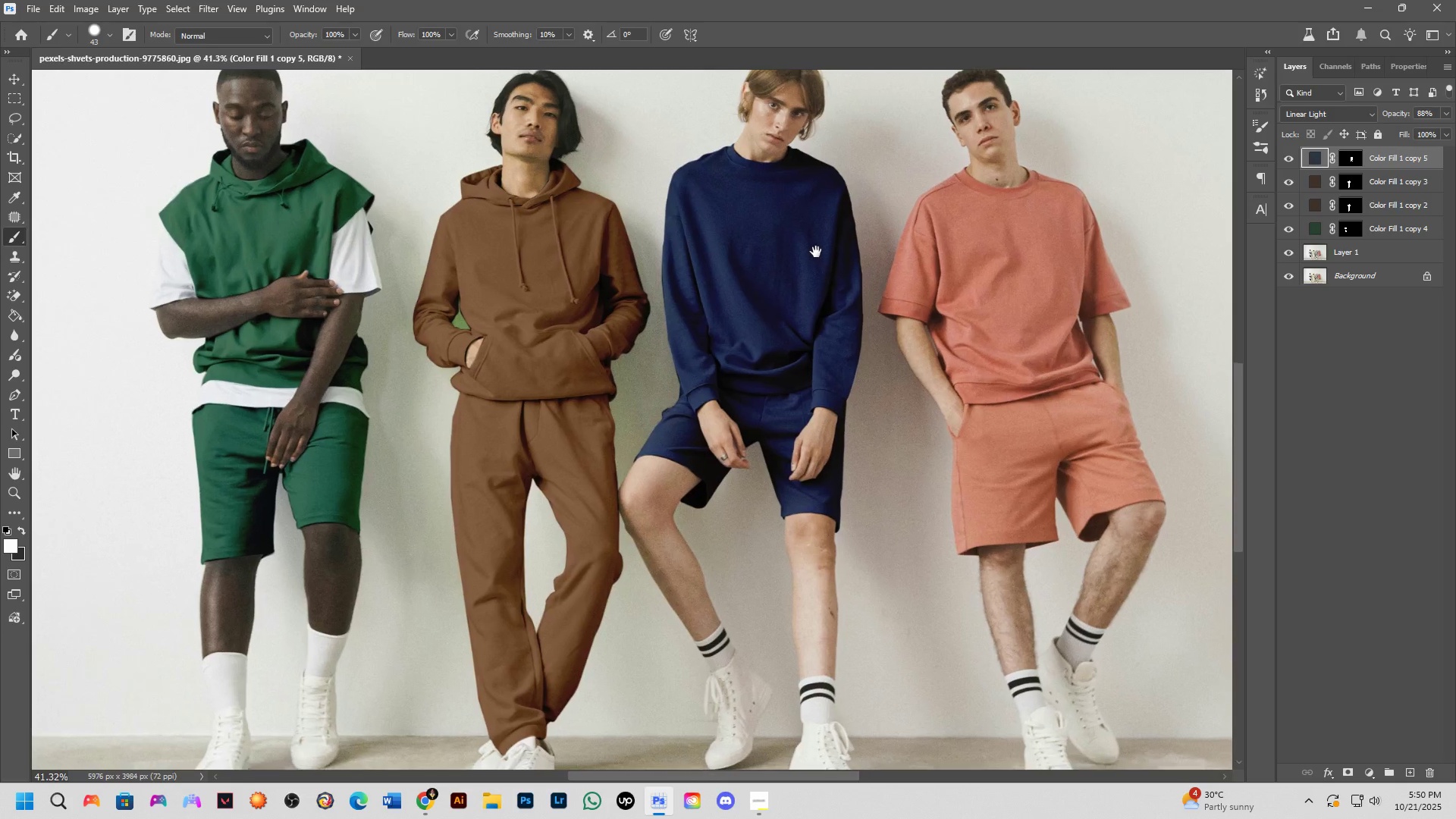 
key(Space)
 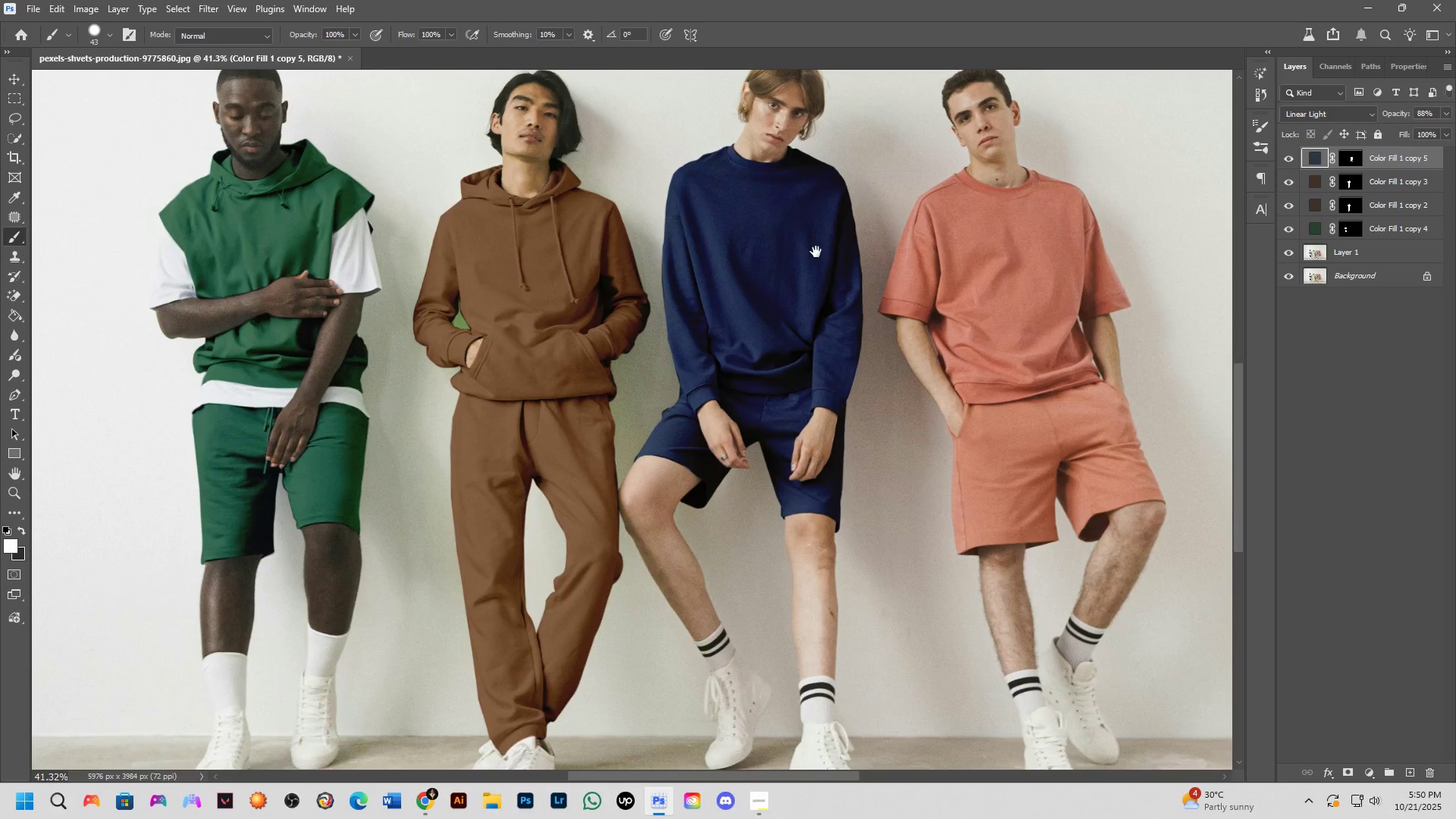 
key(Space)
 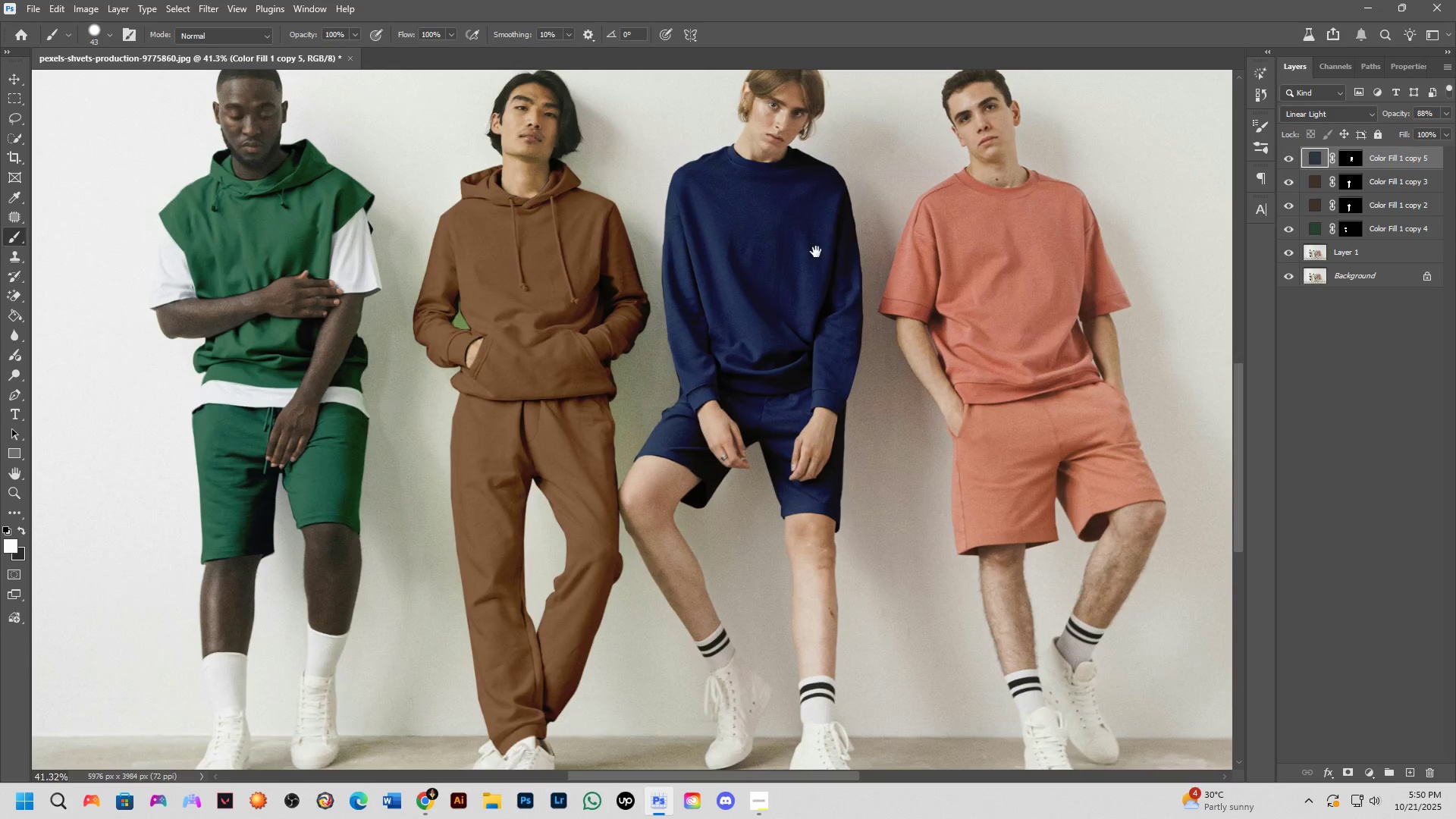 
key(Space)
 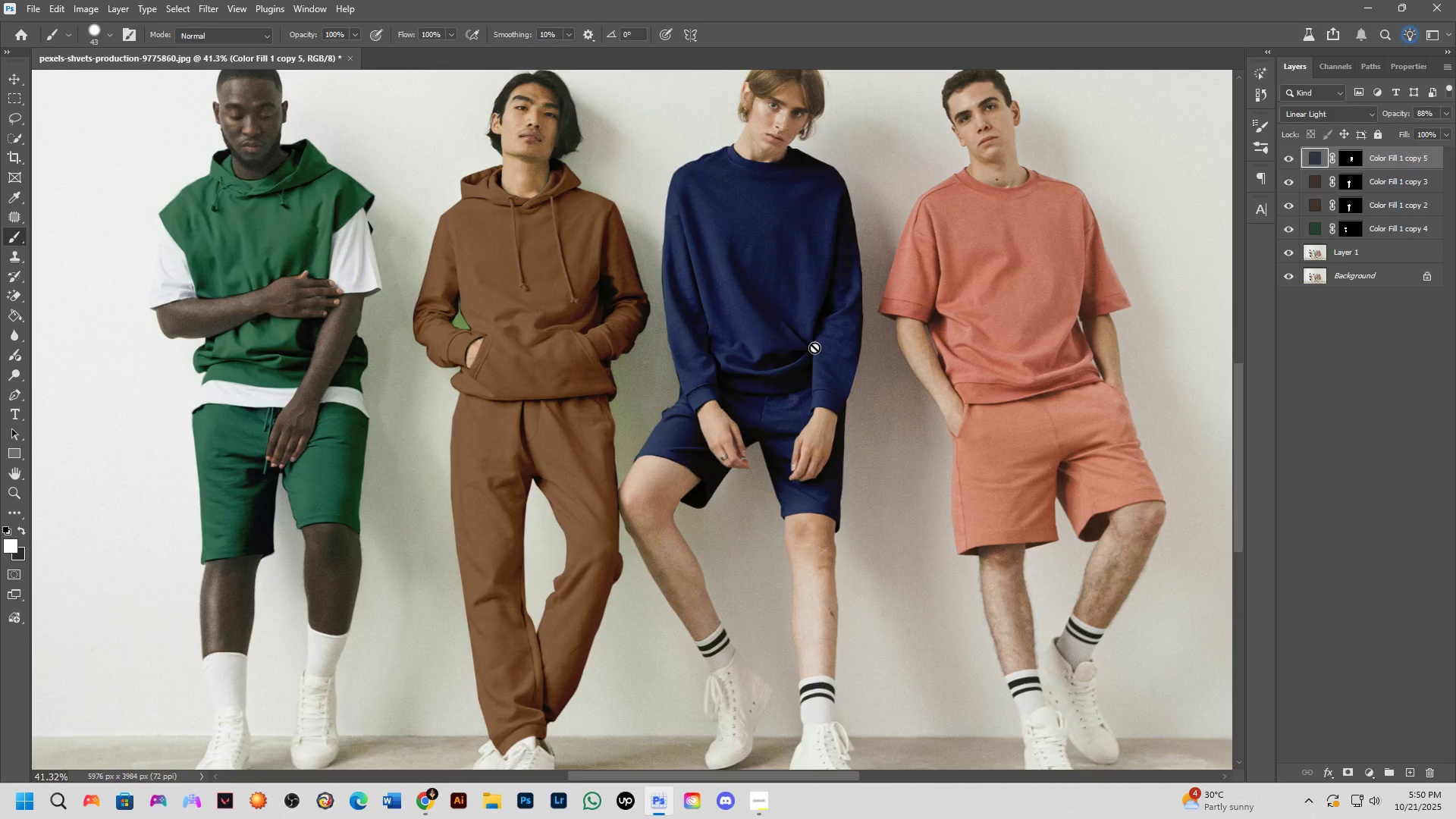 
scroll: coordinate [864, 359], scroll_direction: down, amount: 3.0
 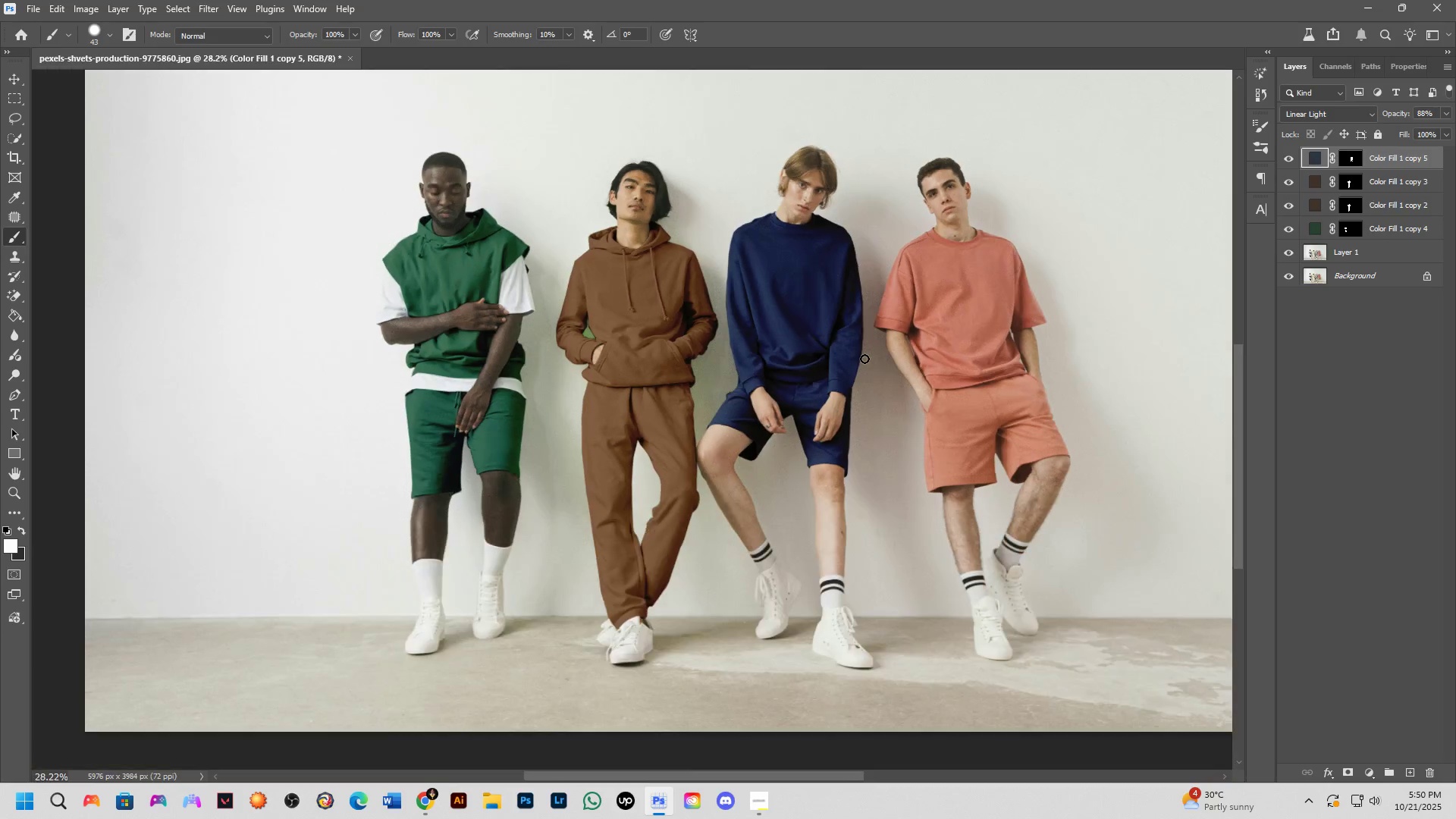 
hold_key(key=Space, duration=0.77)
 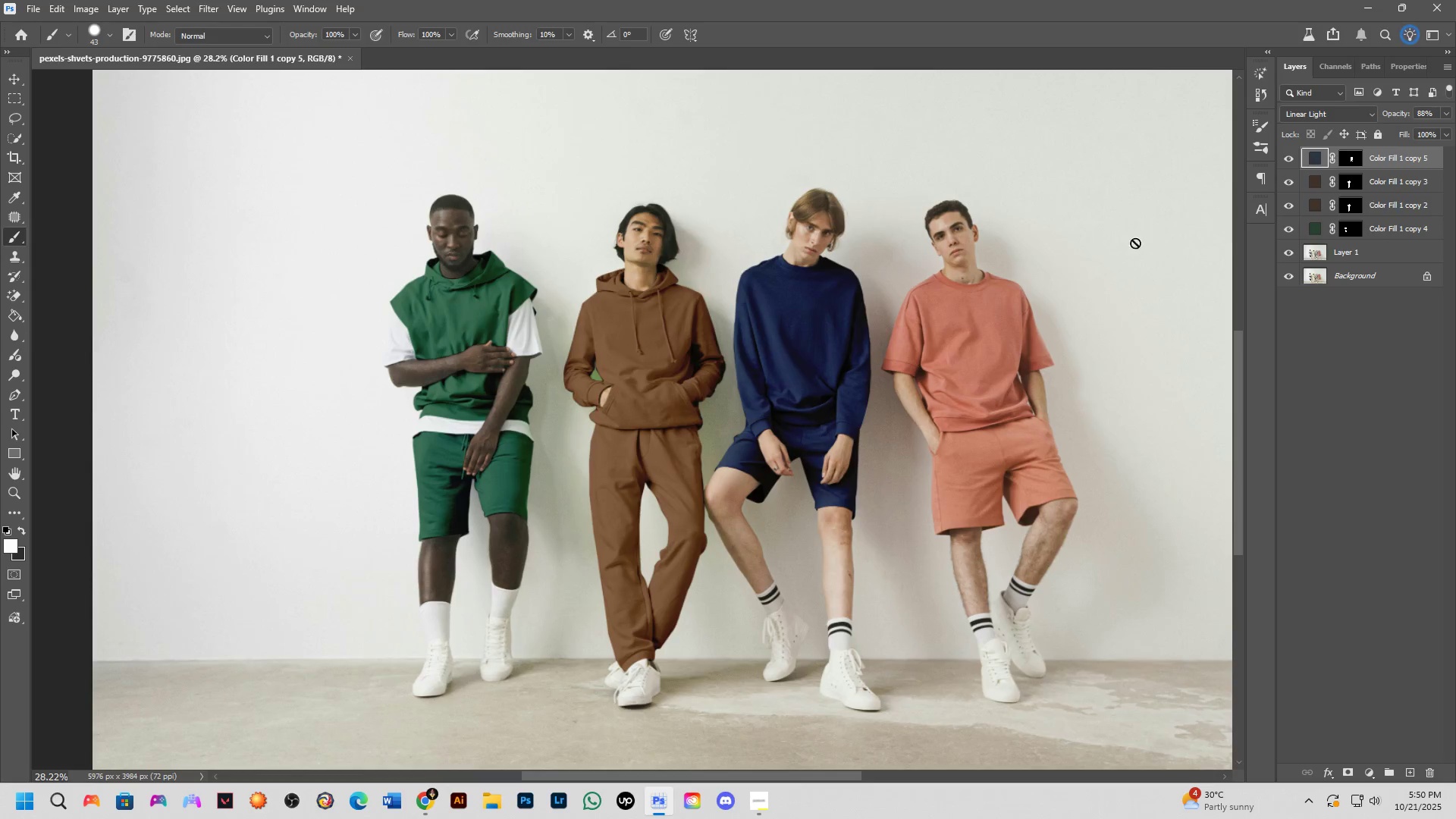 
left_click_drag(start_coordinate=[868, 314], to_coordinate=[875, 356])
 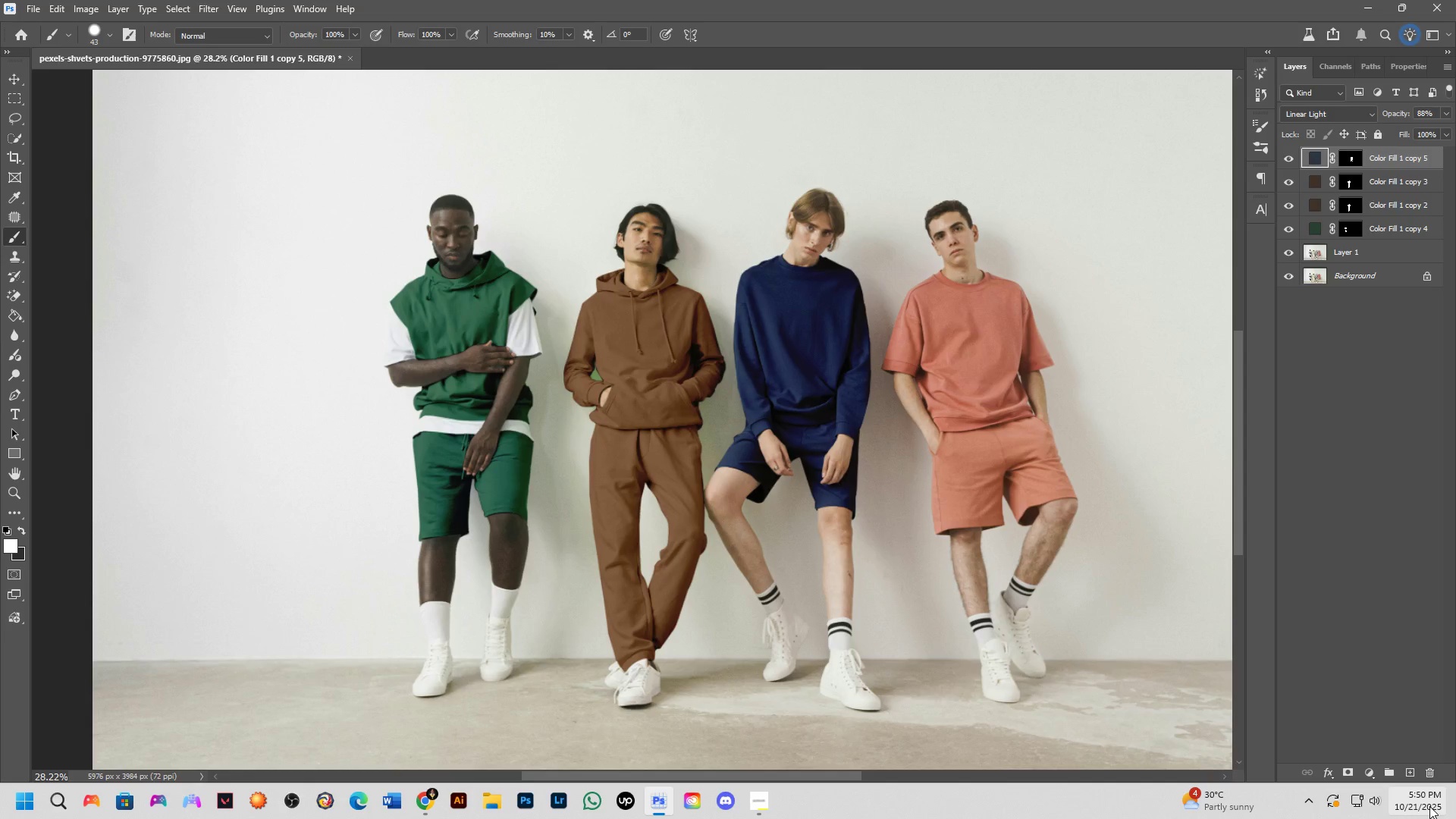 
left_click([1370, 769])
 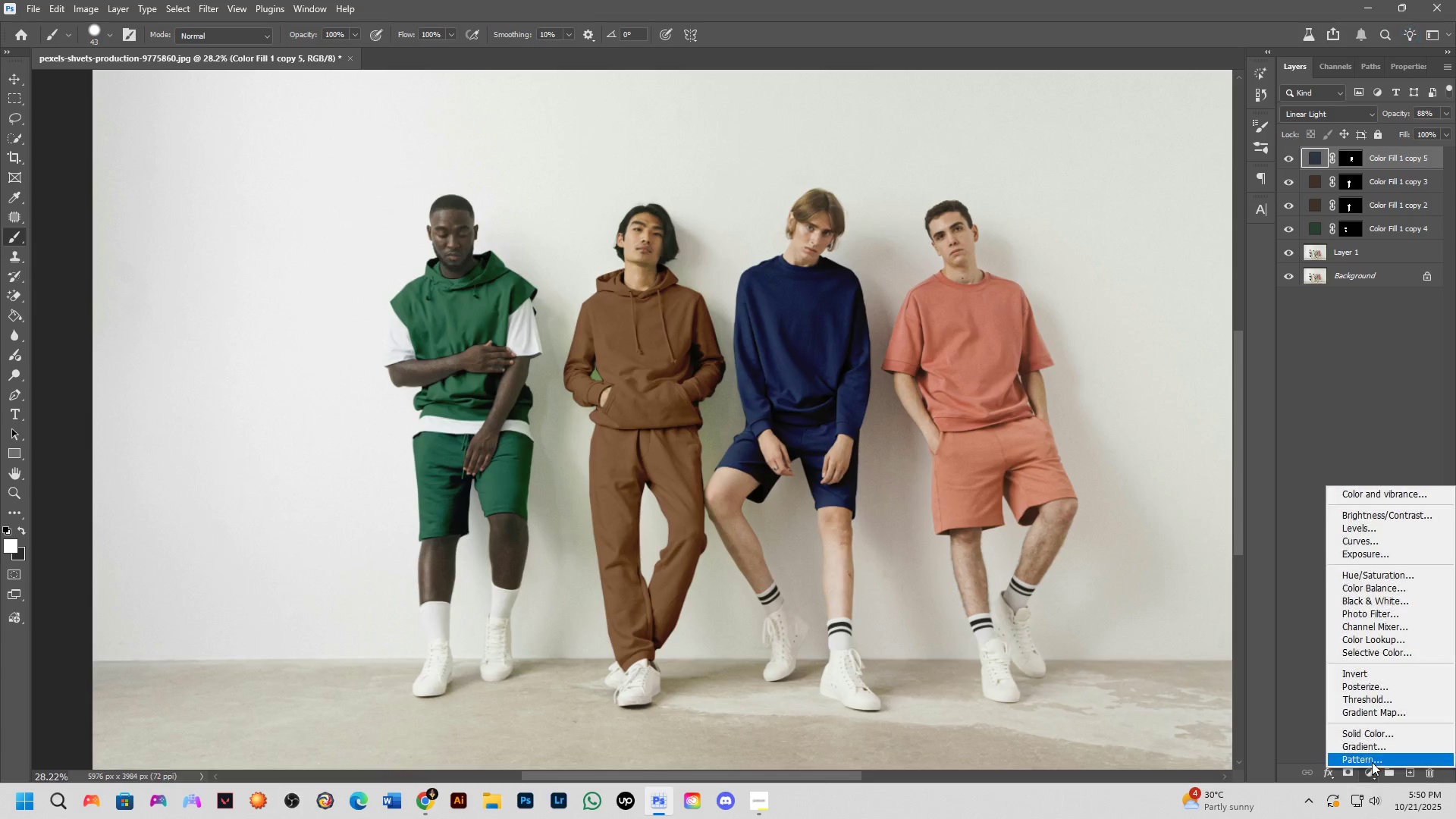 
left_click_drag(start_coordinate=[1374, 736], to_coordinate=[1389, 733])
 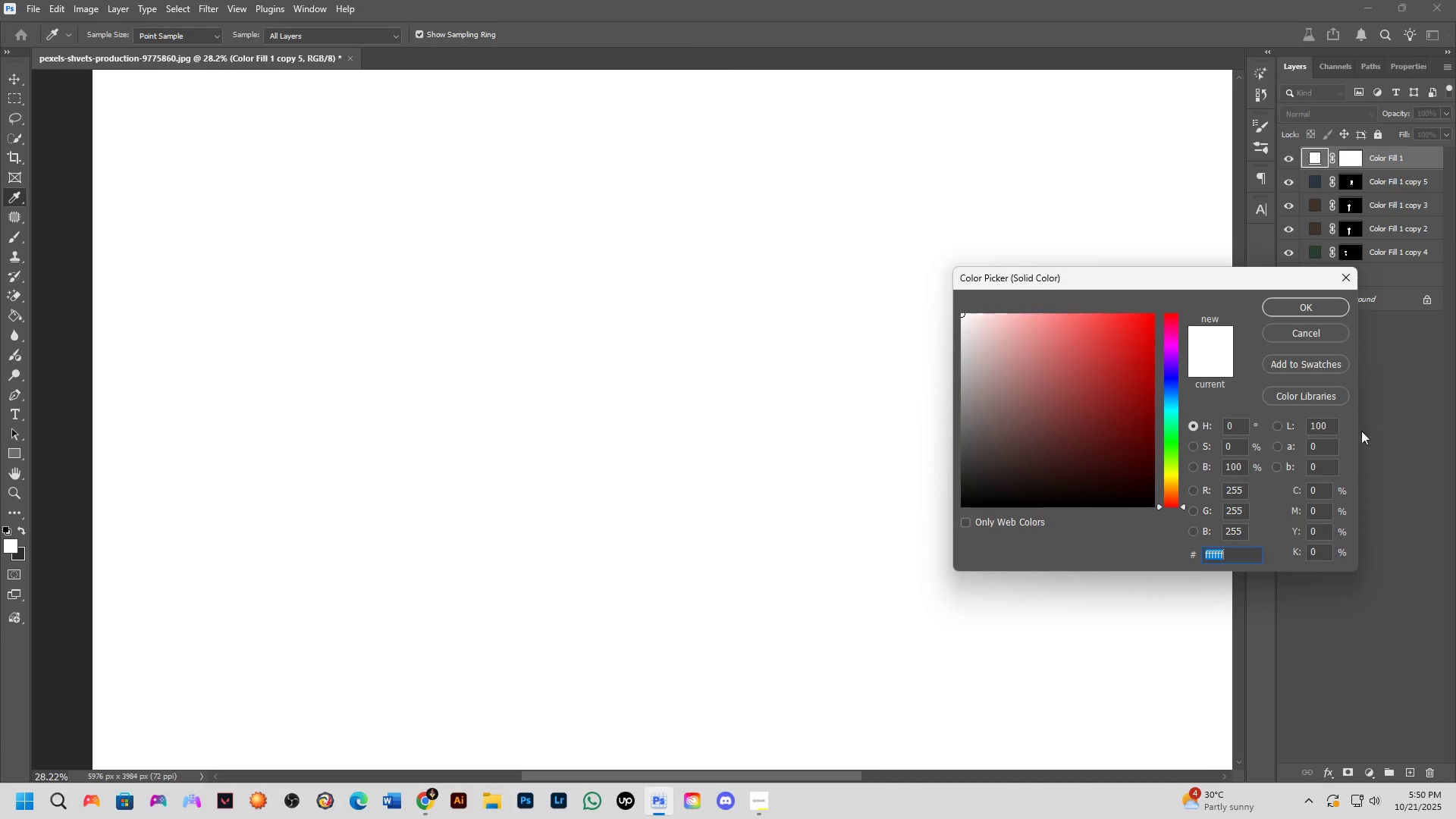 
left_click([1323, 334])
 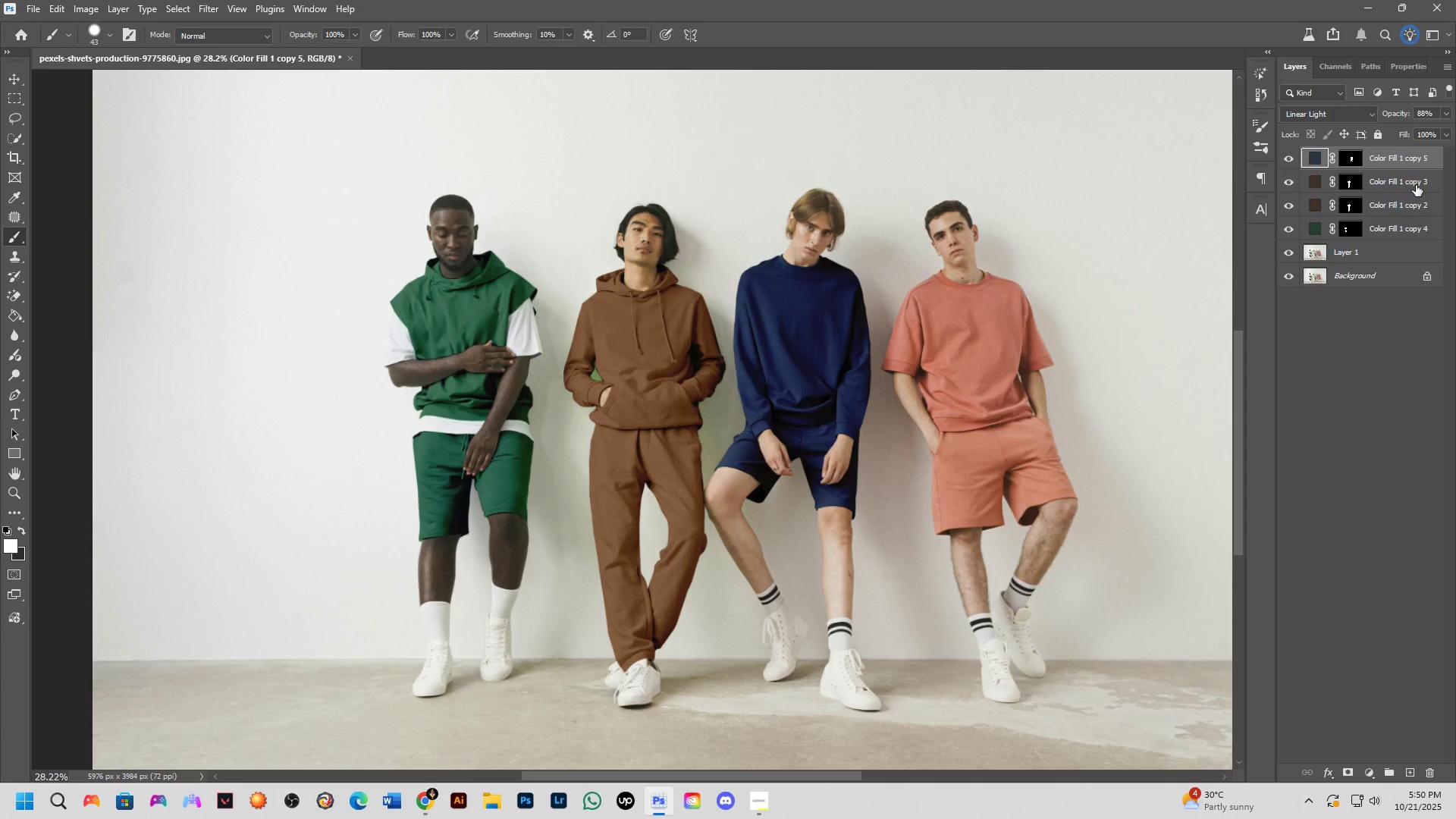 
key(Control+J)
 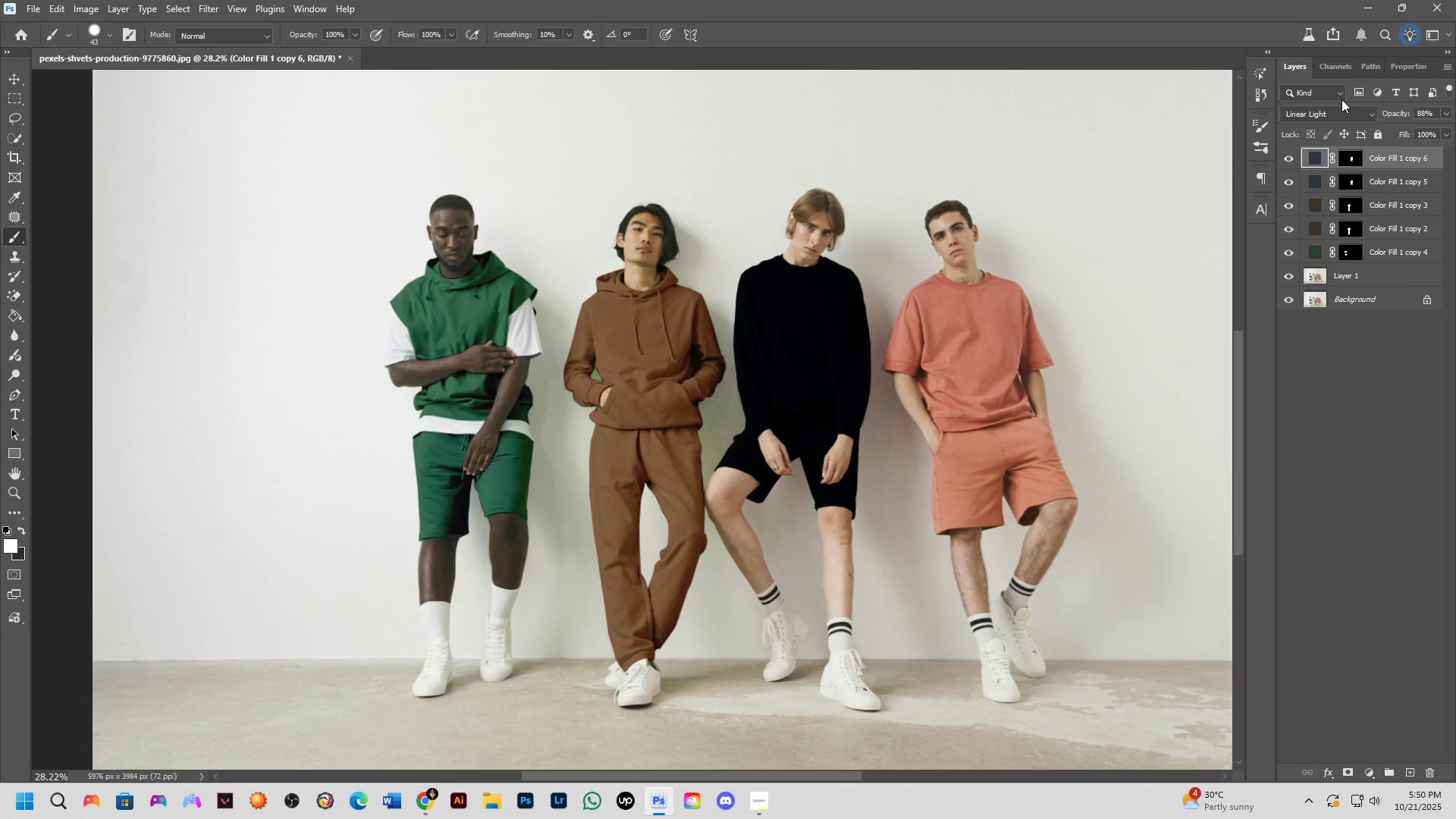 
left_click([1341, 118])
 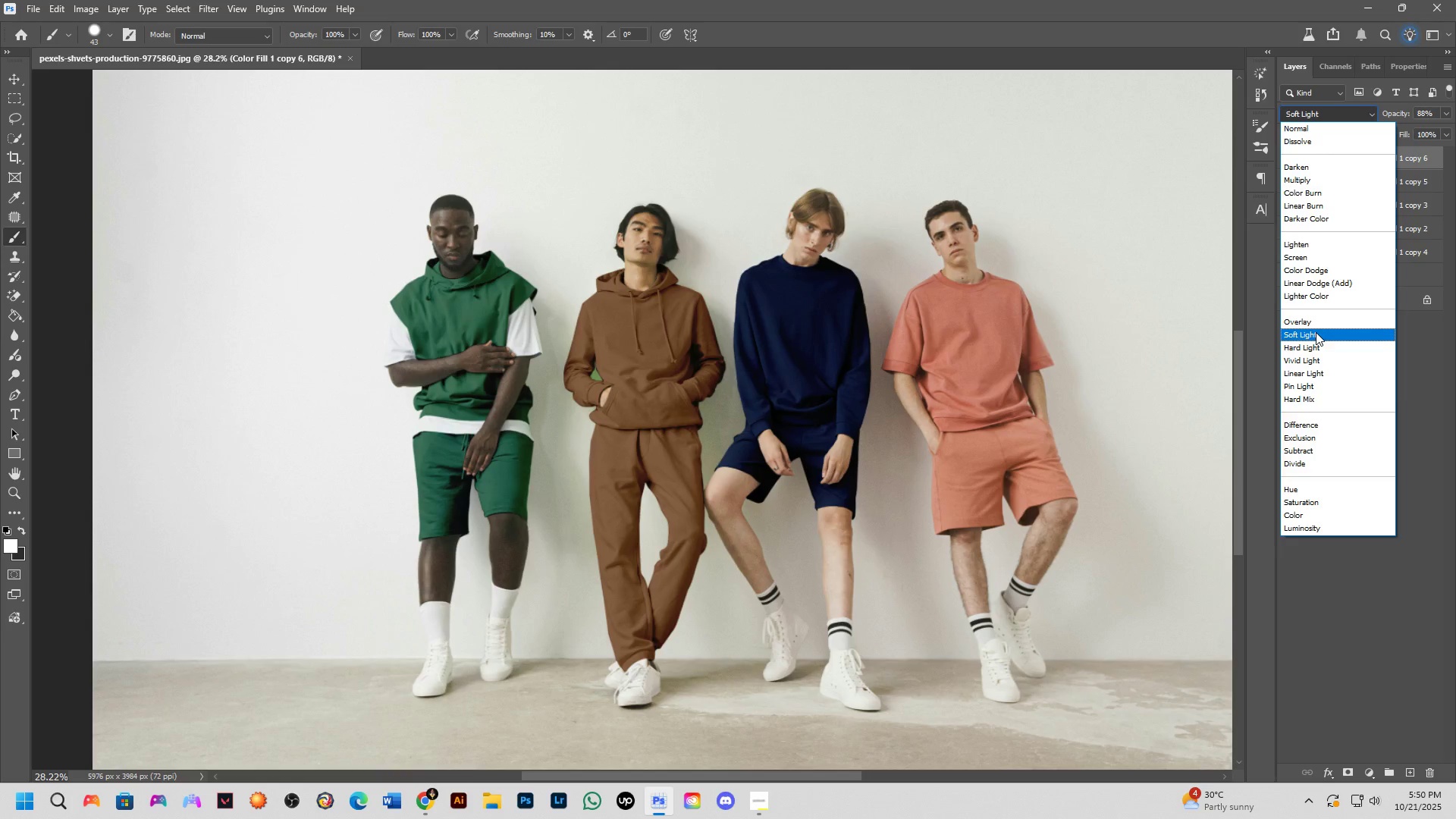 
left_click([1426, 306])
 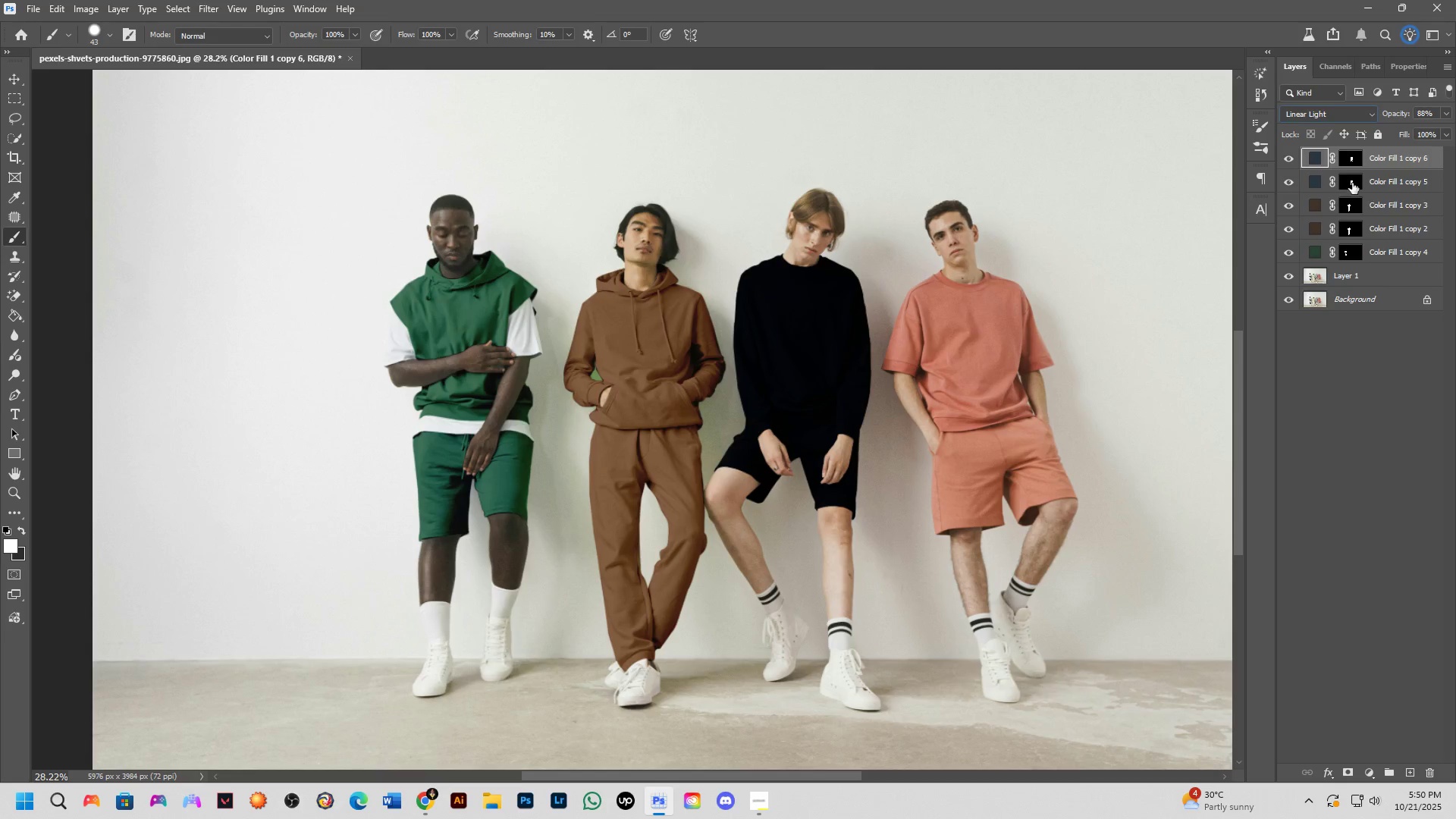 
left_click([1348, 152])
 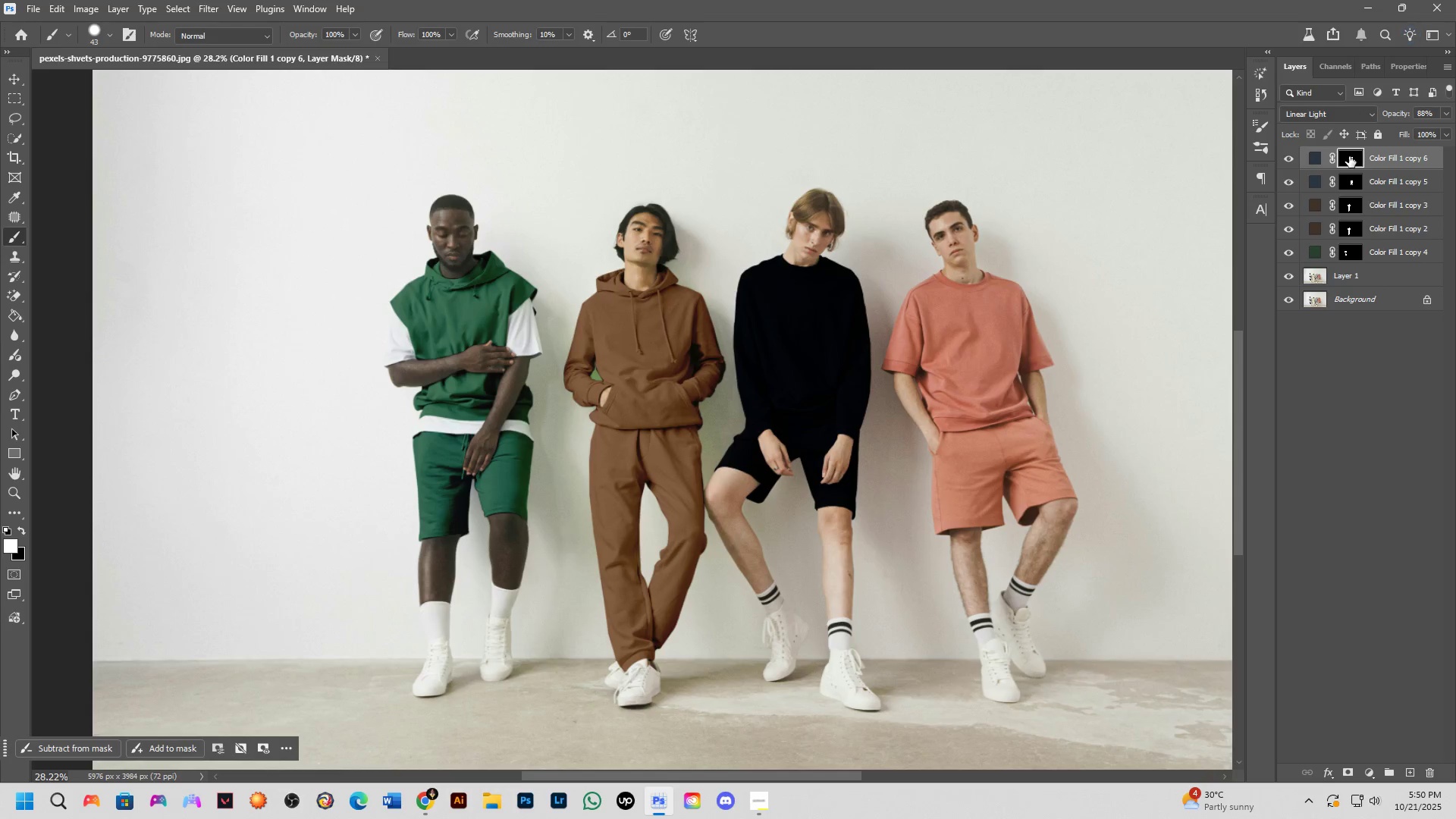 
key(Backspace)
 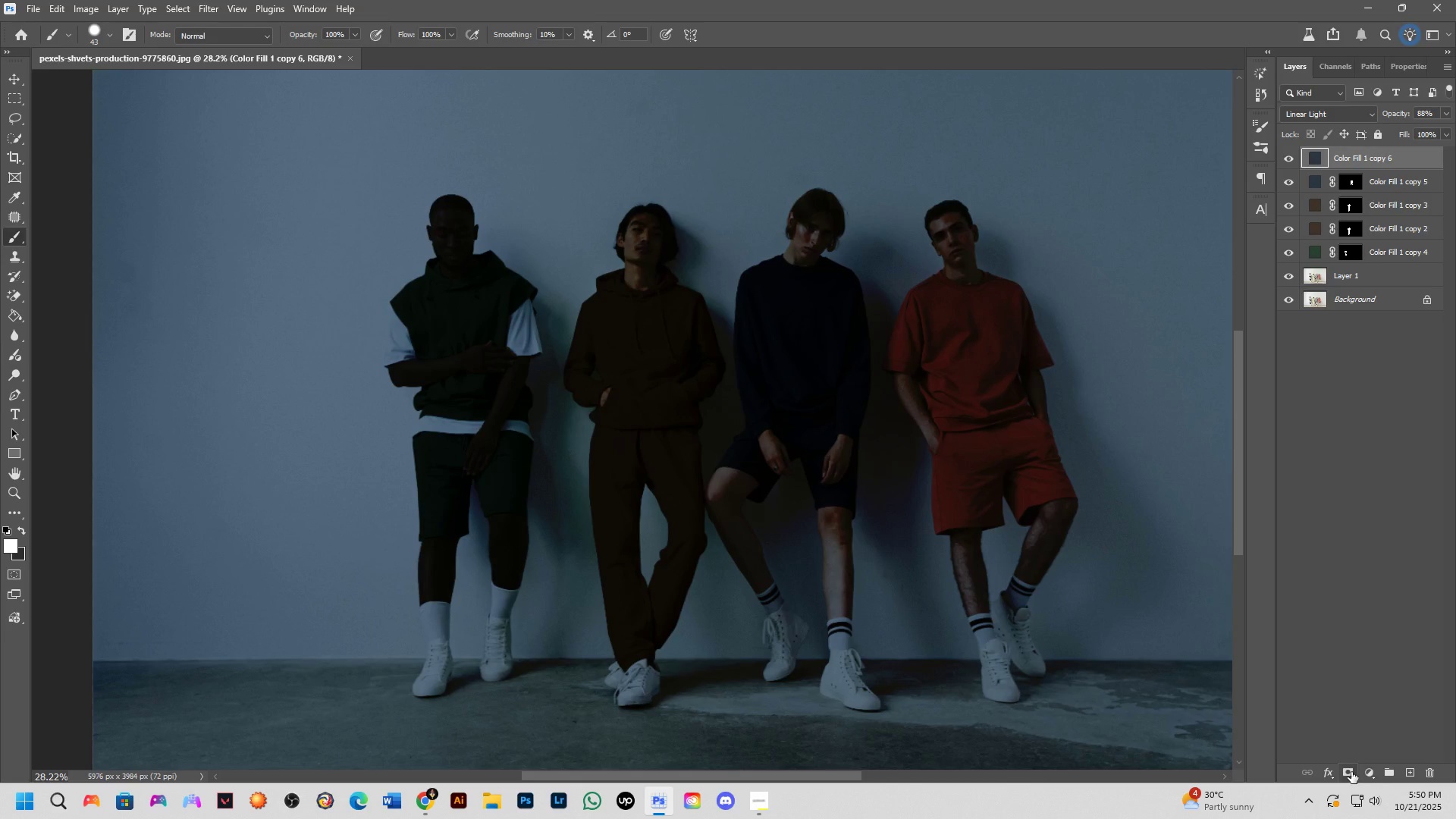 
left_click([1351, 771])
 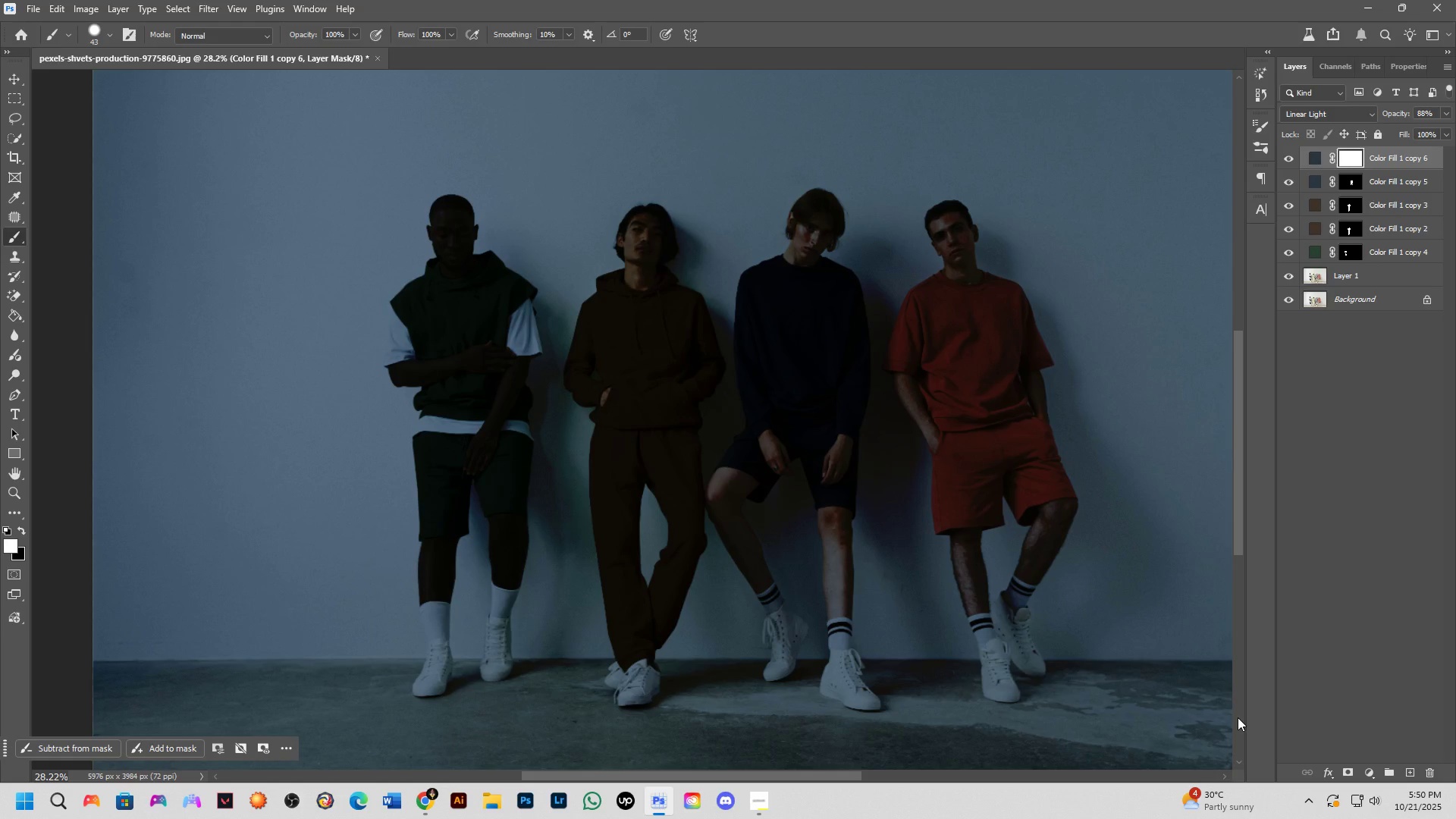 
key(Control+I)
 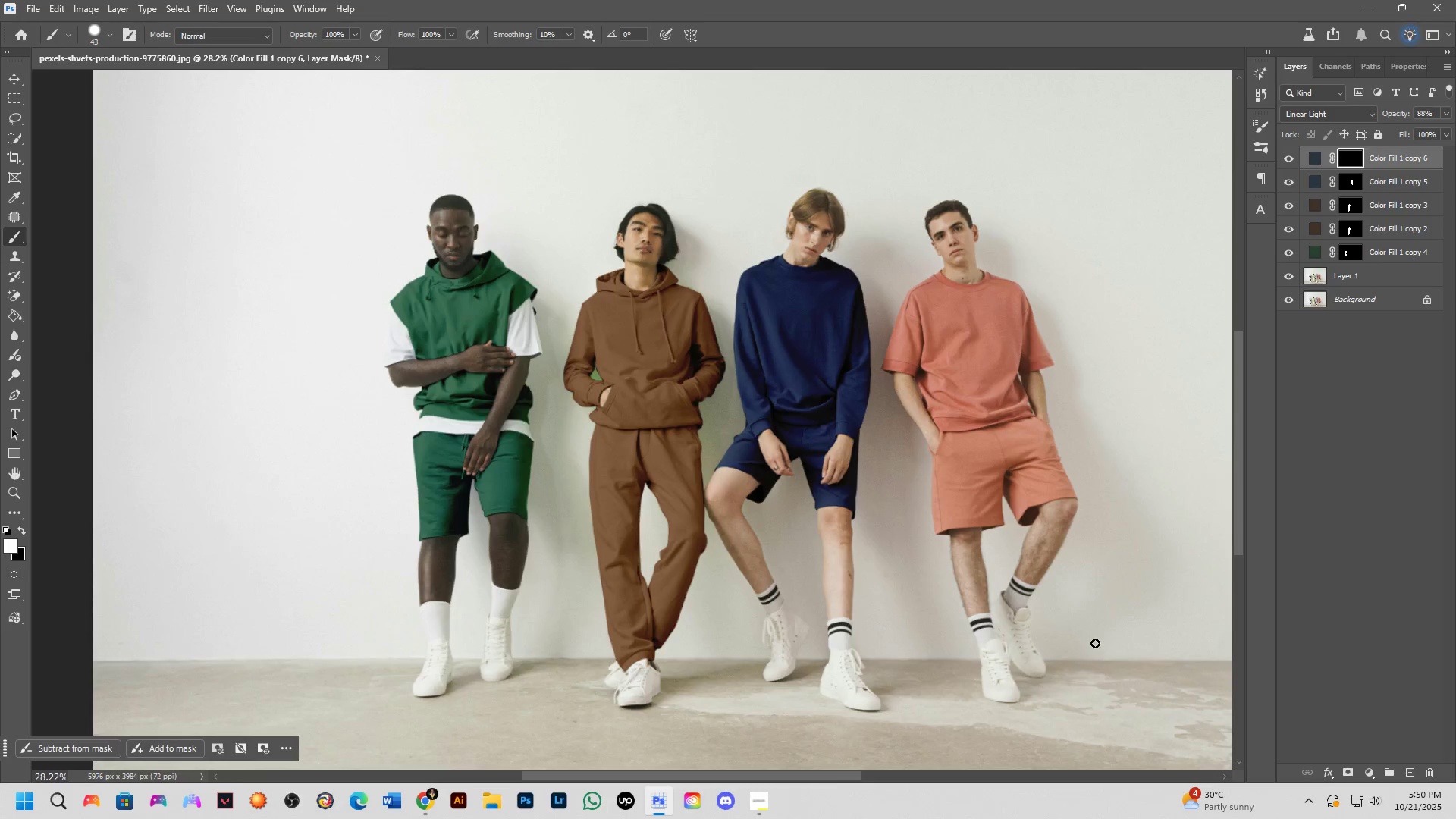 
scroll: coordinate [883, 303], scroll_direction: up, amount: 12.0
 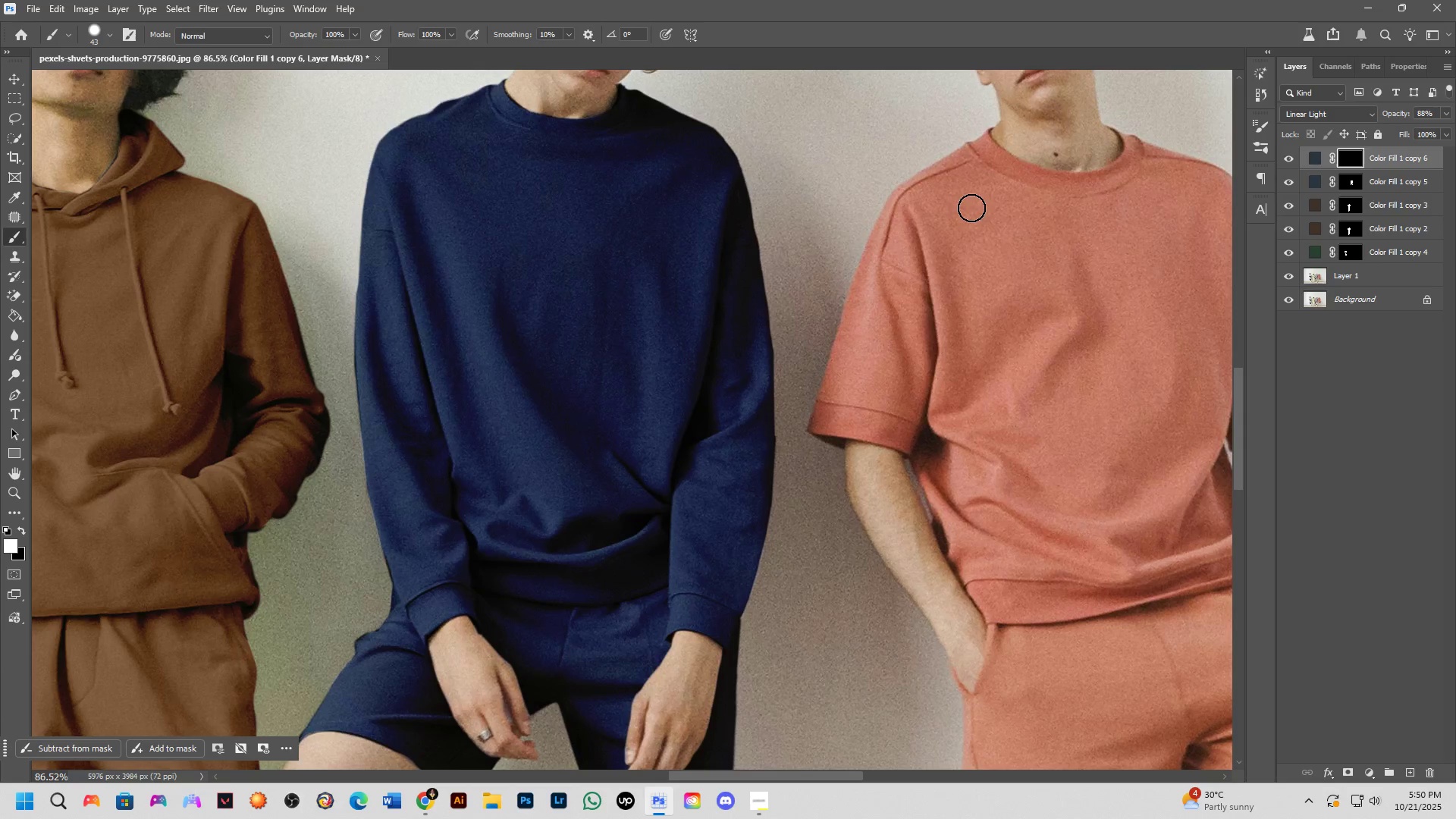 
left_click_drag(start_coordinate=[971, 208], to_coordinate=[908, 332])
 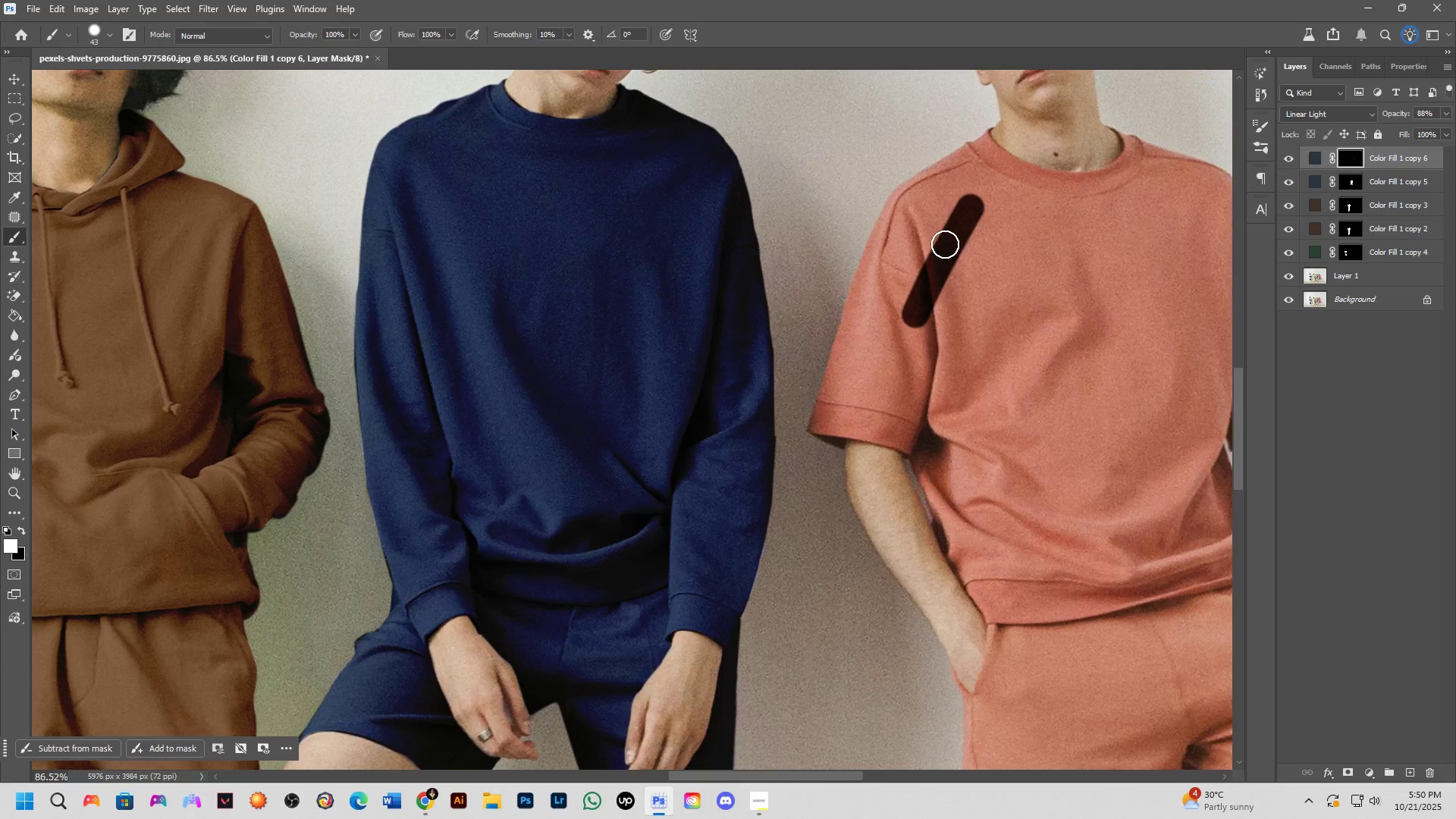 
scroll: coordinate [953, 228], scroll_direction: up, amount: 3.0
 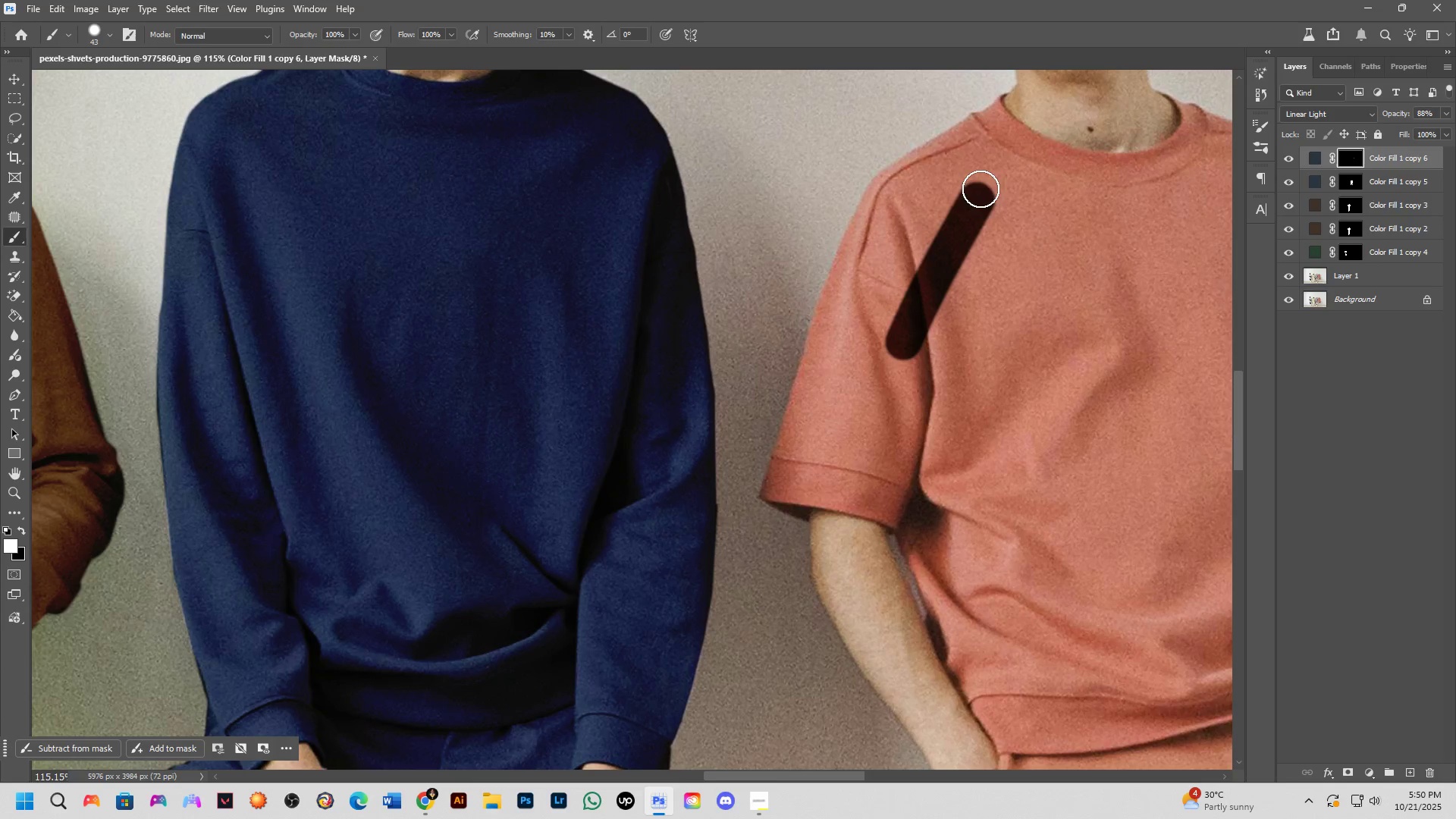 
left_click_drag(start_coordinate=[981, 189], to_coordinate=[956, 135])
 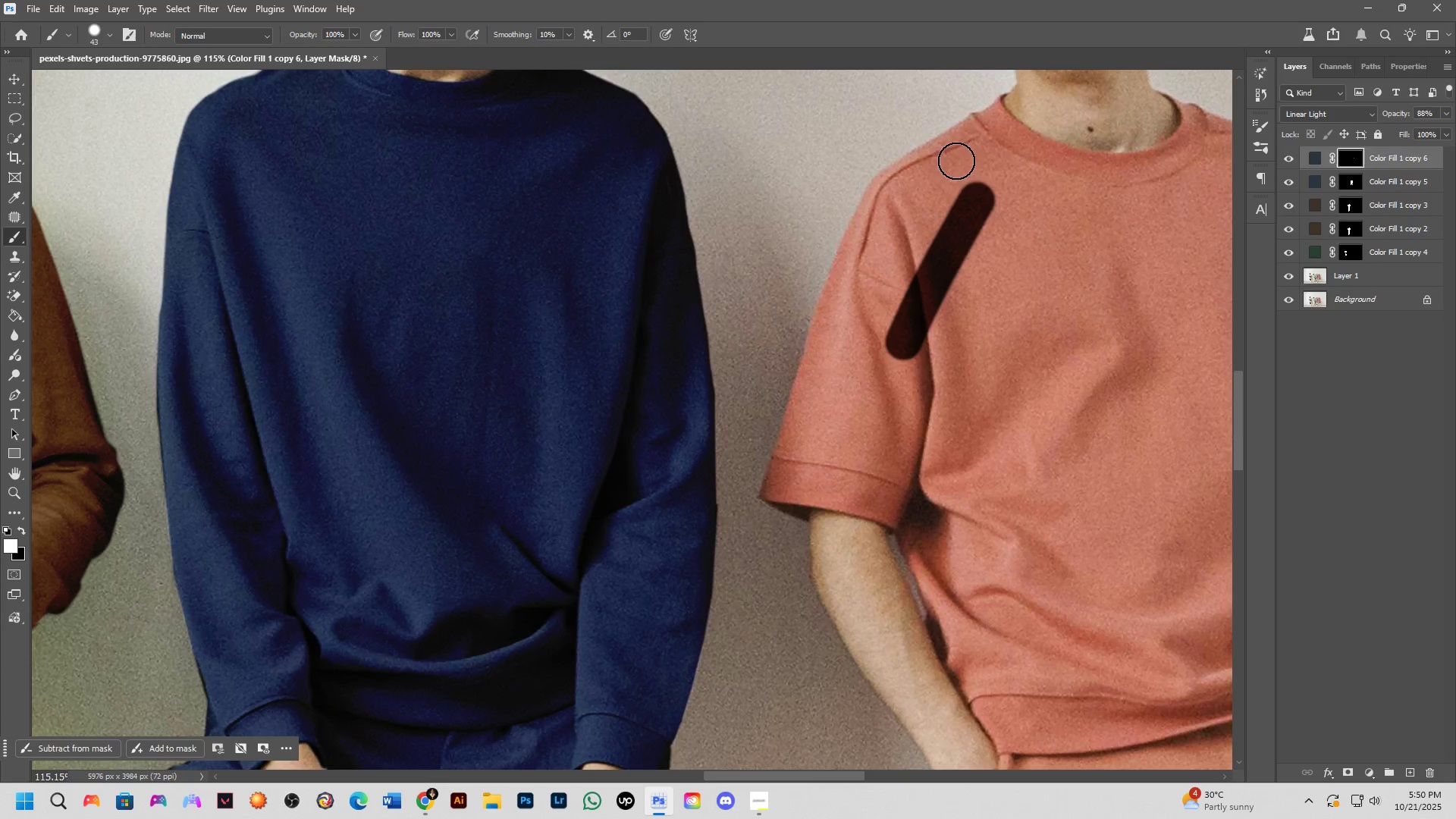 
key(Control+ControlLeft)
 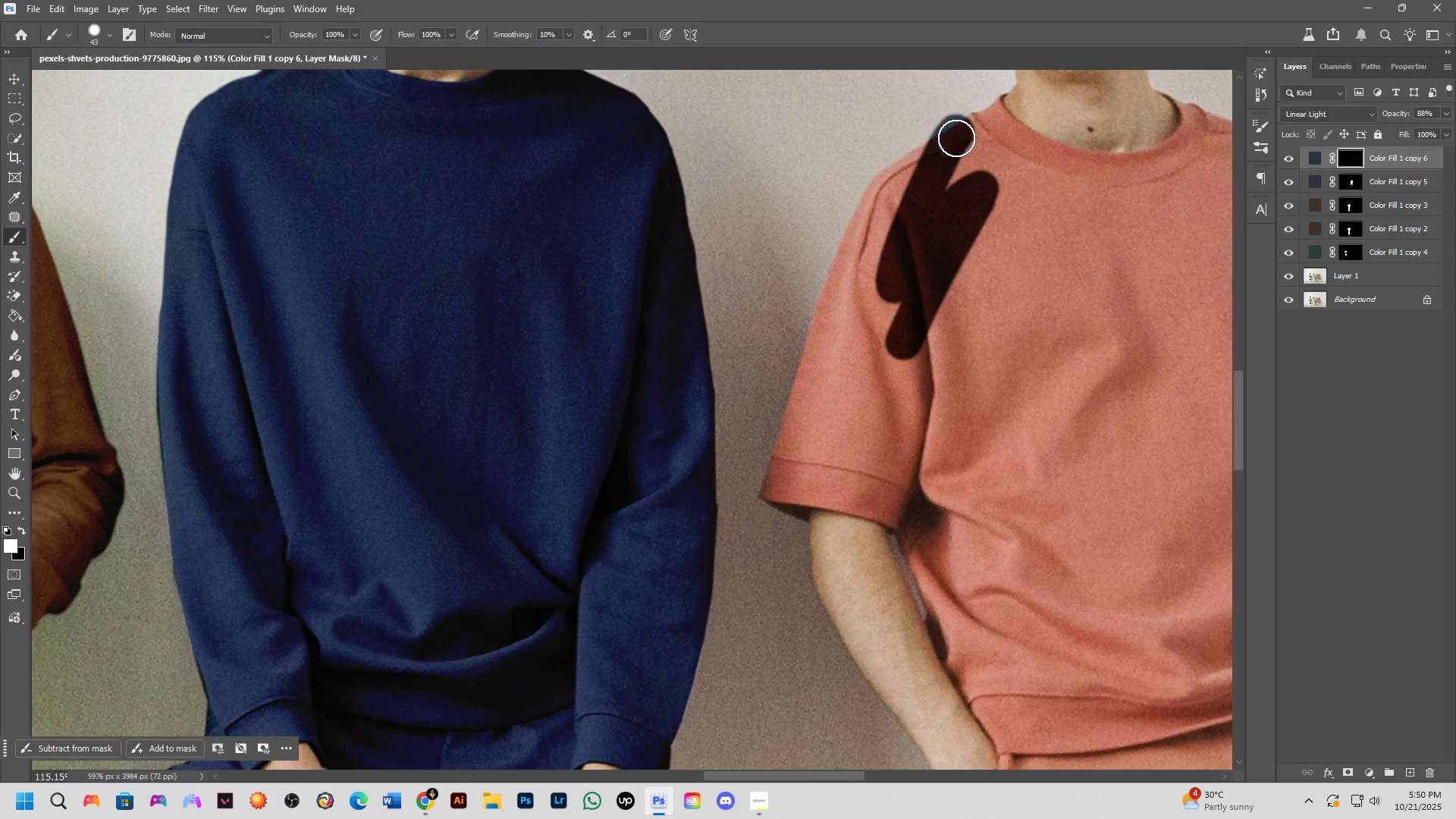 
key(Control+Z)
 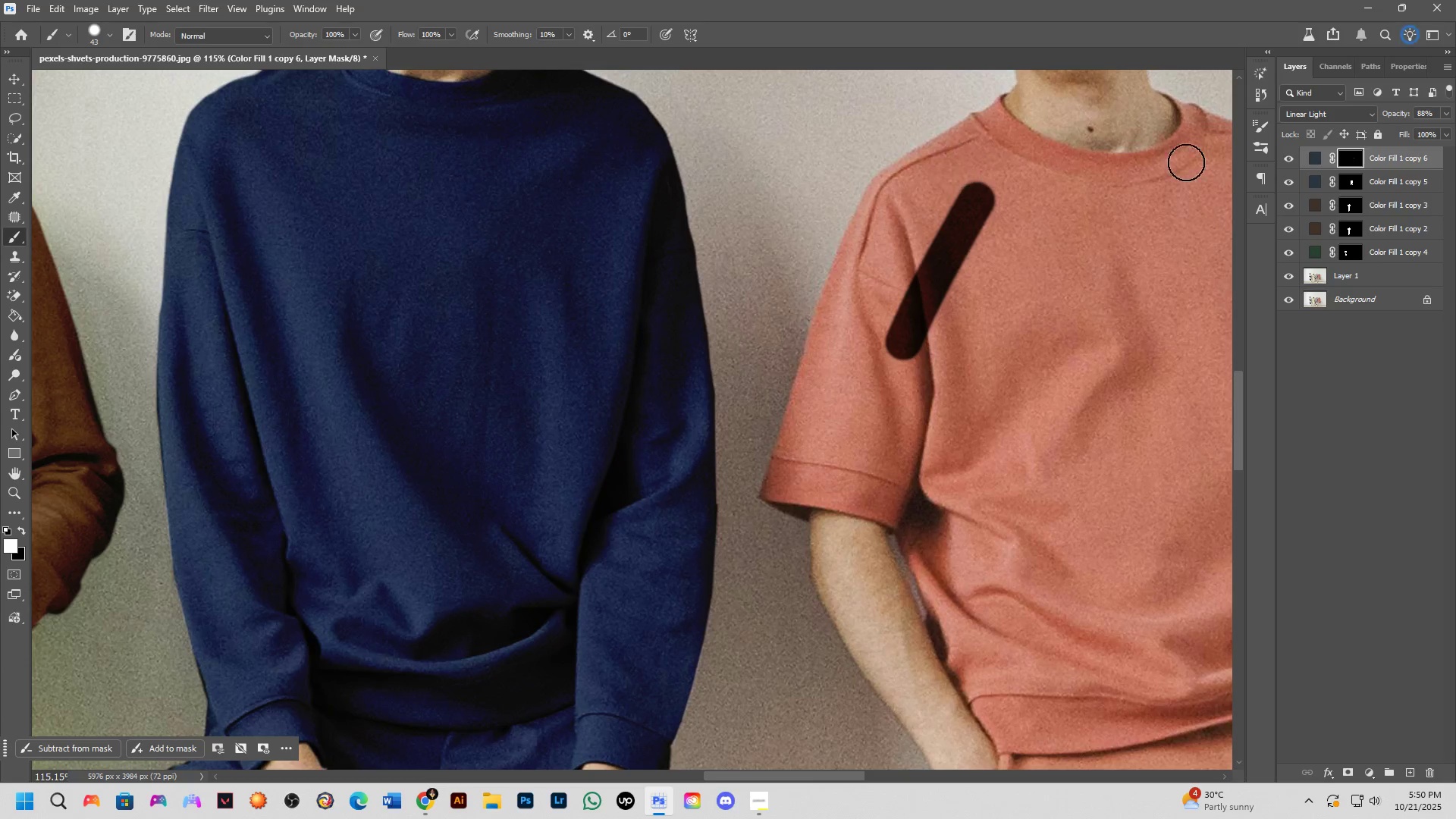 
left_click([1290, 153])
 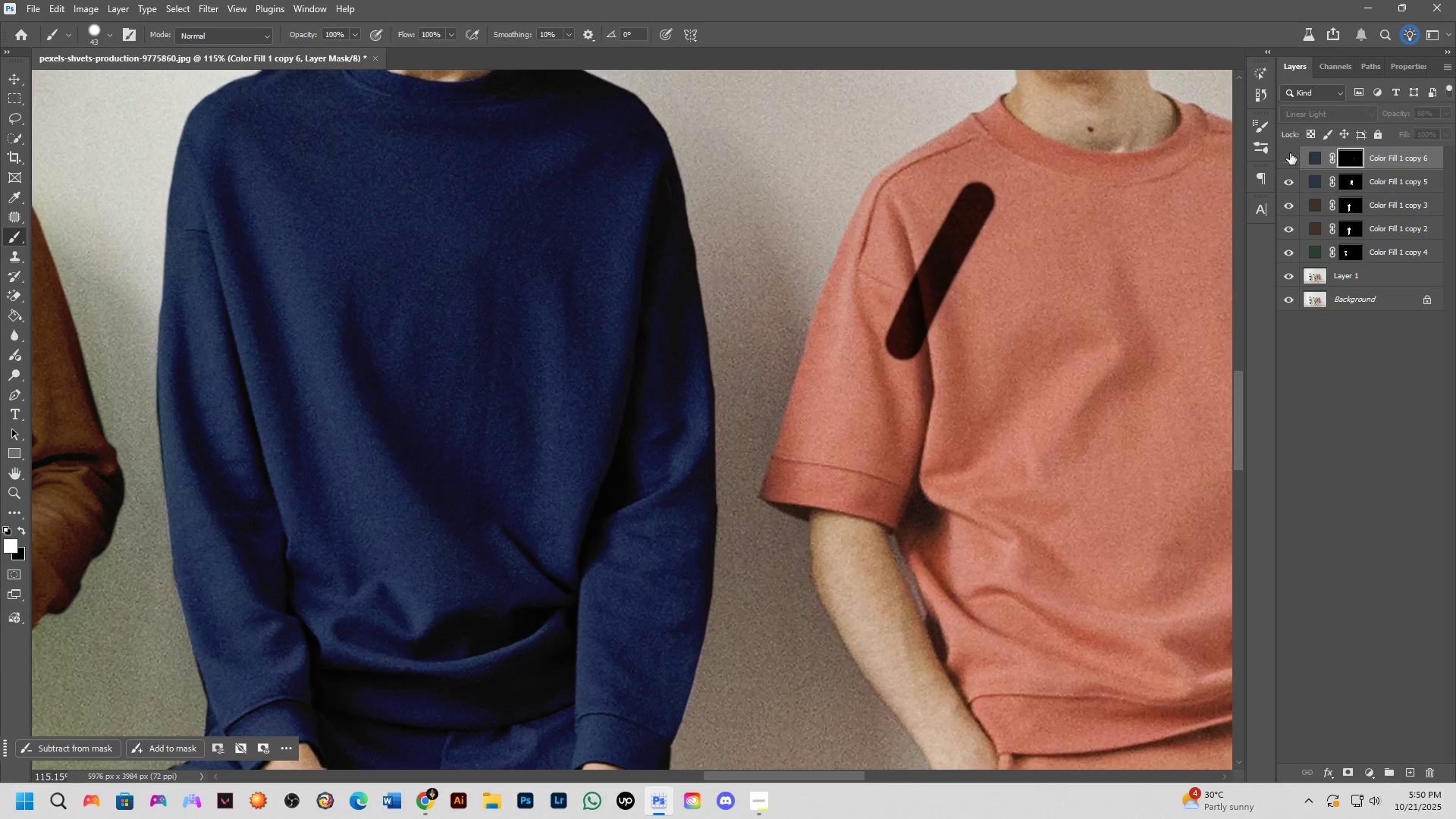 
left_click([1290, 153])
 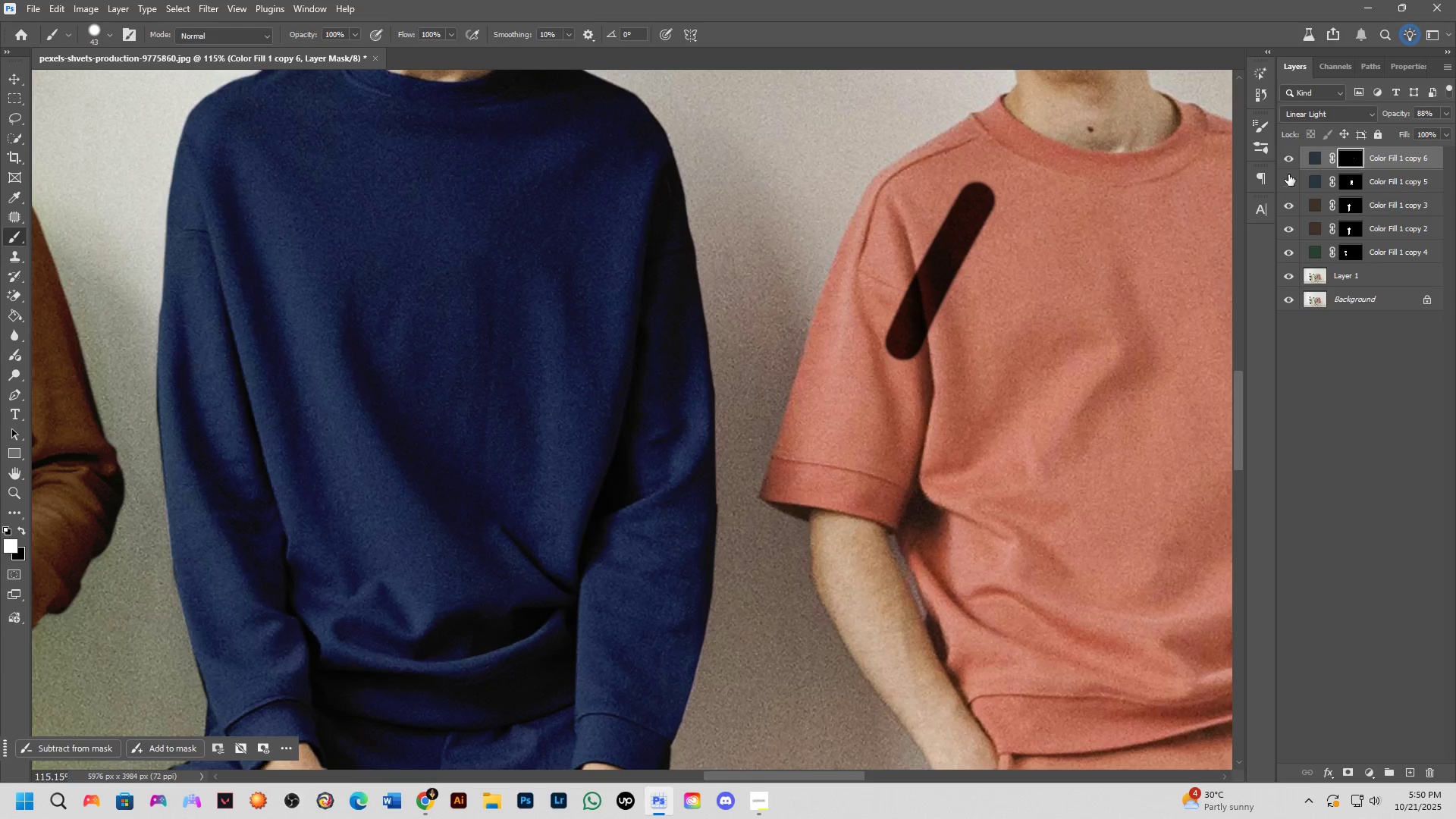 
left_click([1288, 175])
 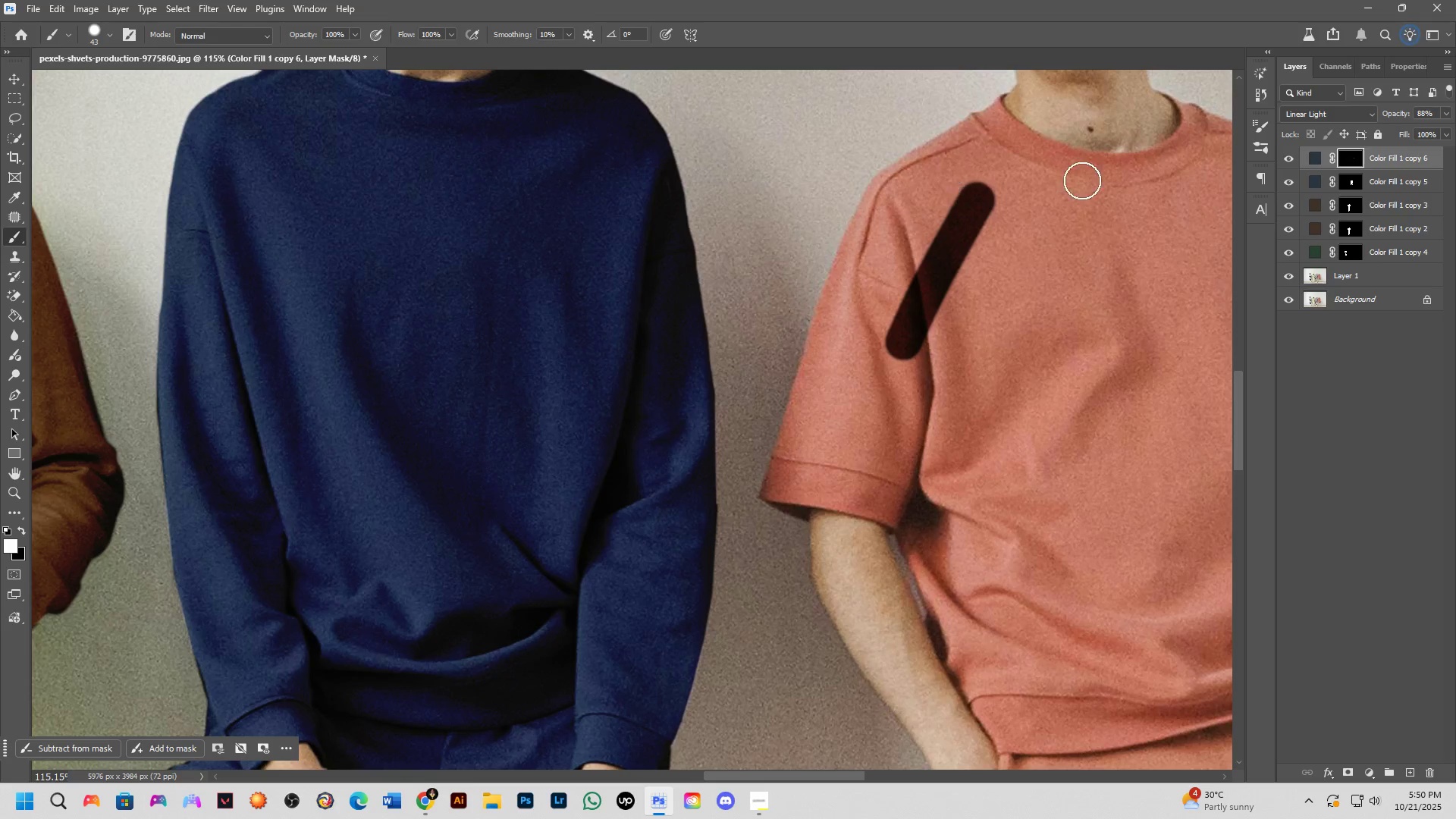 
left_click([1315, 158])
 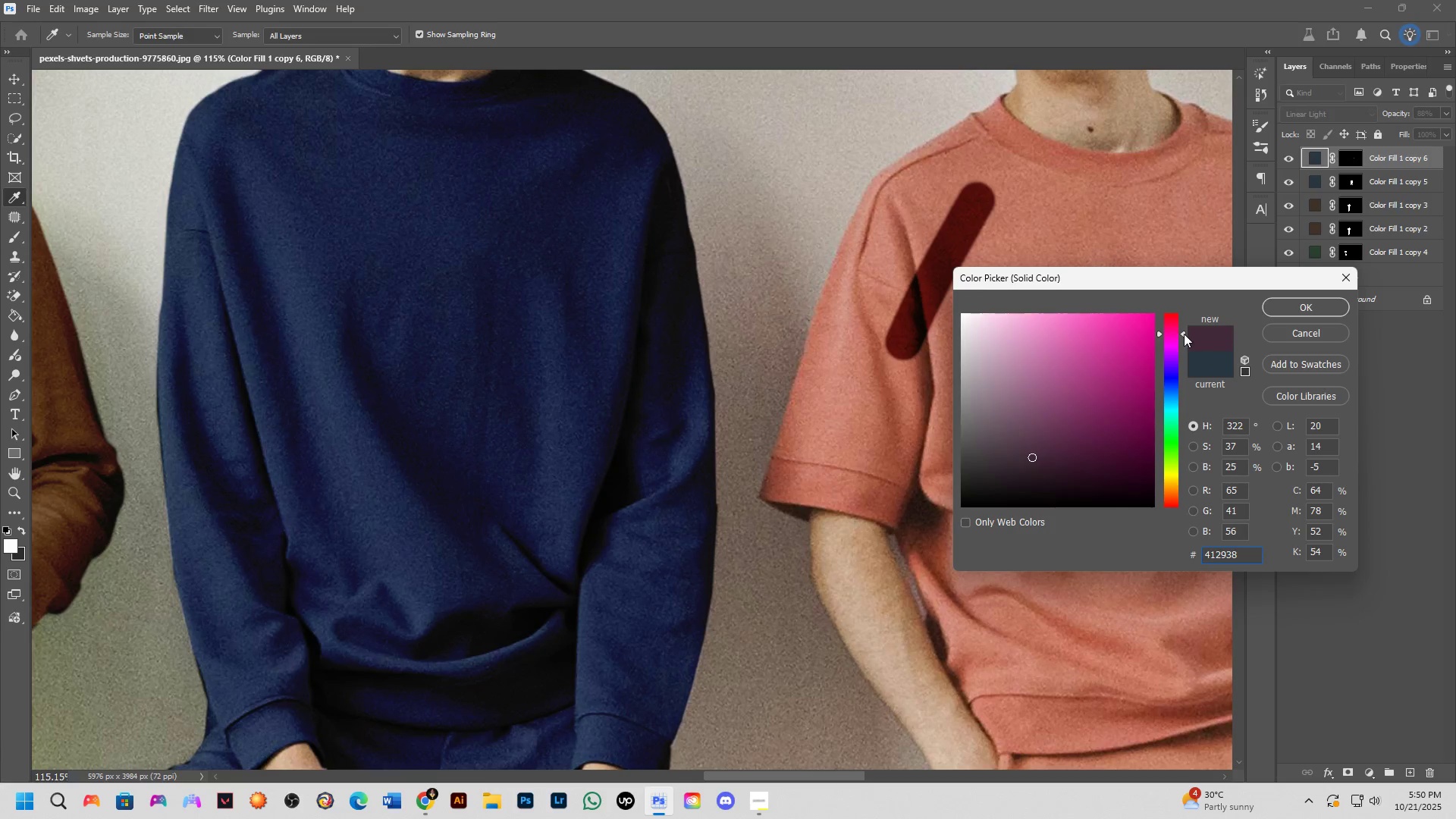 
wait(8.29)
 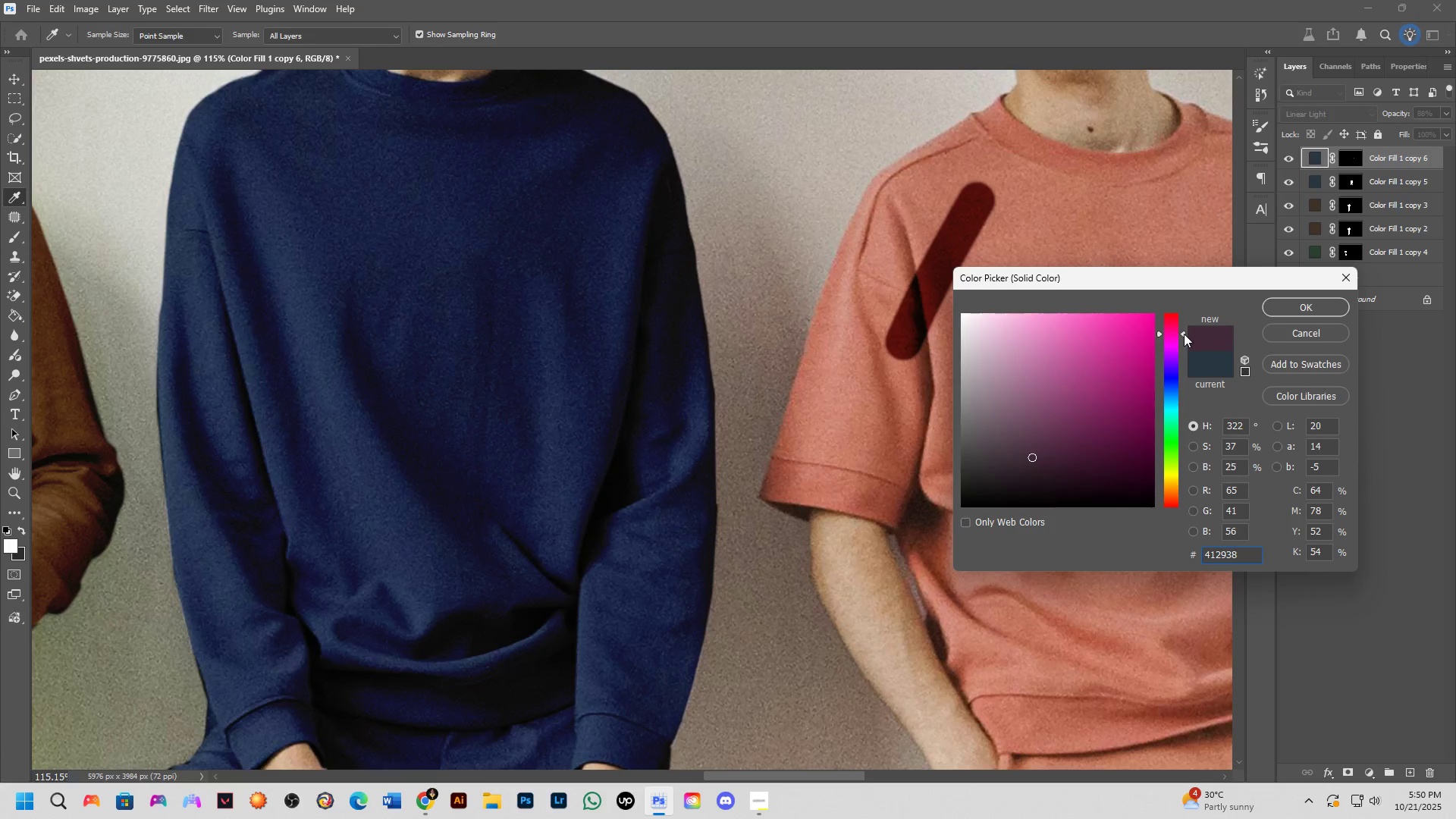 
left_click([1316, 306])
 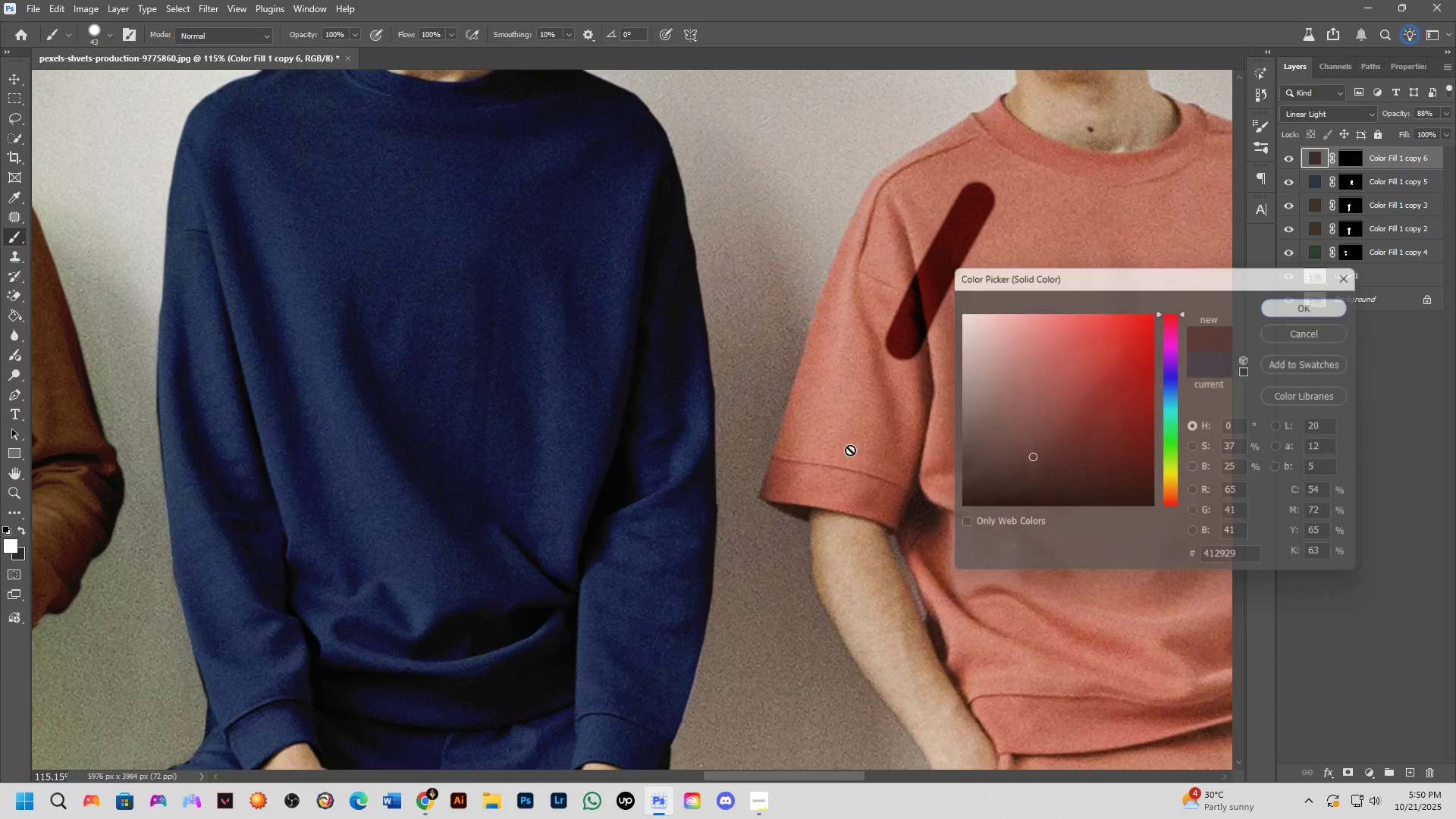 
hold_key(key=ShiftLeft, duration=0.3)
scroll: coordinate [765, 439], scroll_direction: down, amount: 3.0
 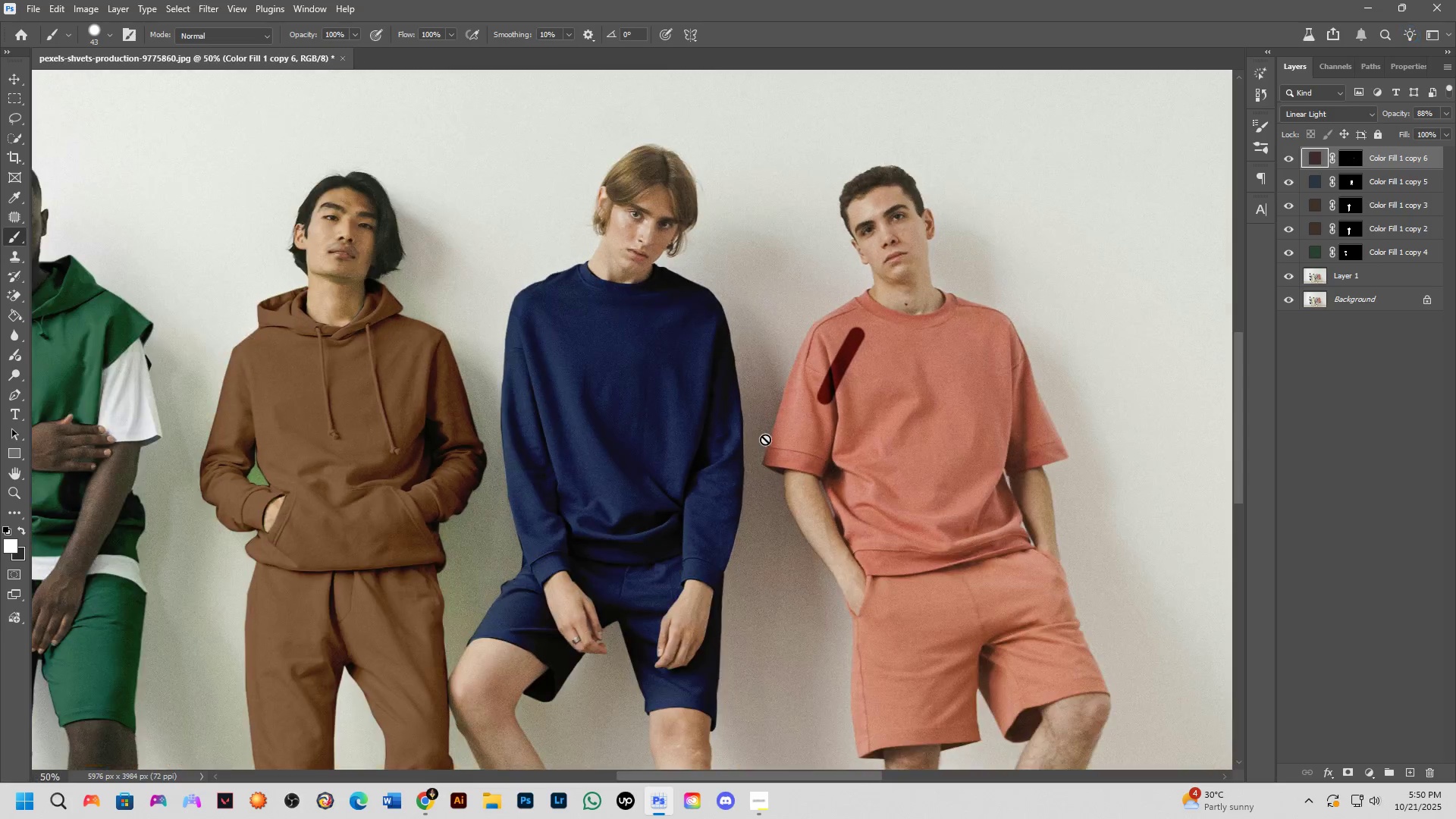 
hold_key(key=ShiftLeft, duration=0.36)
 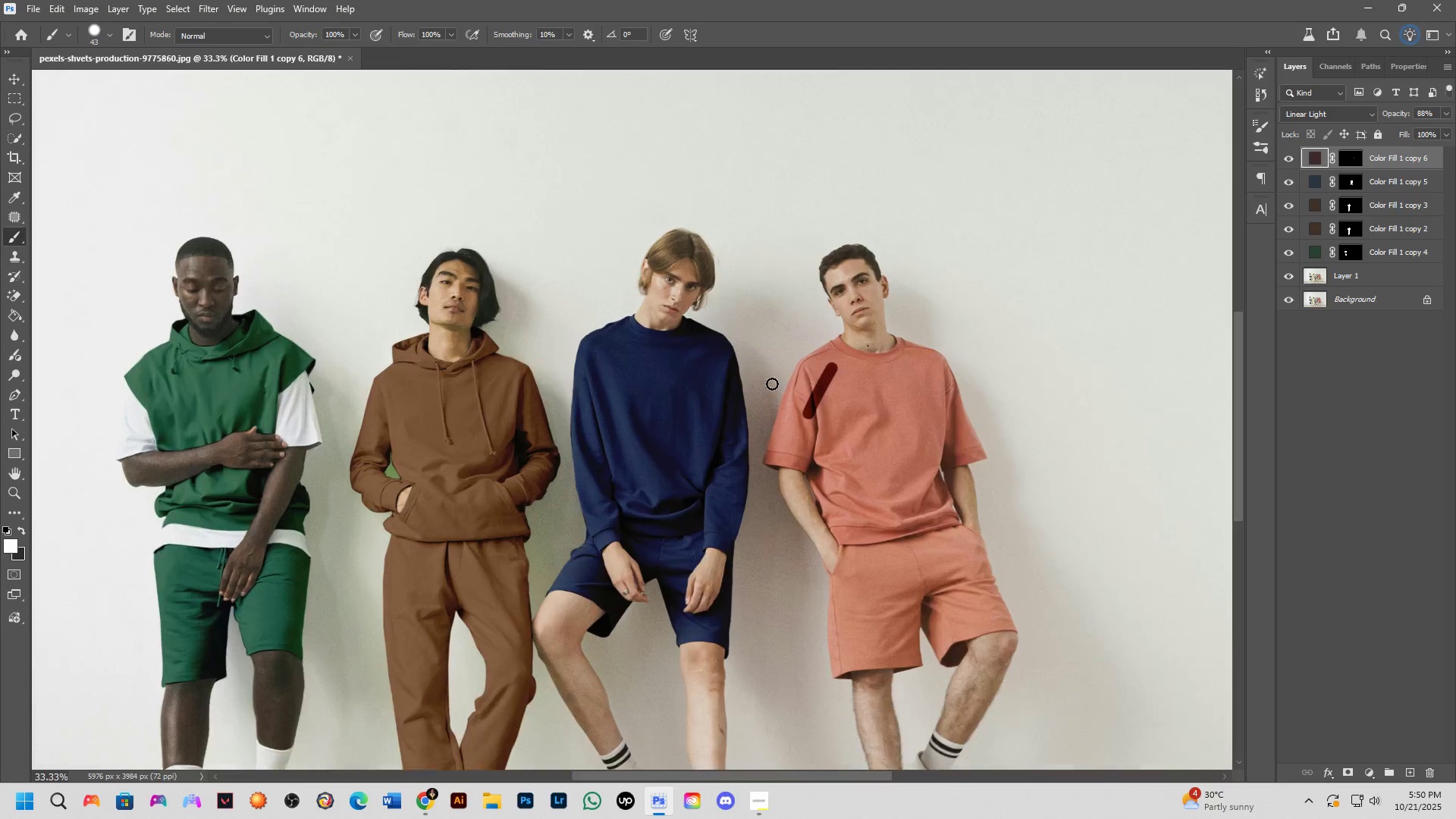 
key(Shift+ShiftLeft)
 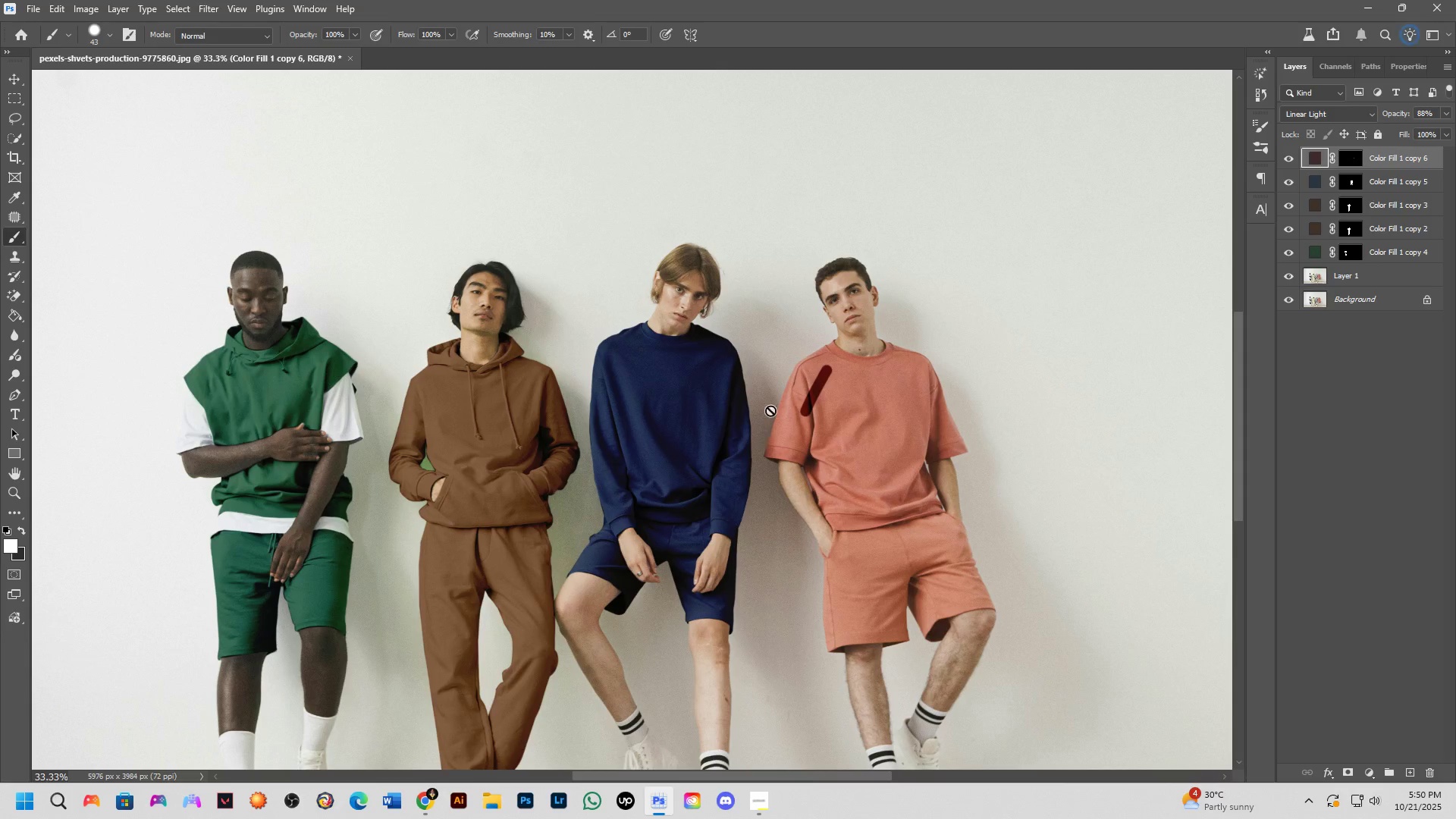 
scroll: coordinate [819, 334], scroll_direction: up, amount: 10.0
 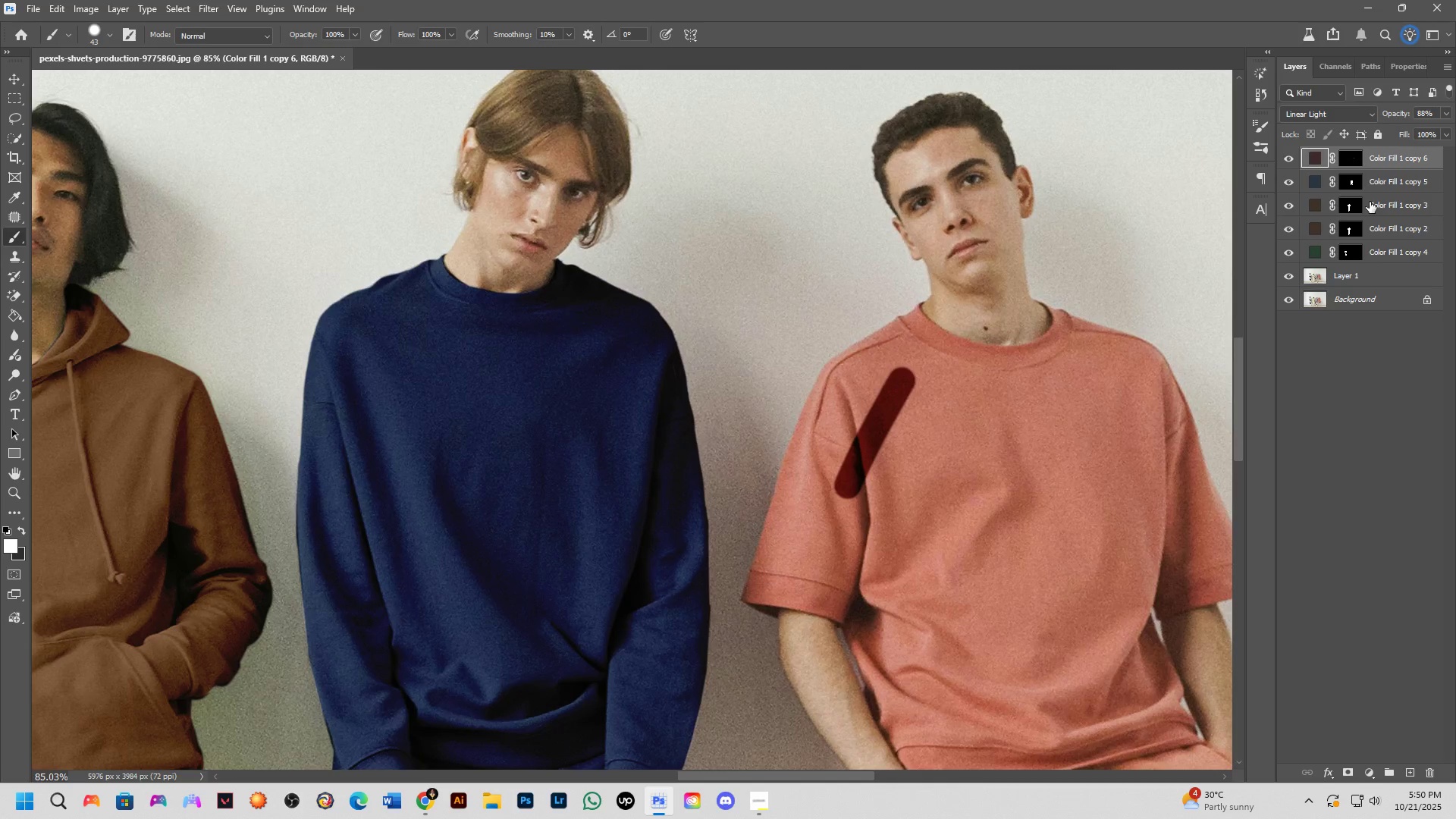 
left_click([1351, 163])
 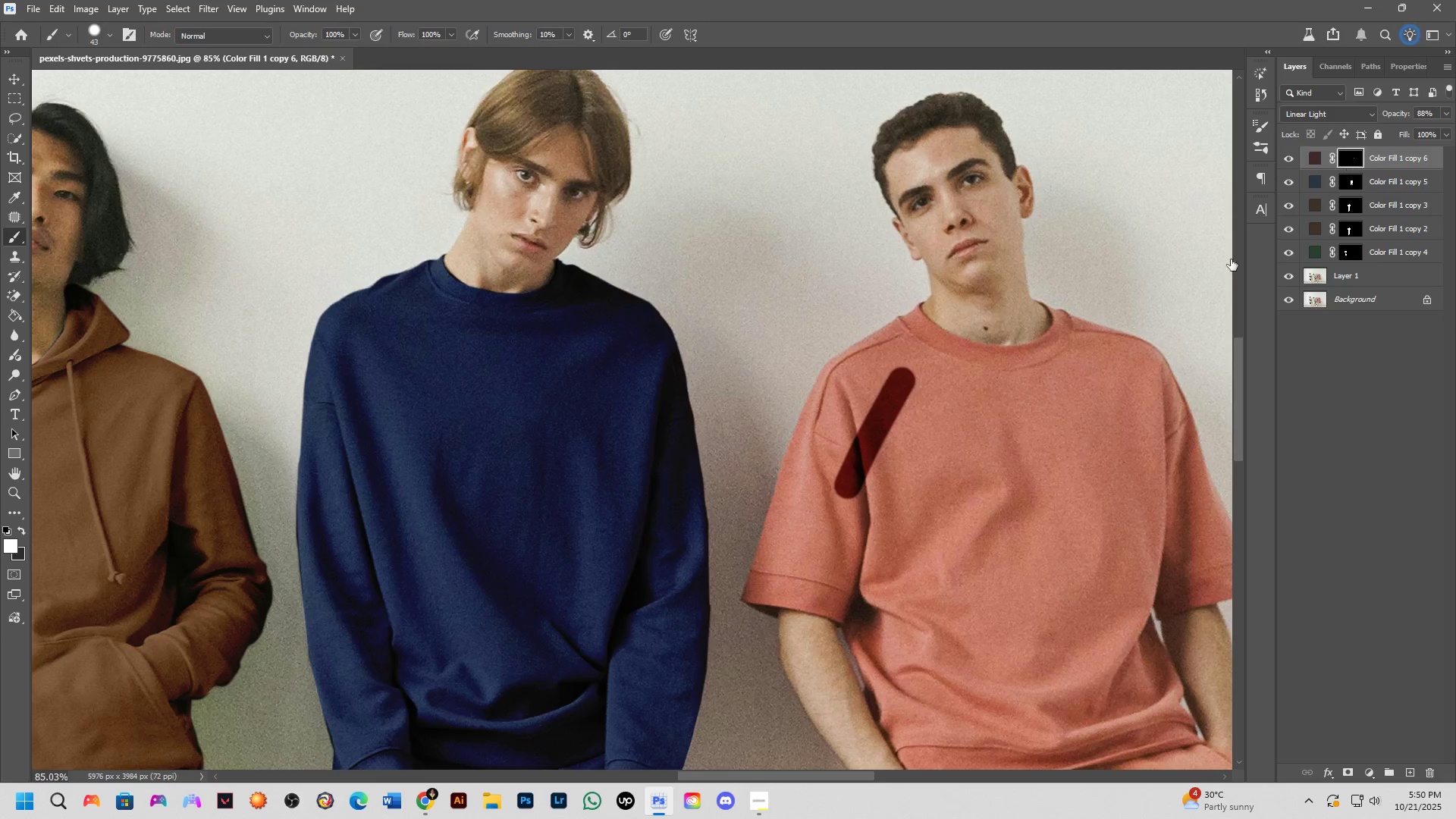 
scroll: coordinate [992, 224], scroll_direction: up, amount: 15.0
 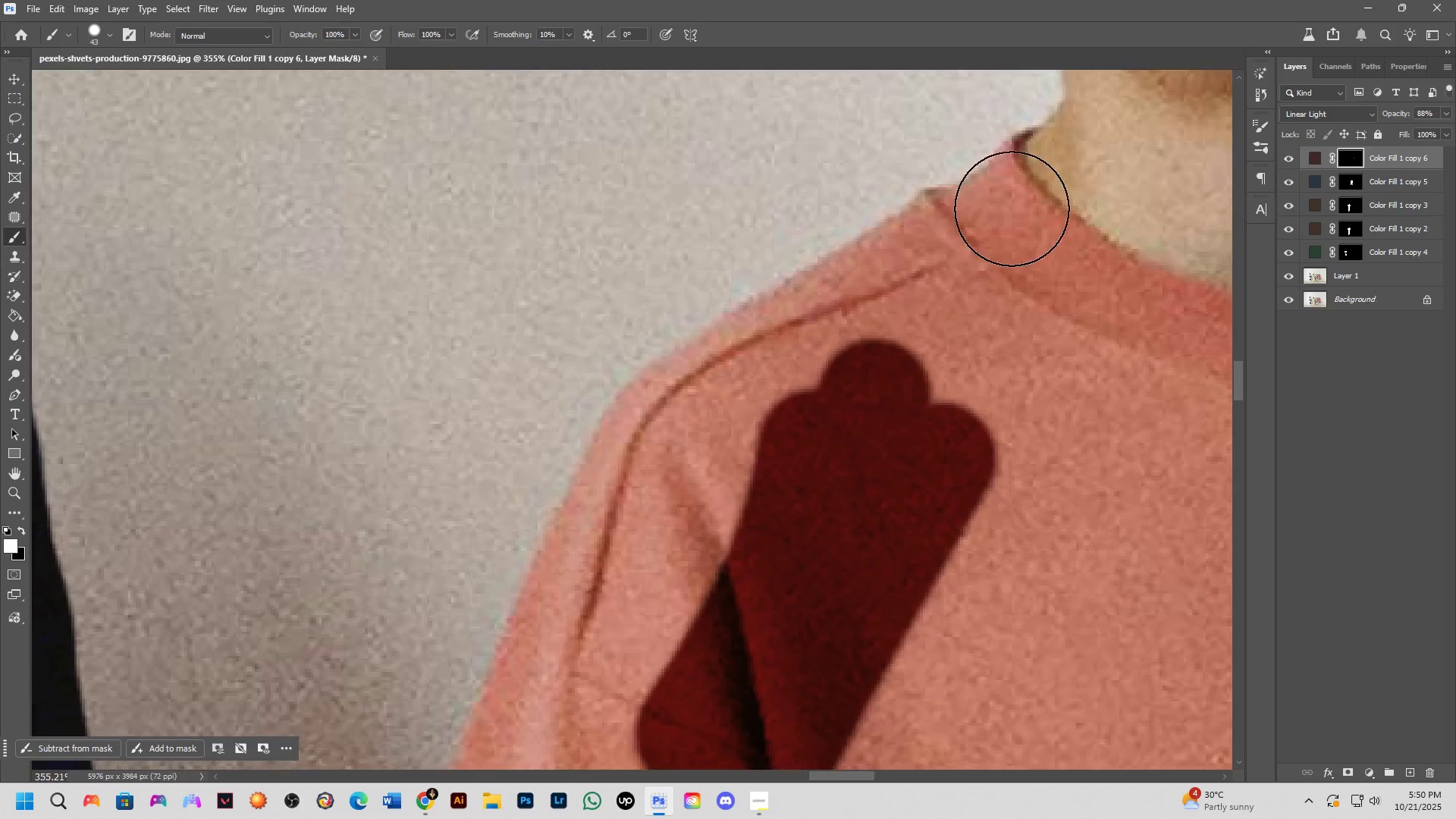 
hold_key(key=AltLeft, duration=0.83)
 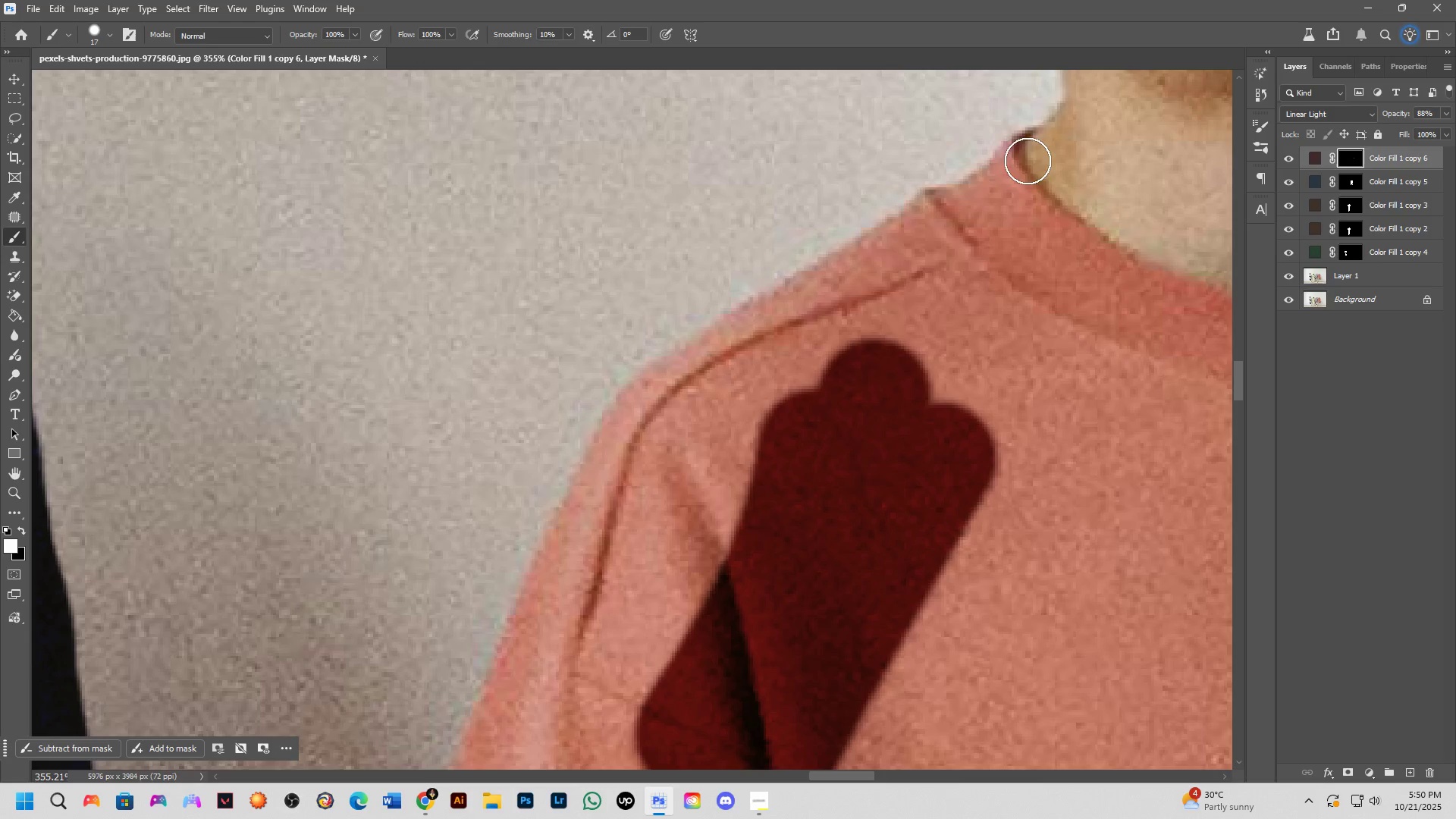 
key(Control+ControlLeft)
 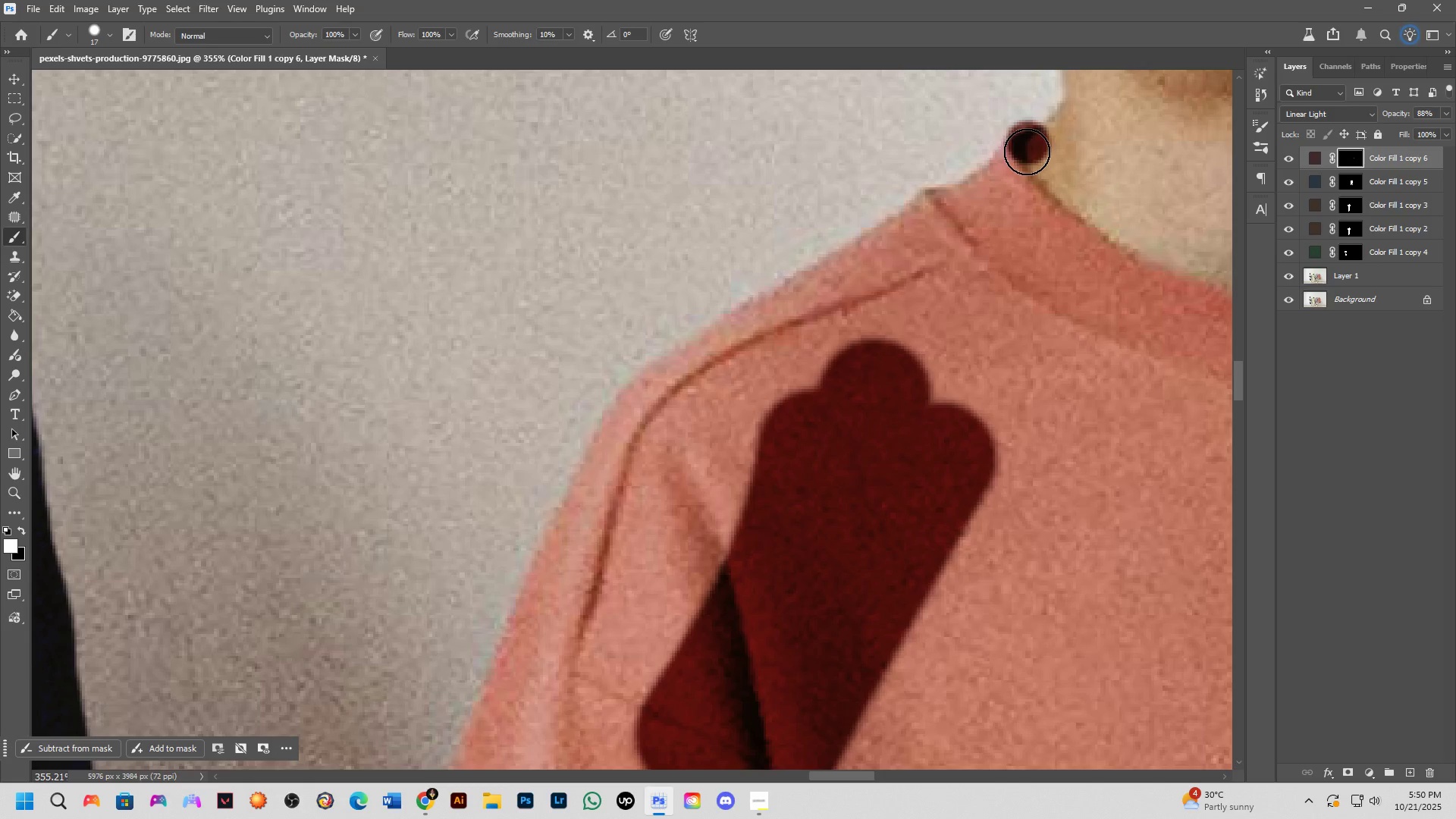 
key(Control+Z)
 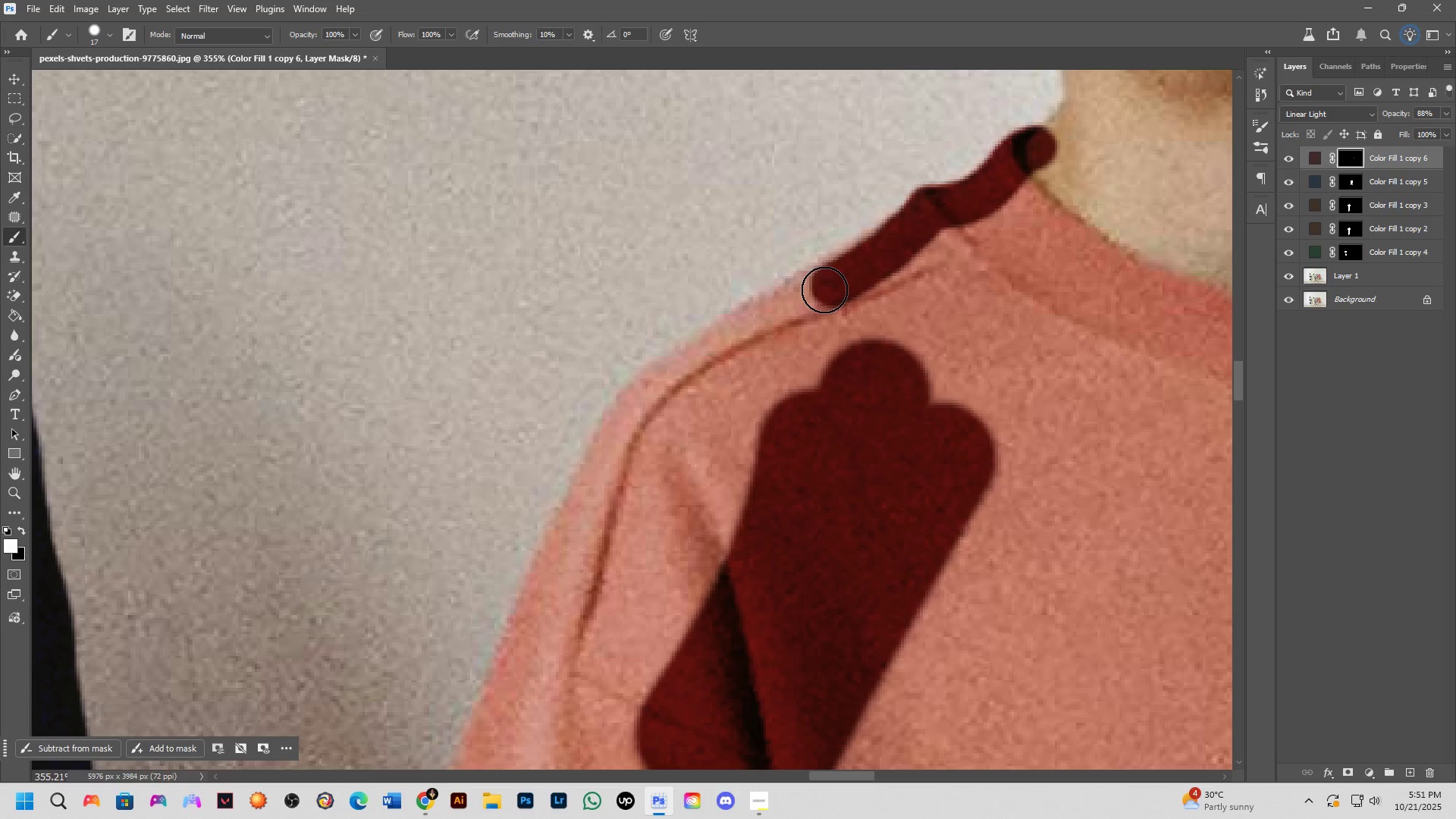 
wait(5.5)
 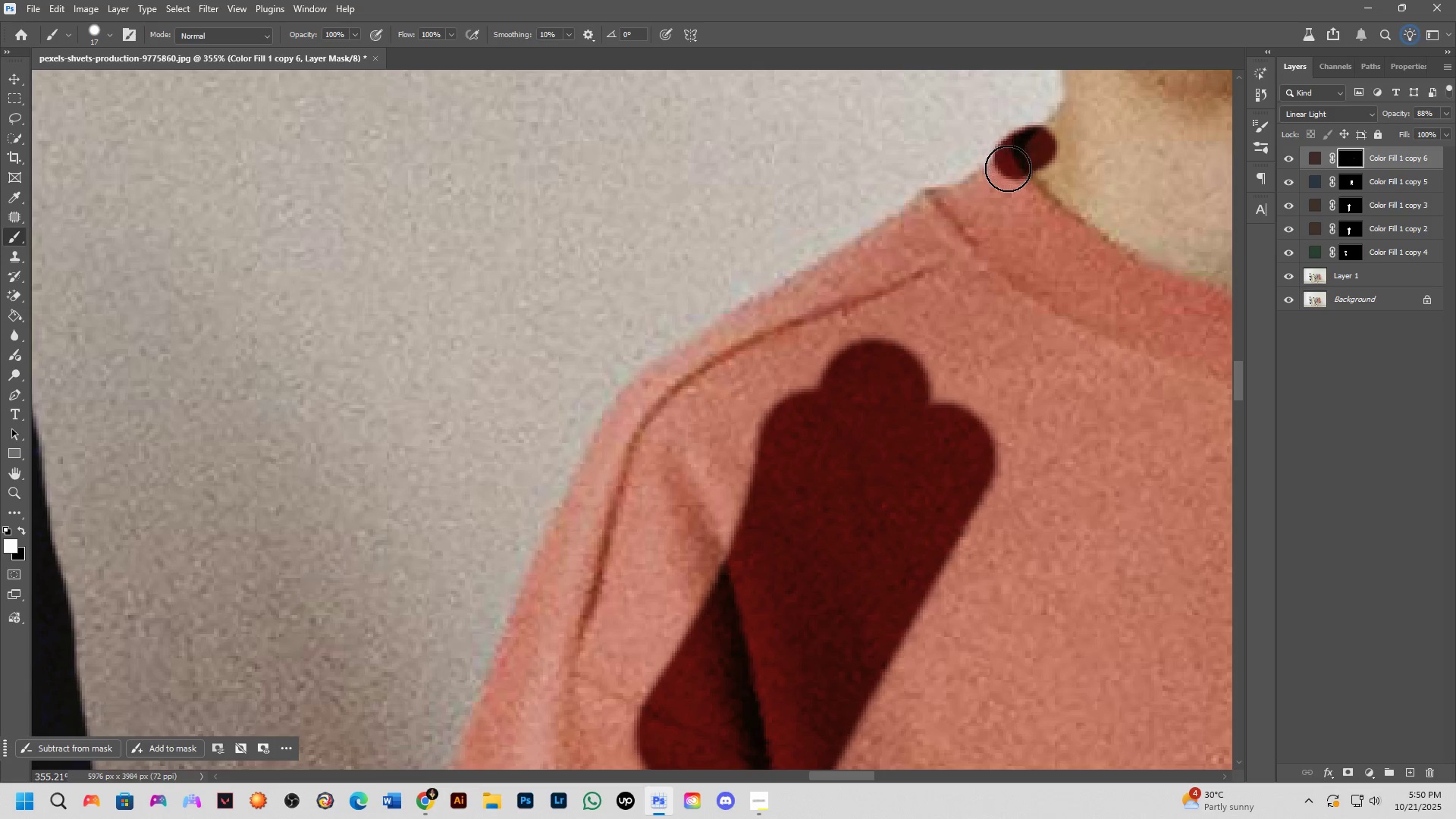 
hold_key(key=ShiftLeft, duration=0.55)
left_click([685, 359])
 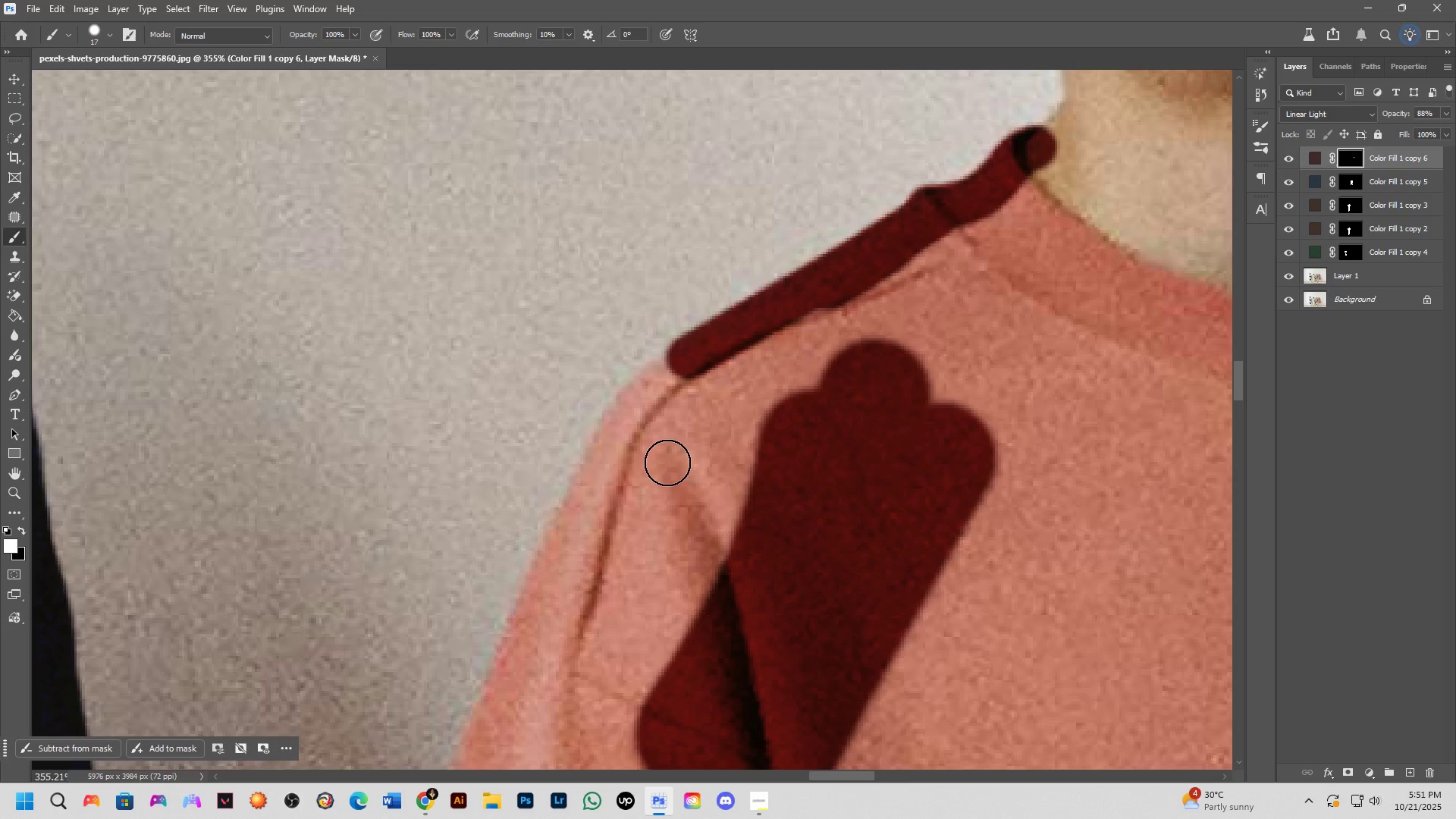 
hold_key(key=Space, duration=0.46)
 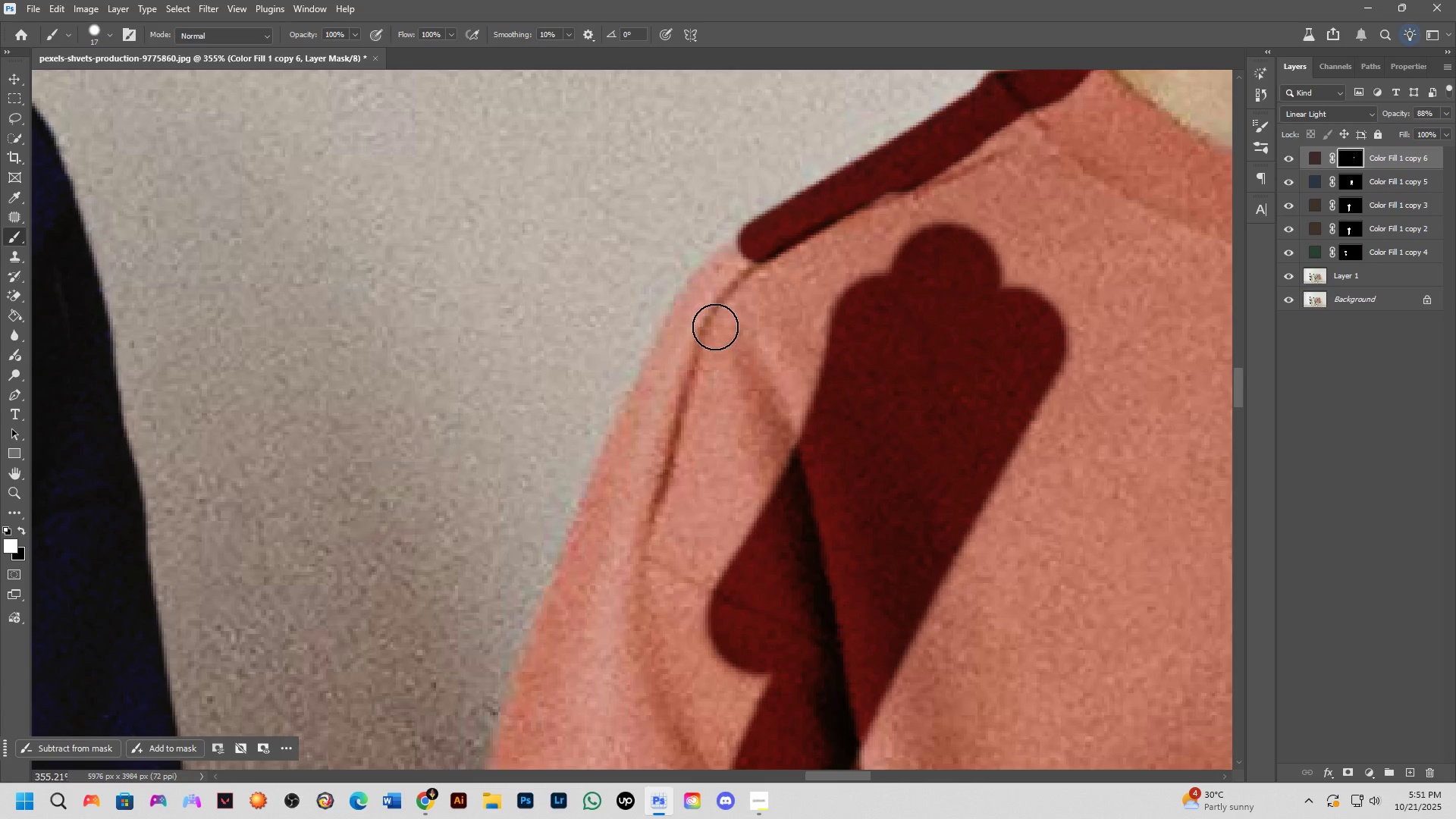 
hold_key(key=ShiftLeft, duration=0.77)
left_click([700, 306])
 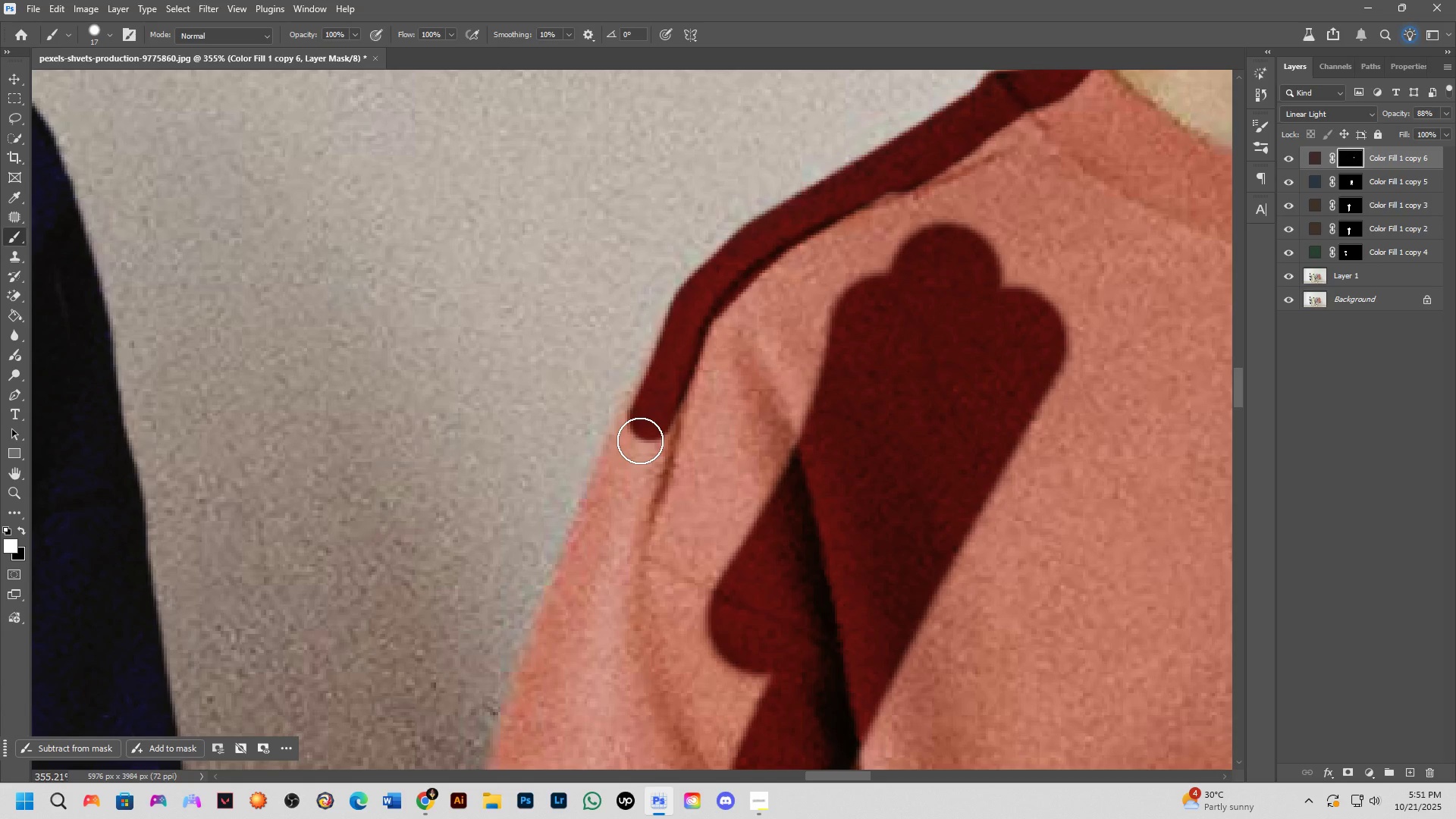 
scroll: coordinate [732, 362], scroll_direction: down, amount: 2.0
 